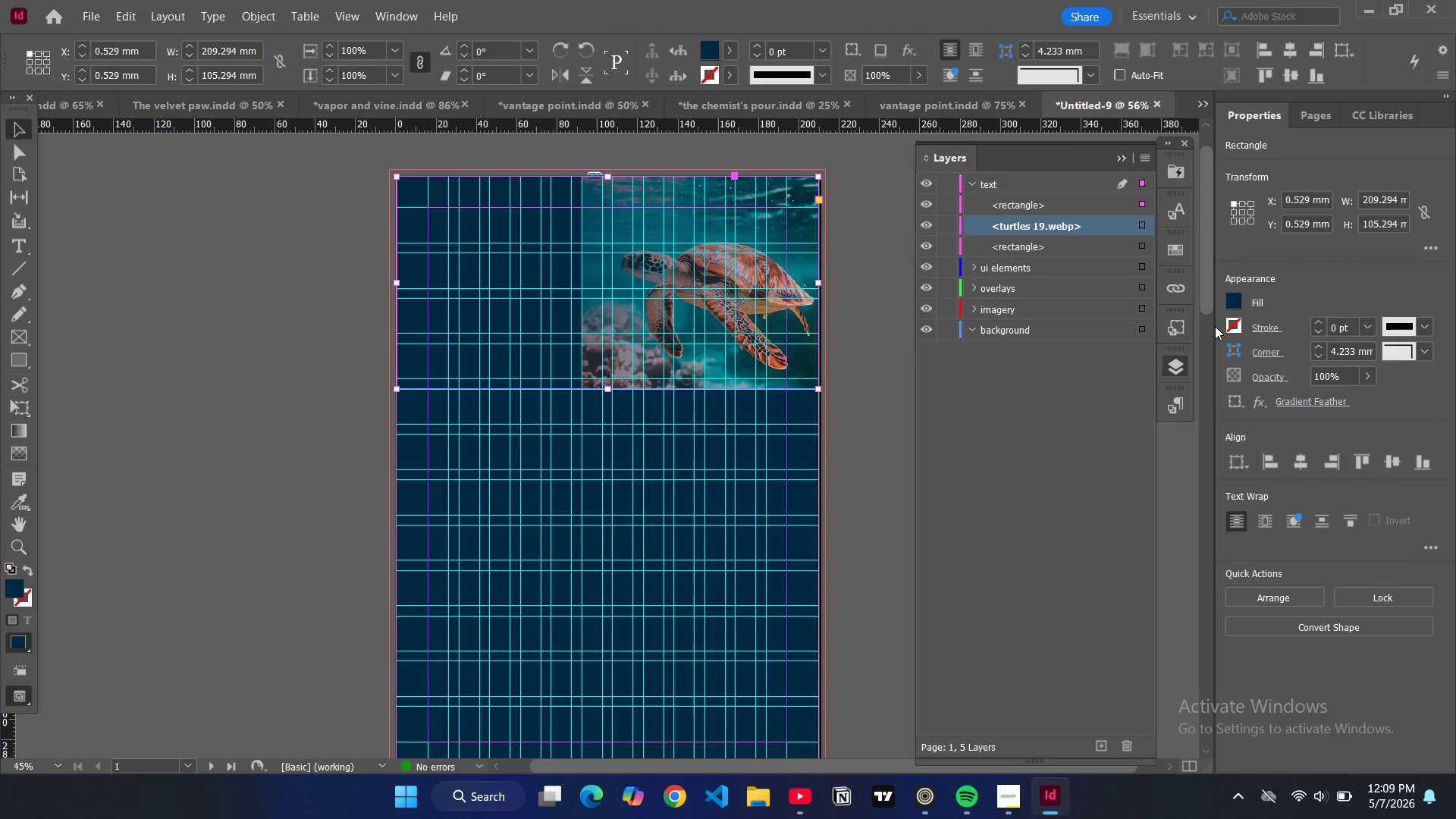 
wait(7.53)
 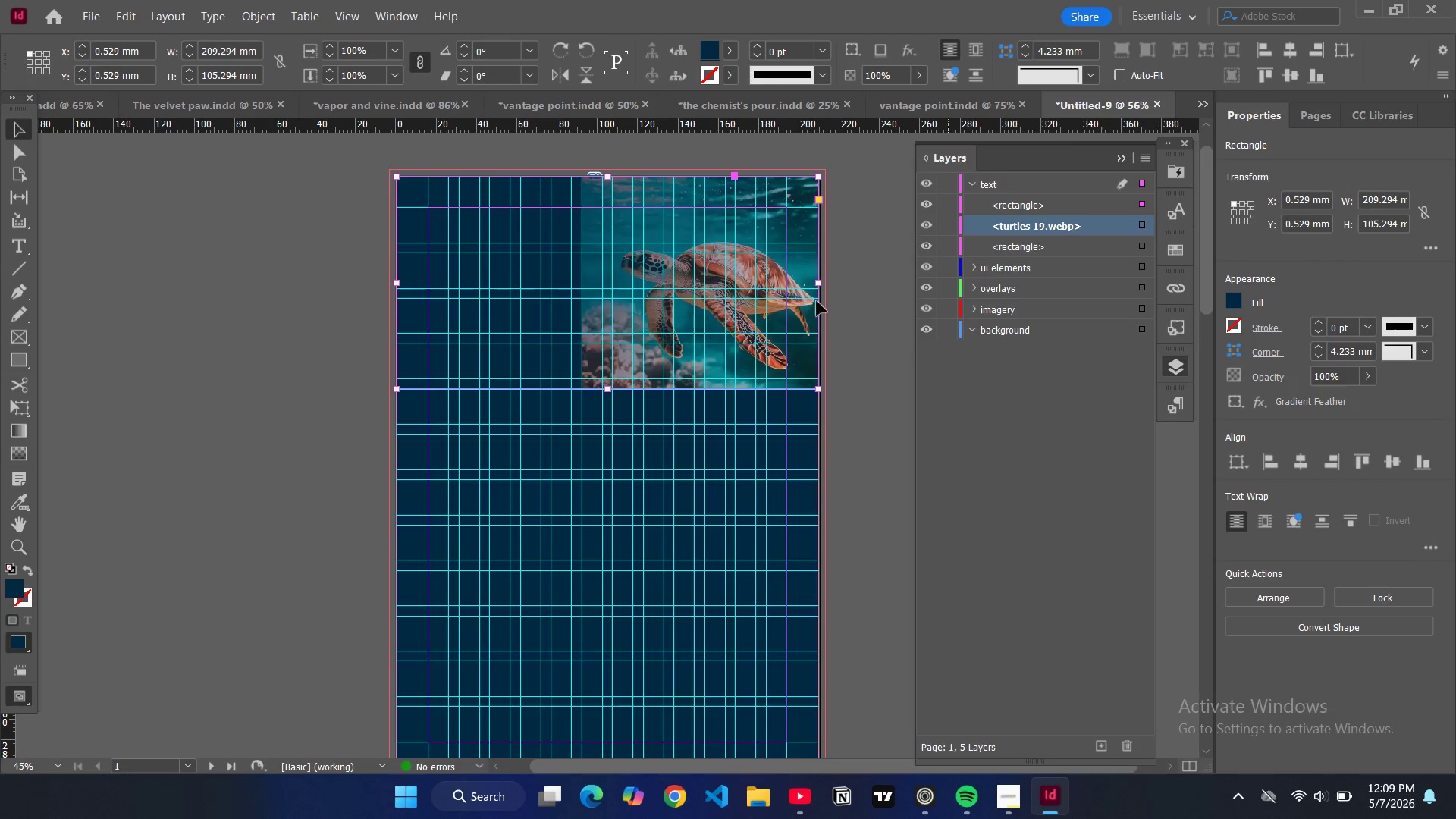 
left_click([13, 447])
 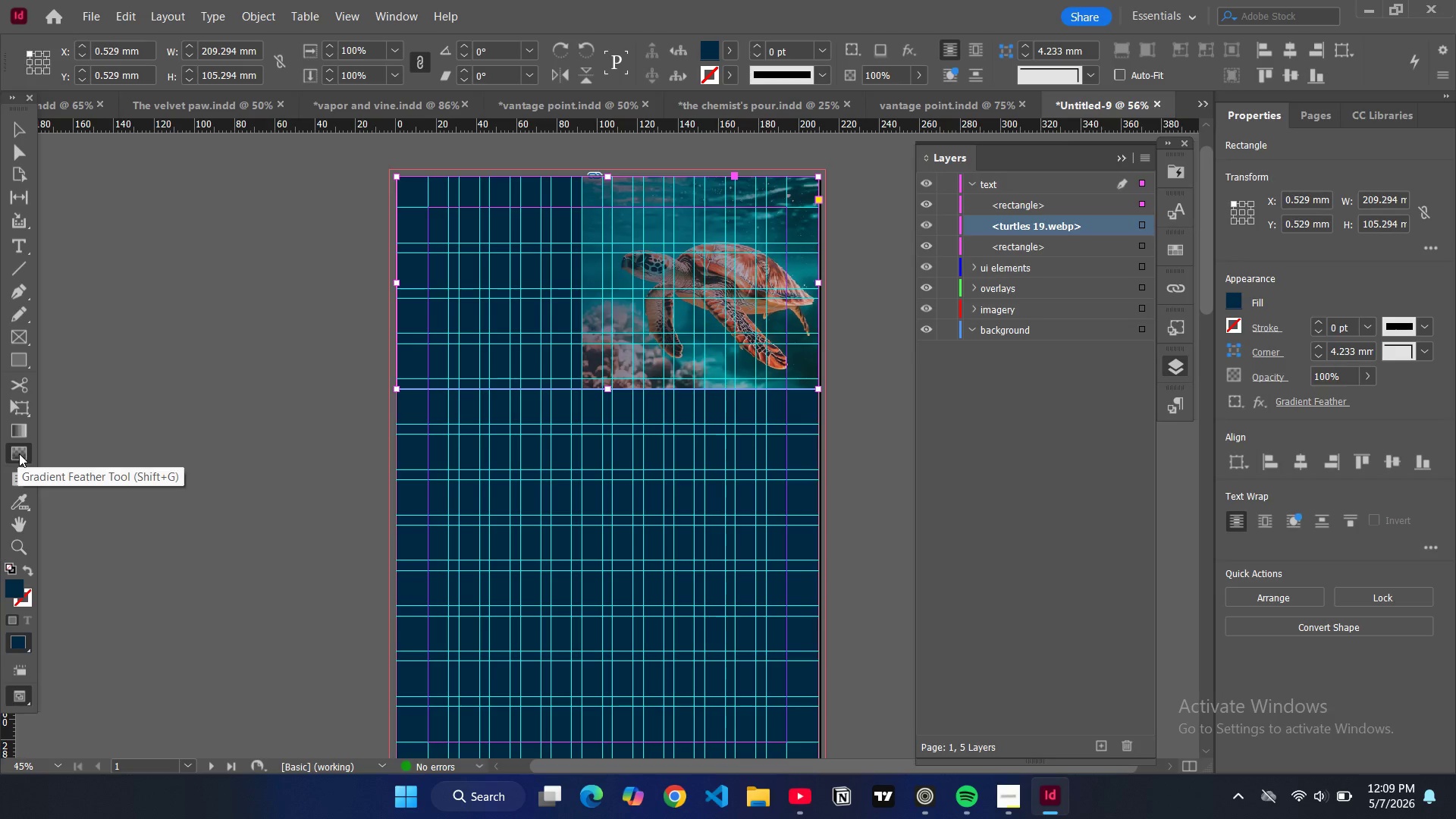 
wait(5.86)
 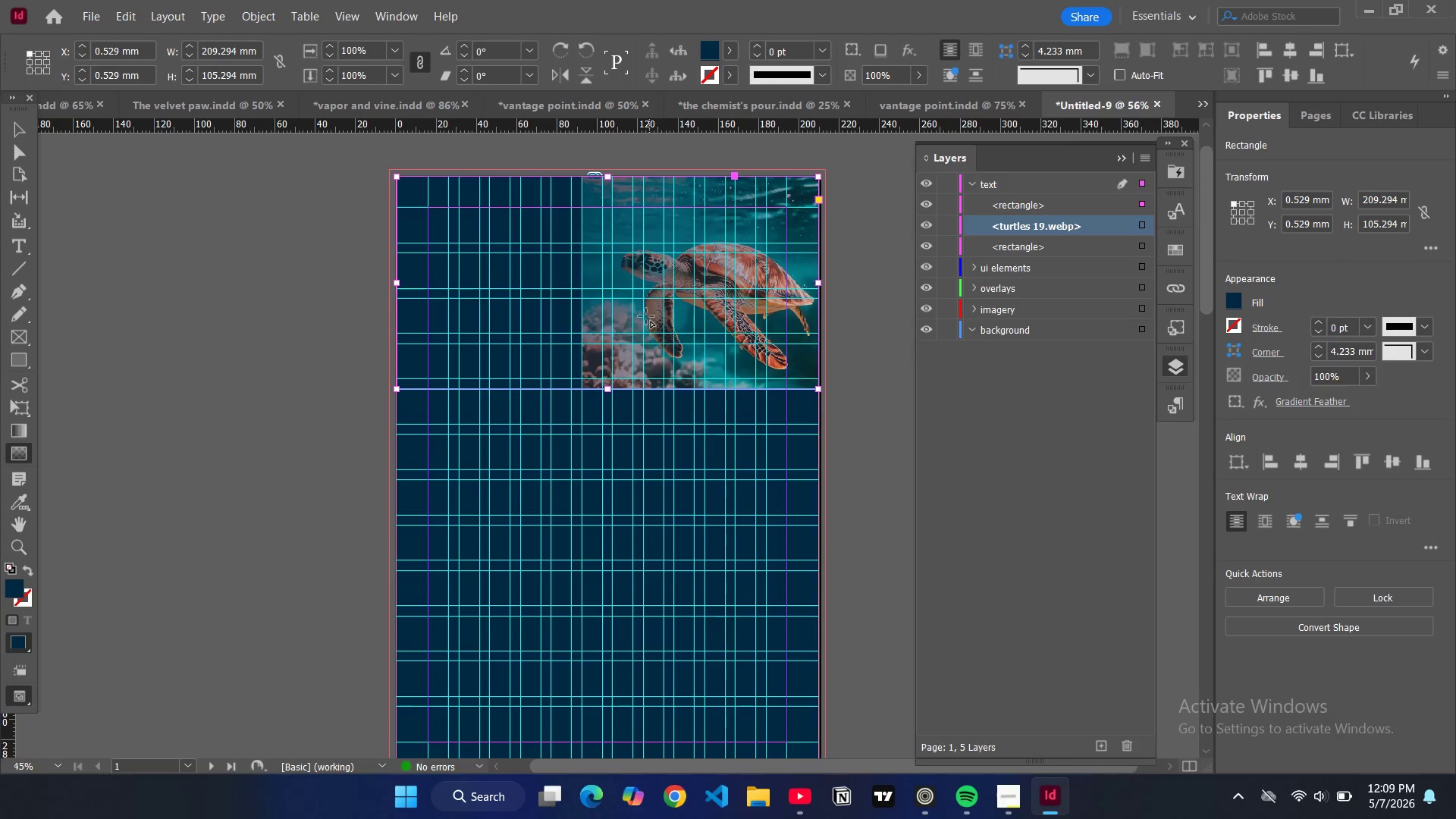 
double_click([18, 453])
 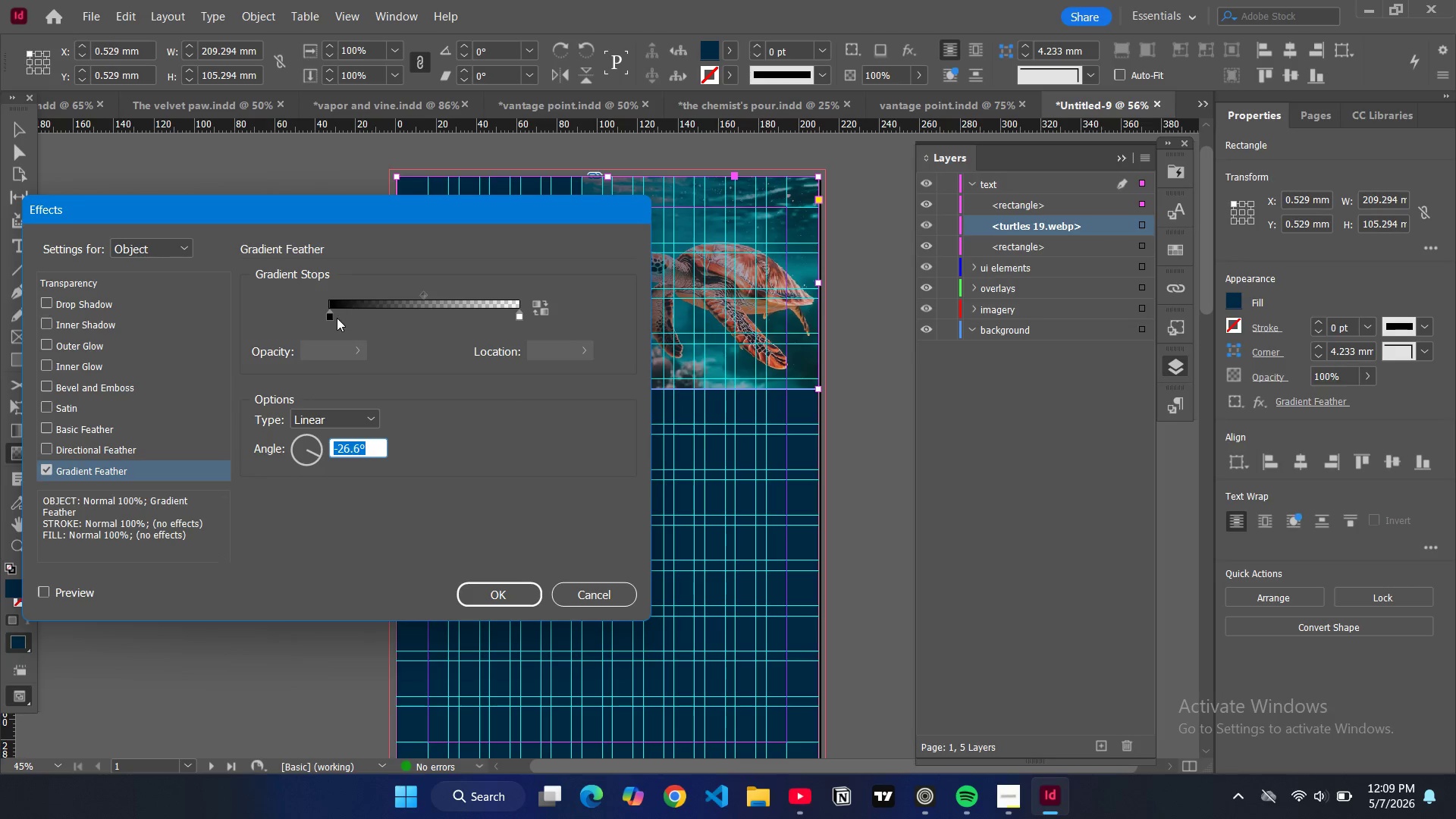 
left_click_drag(start_coordinate=[328, 318], to_coordinate=[380, 321])
 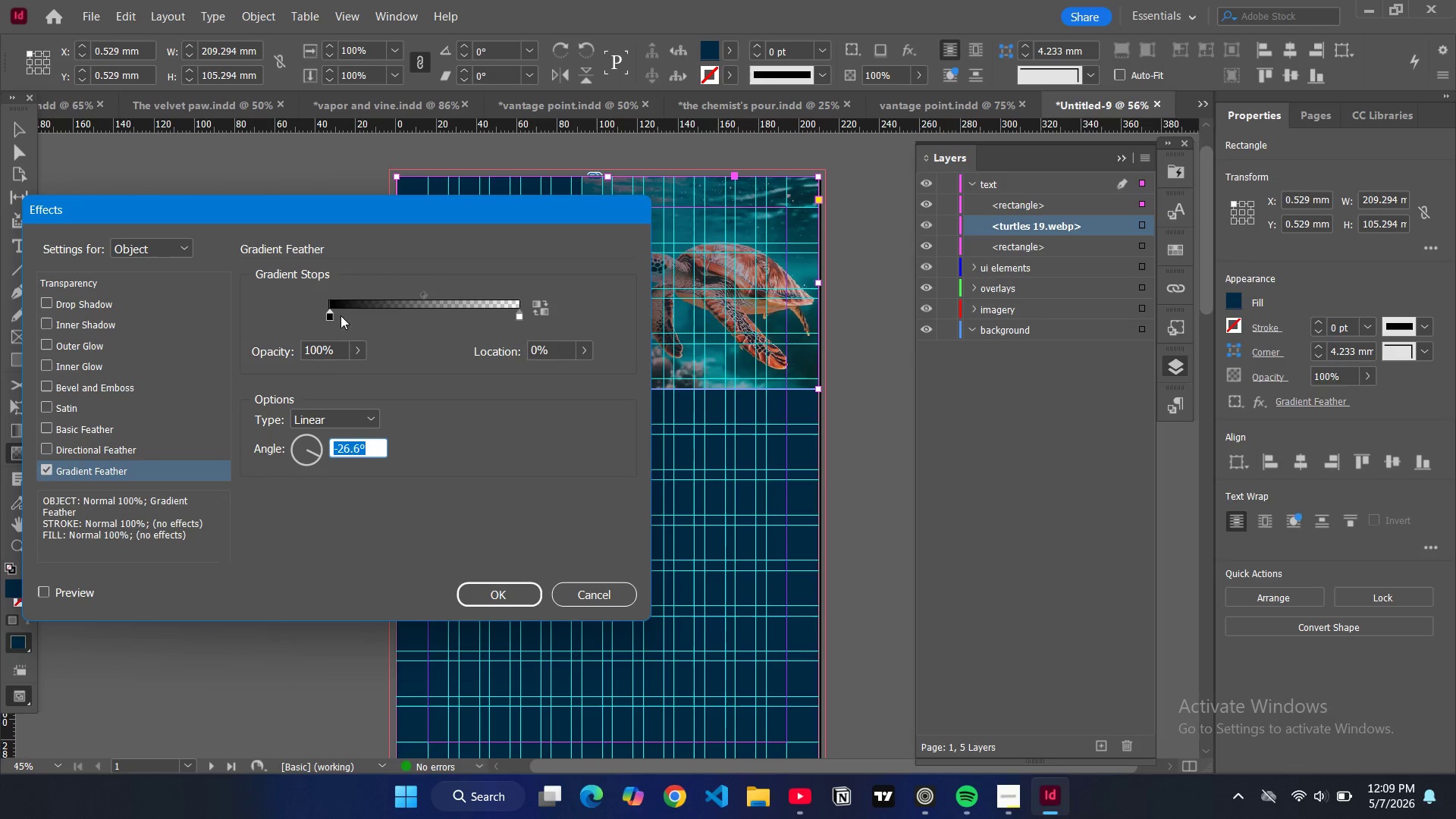 
left_click_drag(start_coordinate=[329, 315], to_coordinate=[426, 315])
 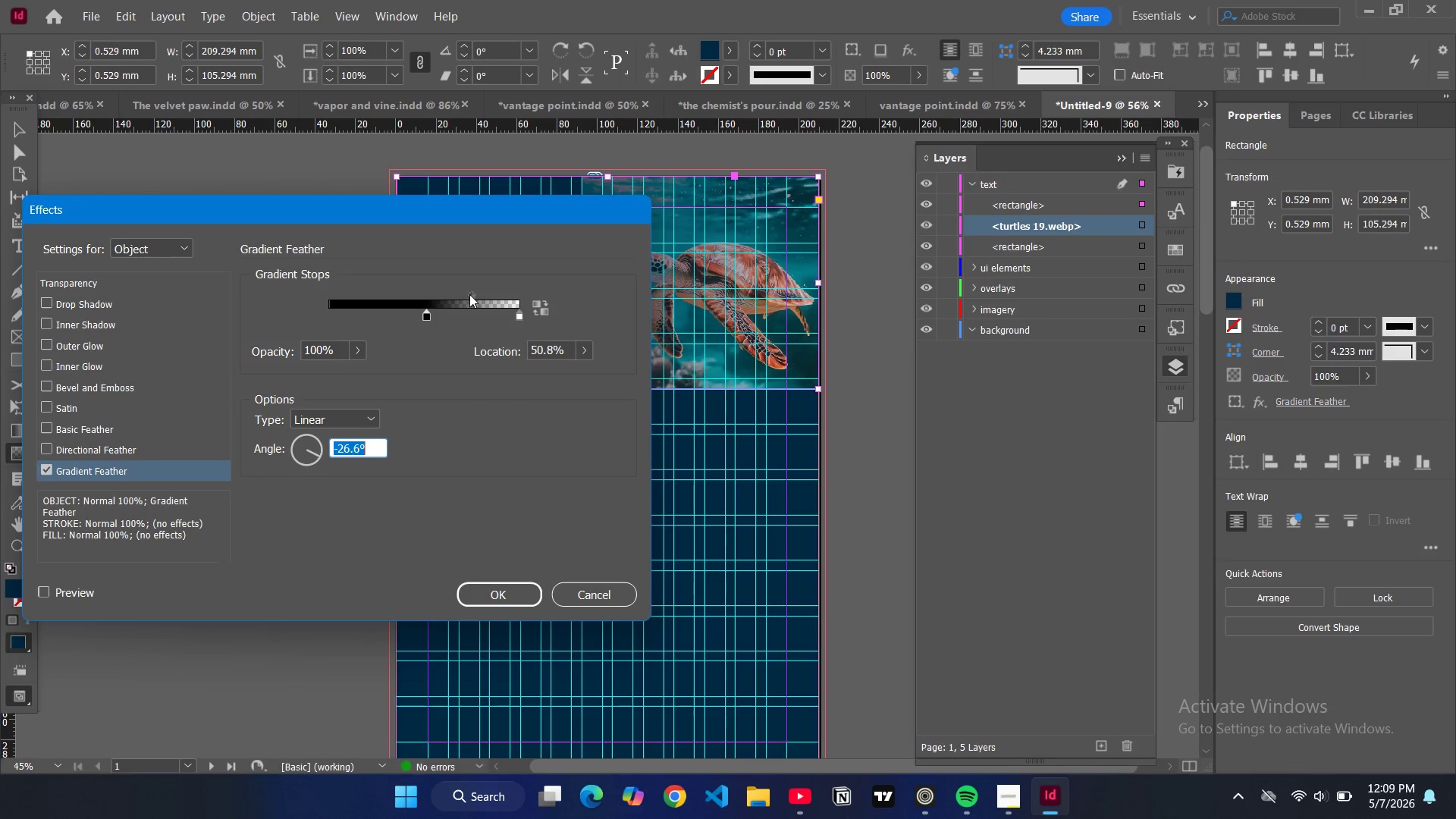 
left_click_drag(start_coordinate=[469, 295], to_coordinate=[497, 298])
 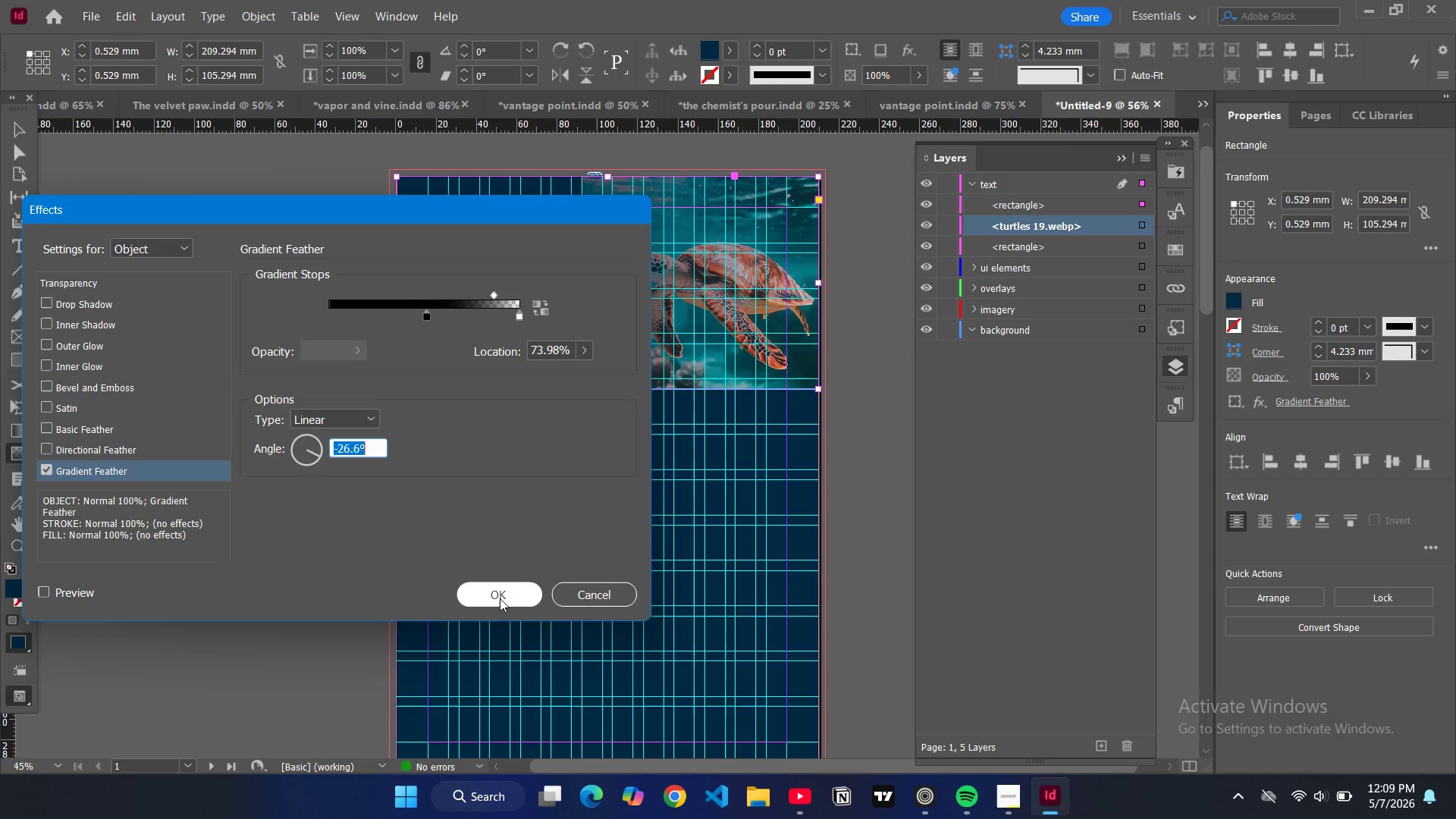 
left_click([500, 598])
 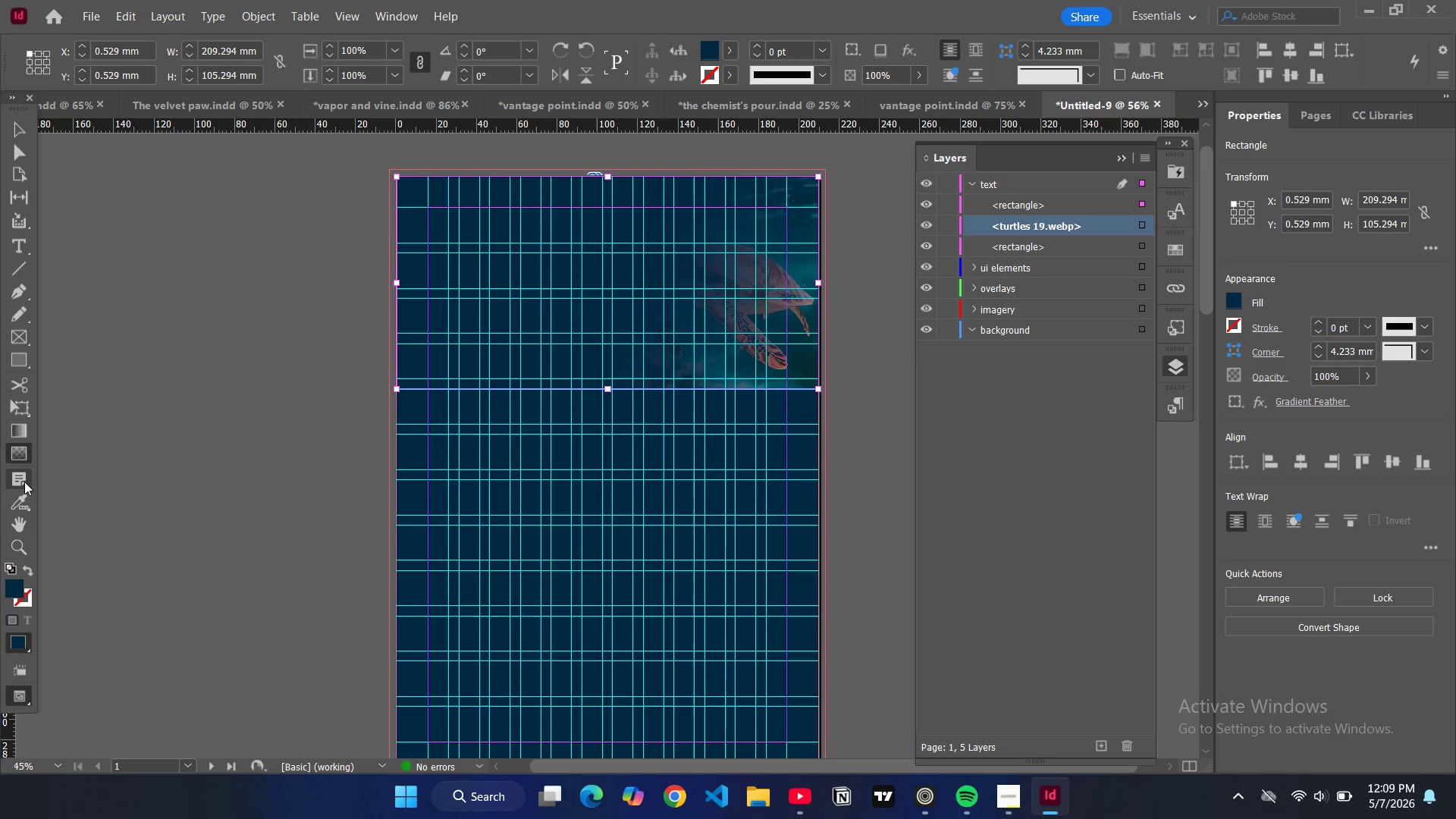 
double_click([20, 453])
 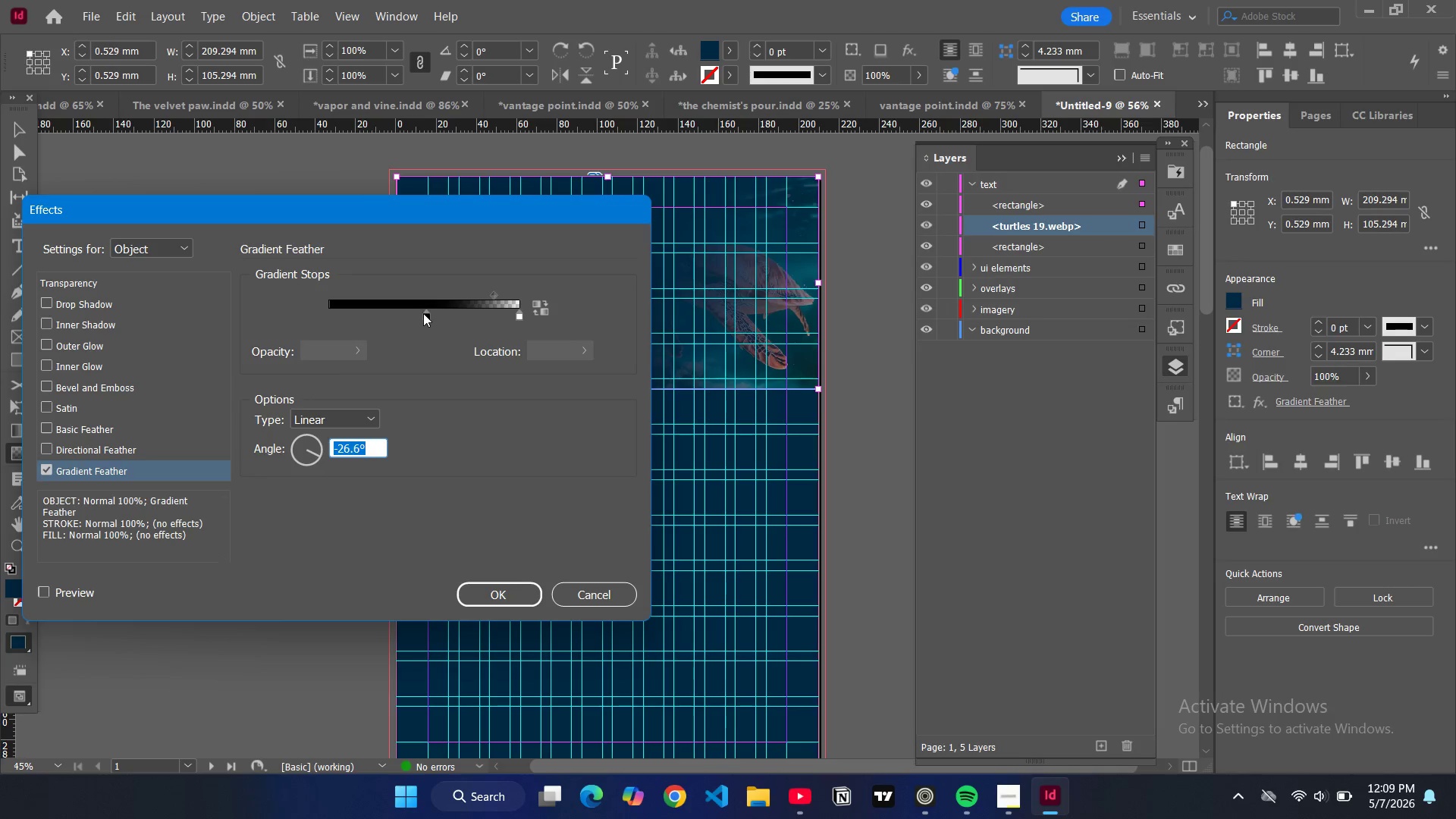 
left_click_drag(start_coordinate=[430, 316], to_coordinate=[388, 312])
 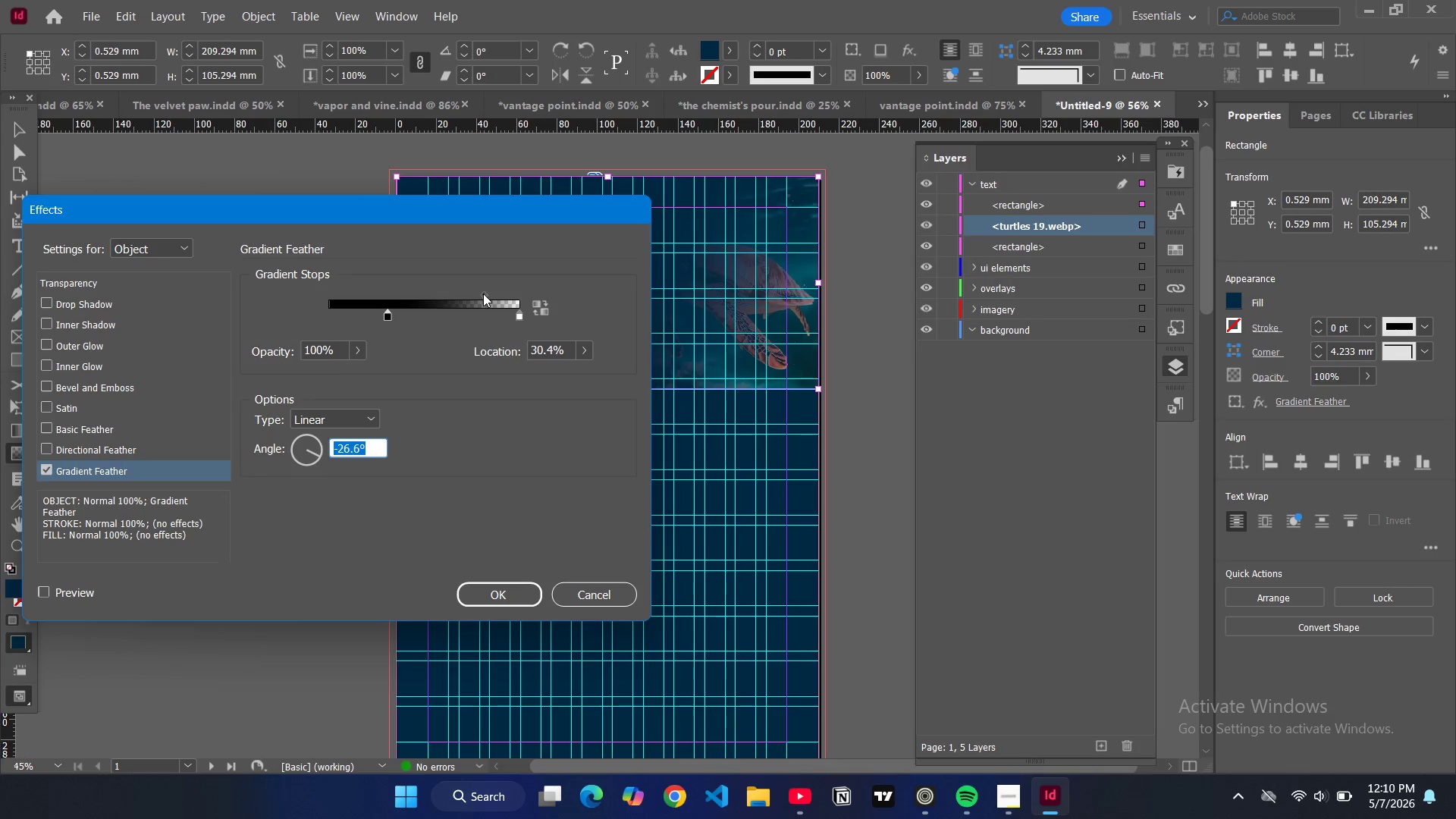 
left_click_drag(start_coordinate=[483, 293], to_coordinate=[472, 295])
 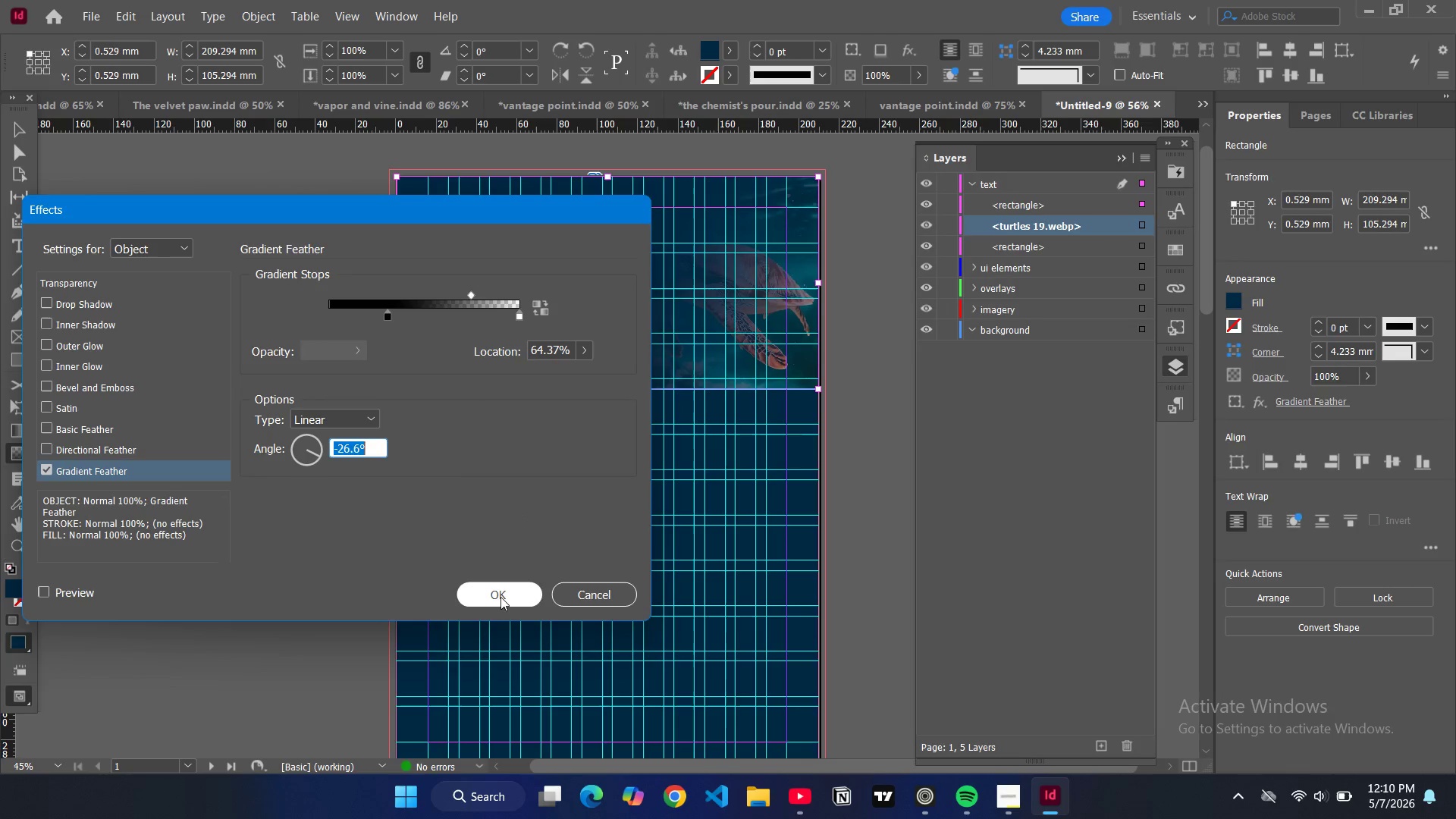 
left_click([500, 597])
 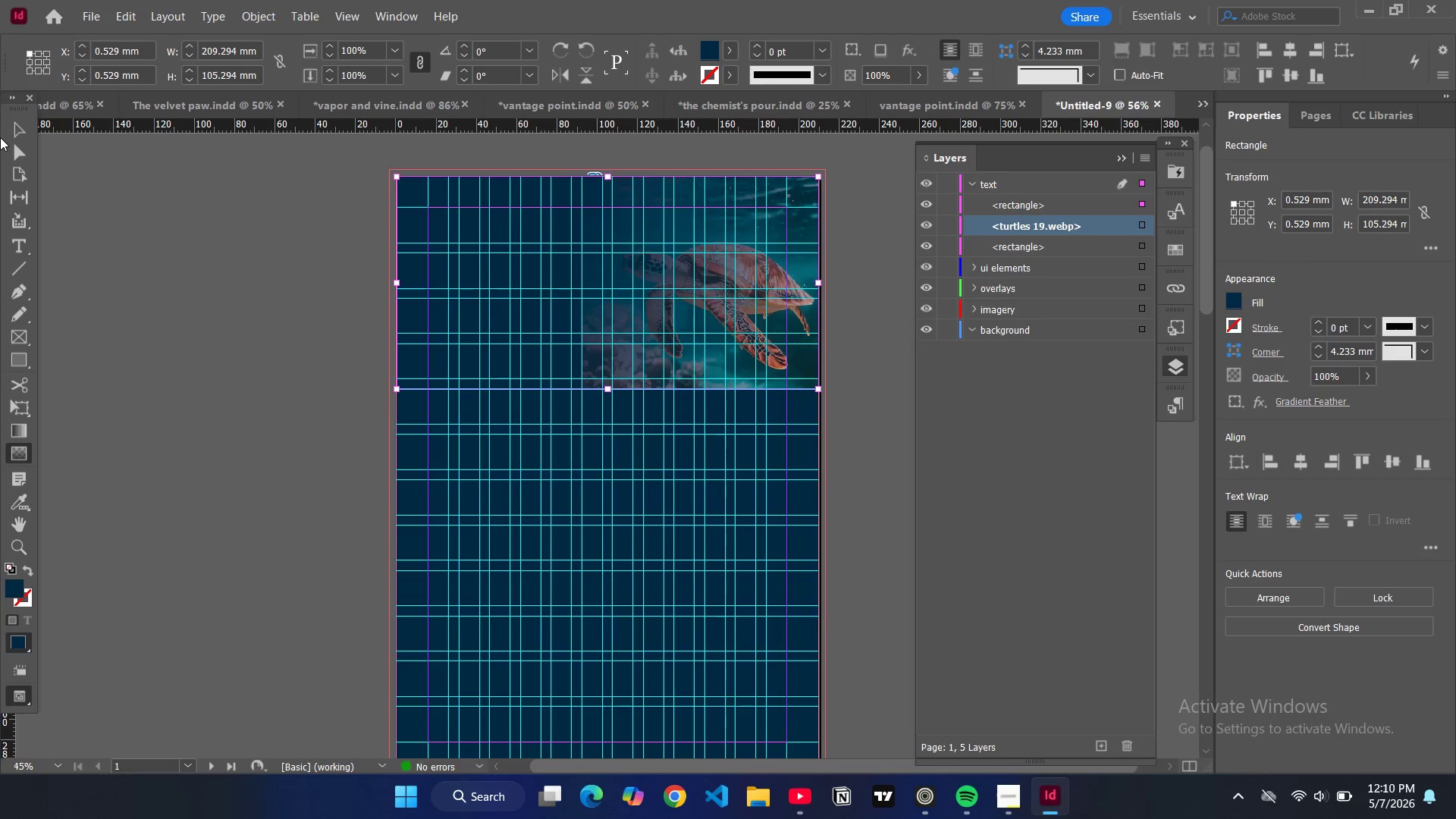 
left_click([20, 127])
 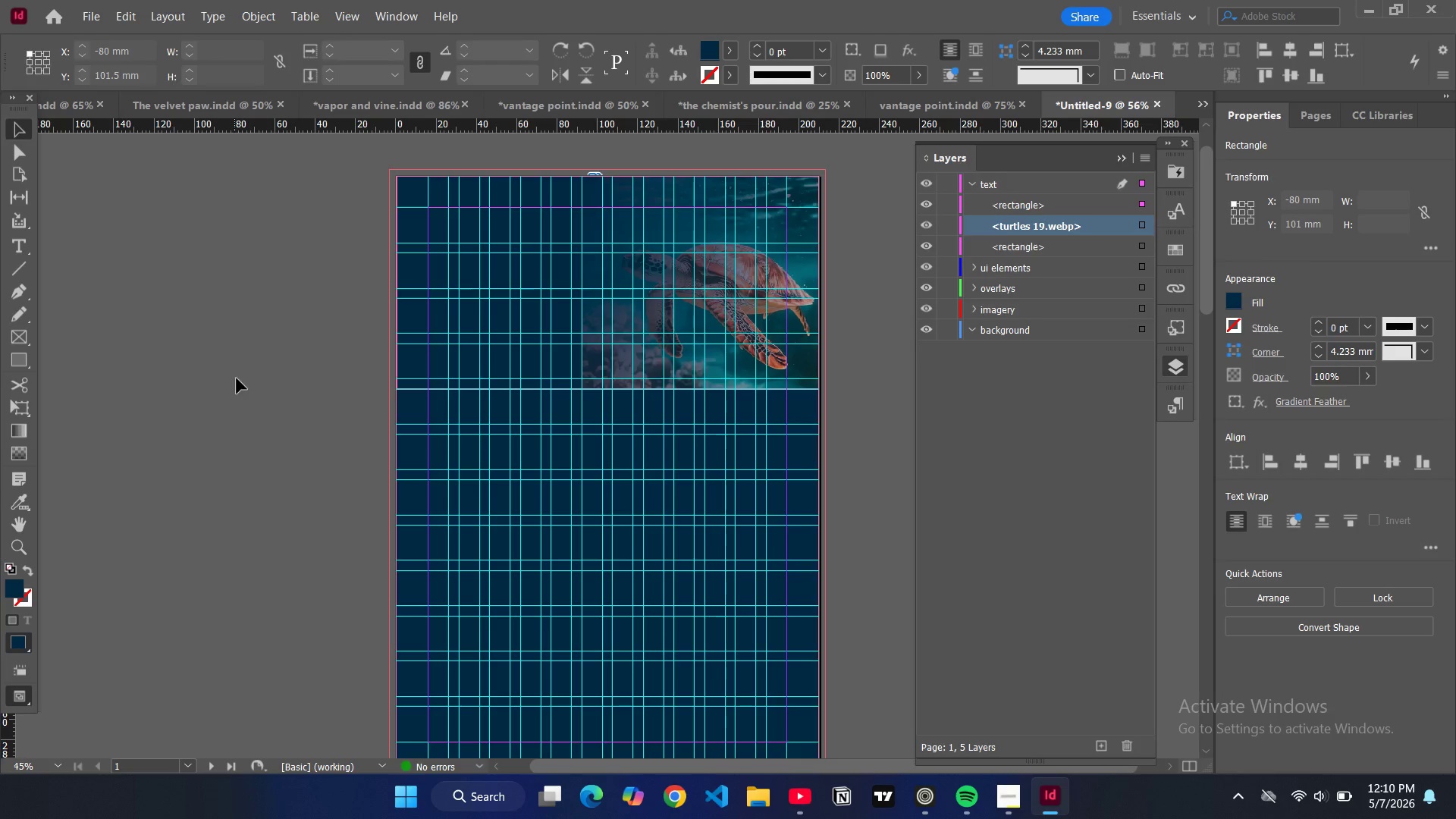 
type(ww)
 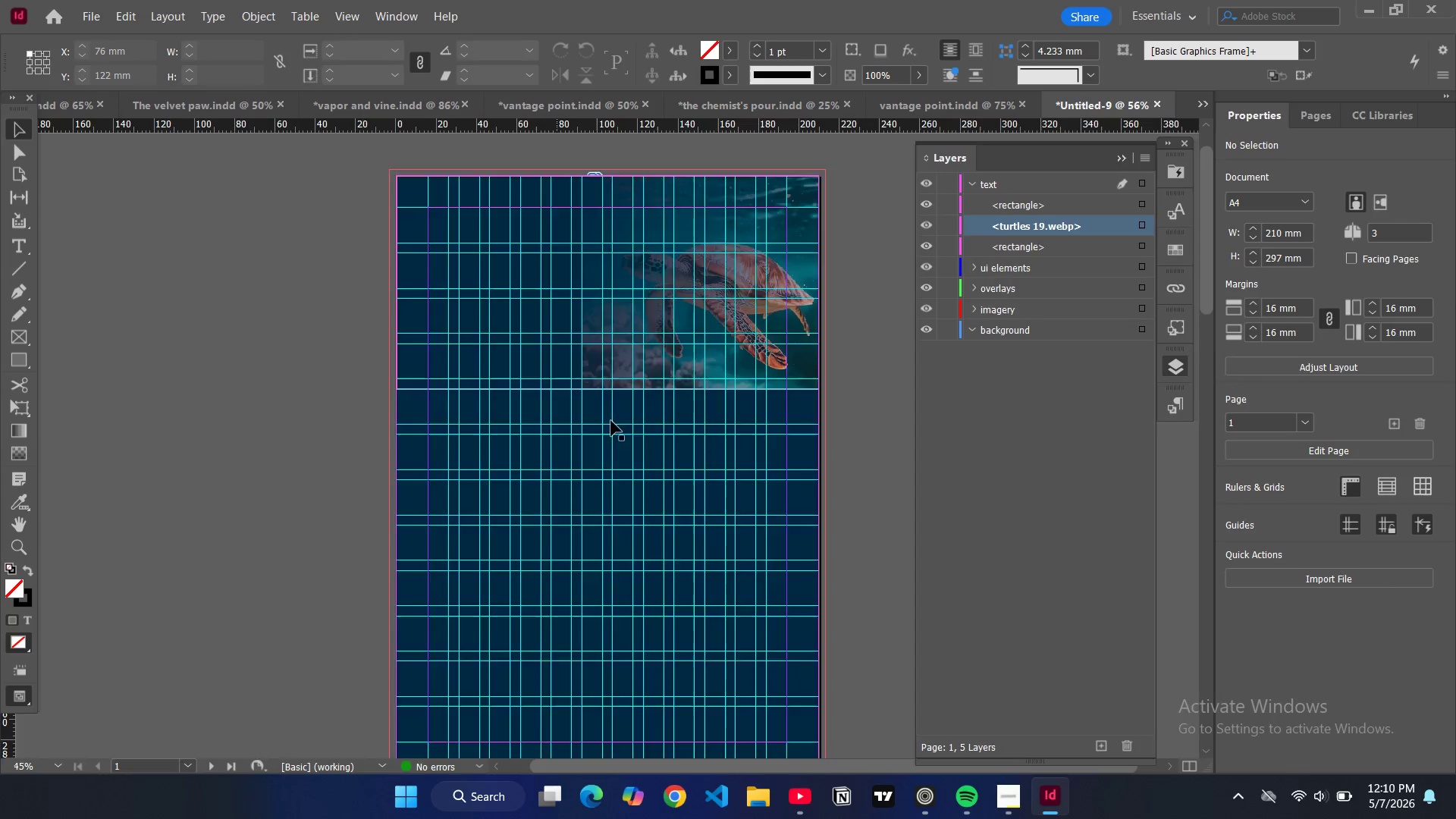 
key(W)
 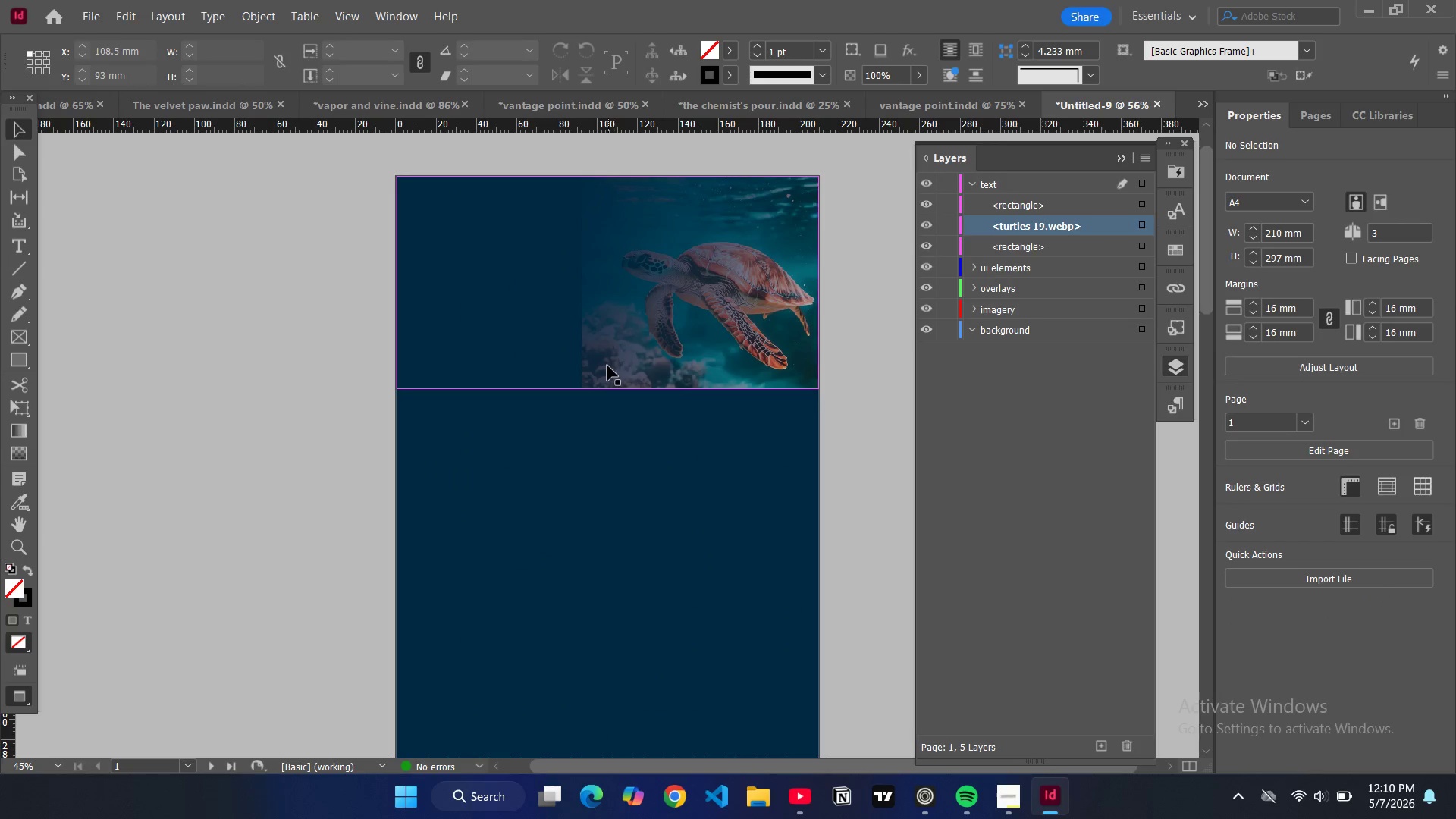 
left_click([607, 366])
 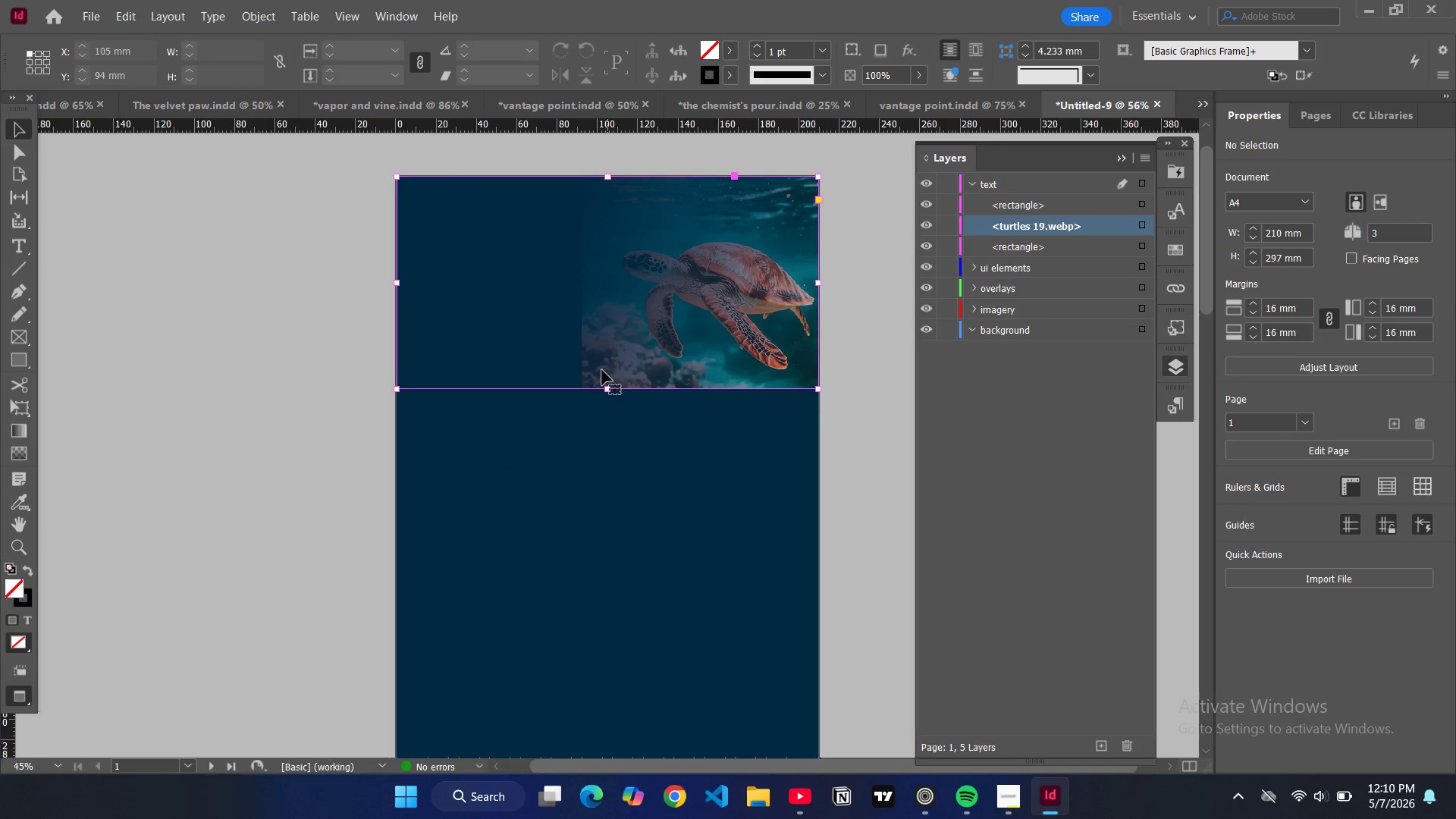 
key(W)
 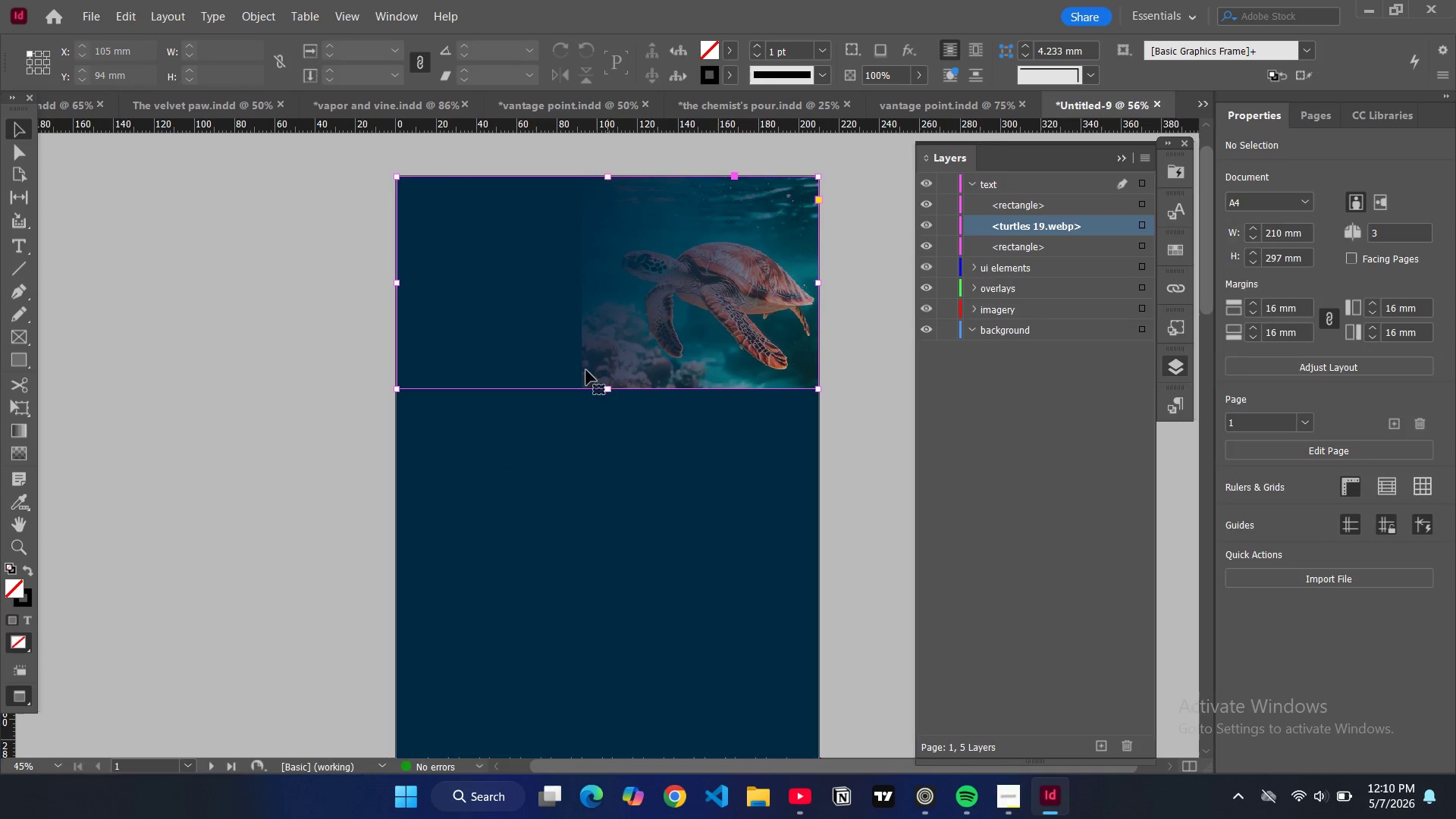 
key(W)
 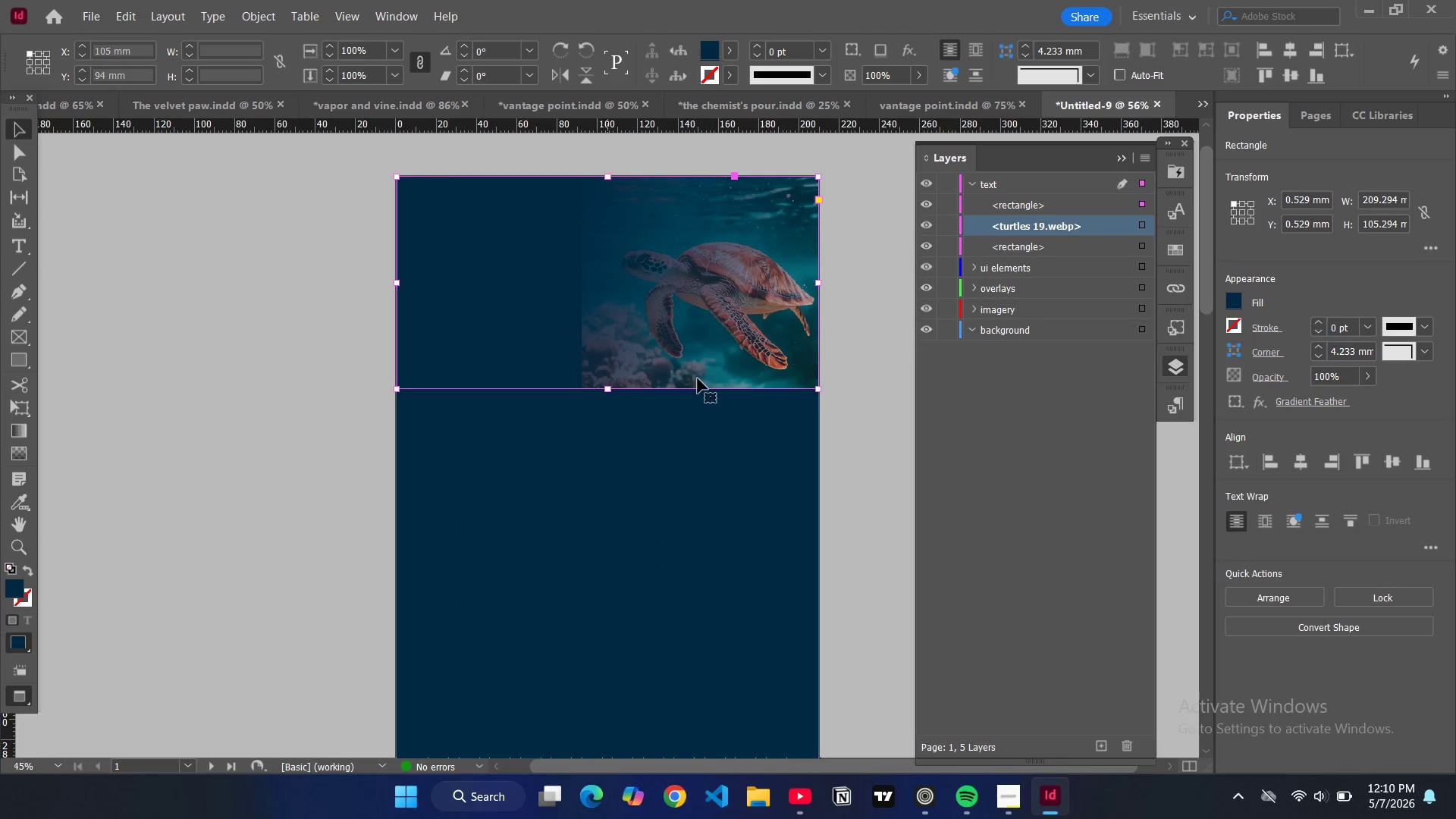 
key(W)
 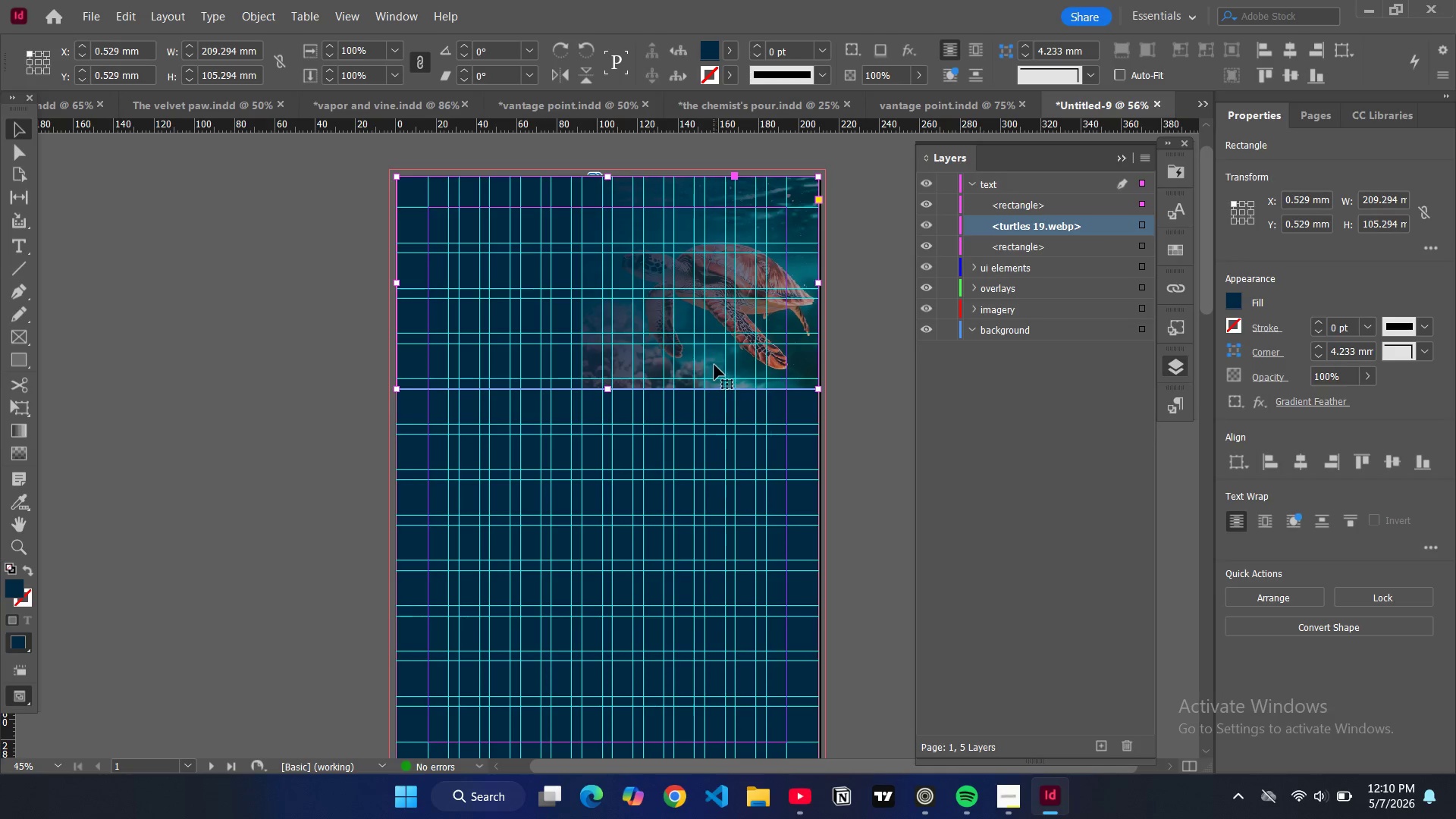 
left_click([714, 364])
 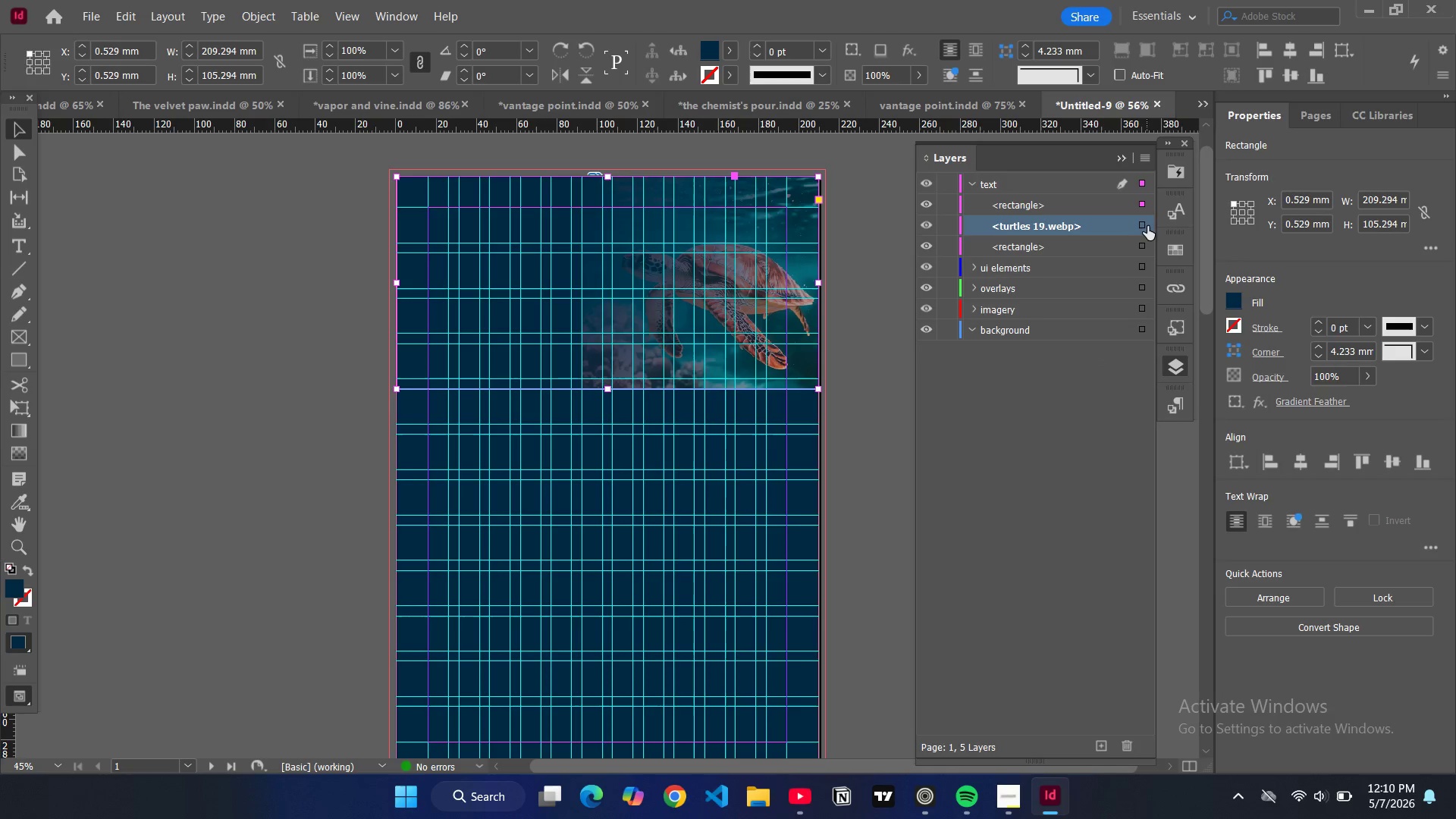 
left_click([1141, 224])
 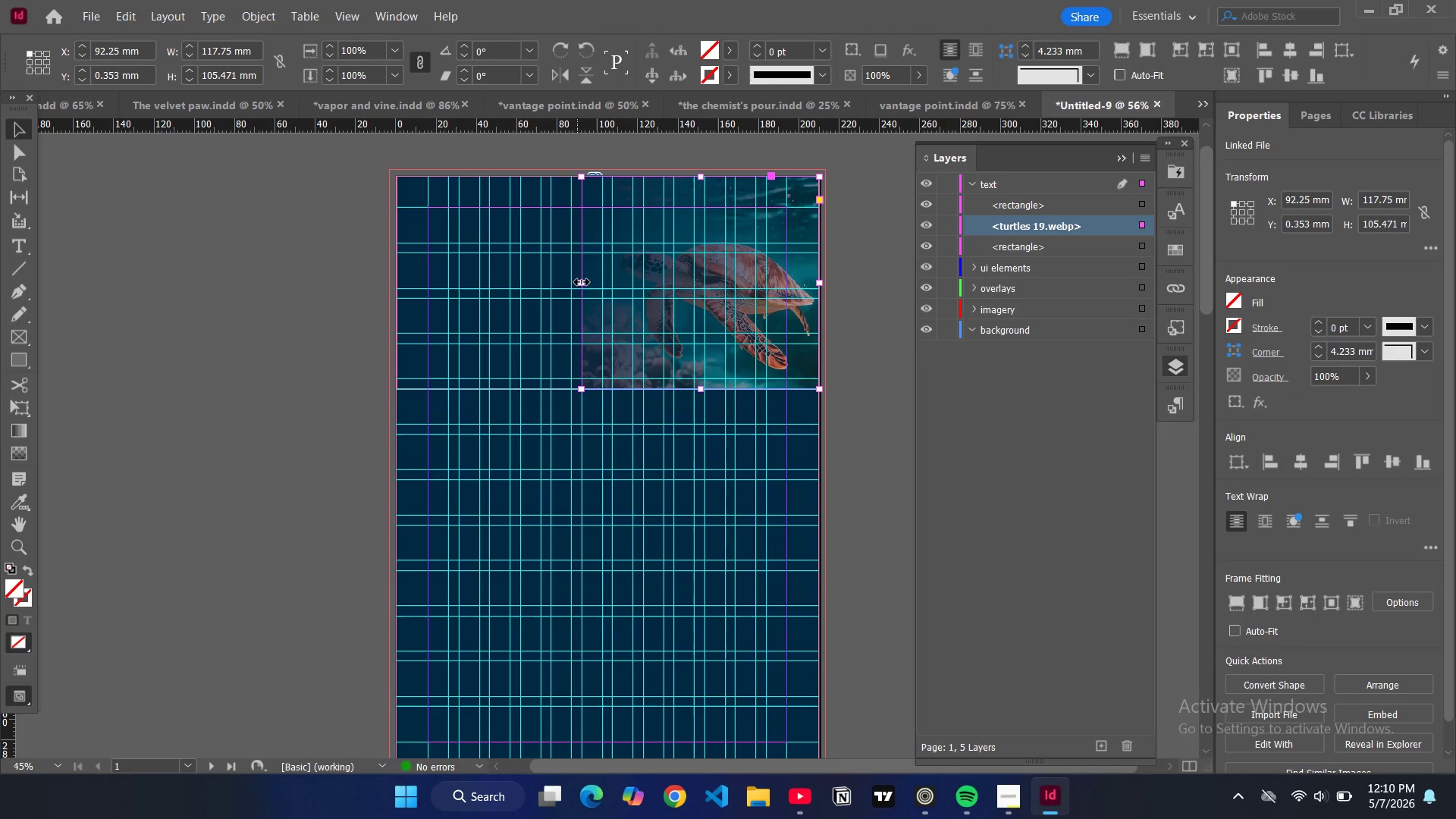 
left_click_drag(start_coordinate=[582, 282], to_coordinate=[539, 282])
 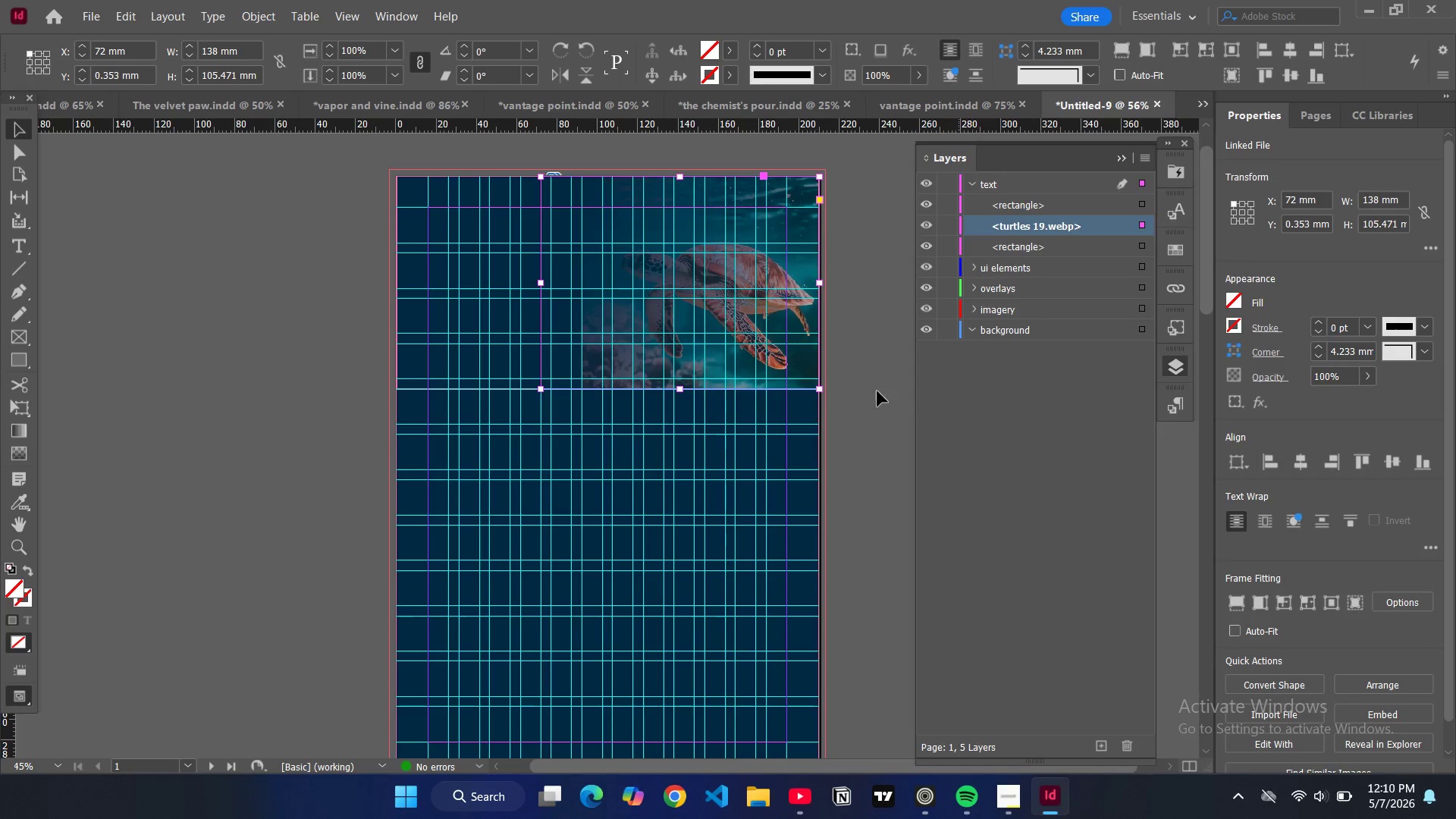 
left_click([850, 388])
 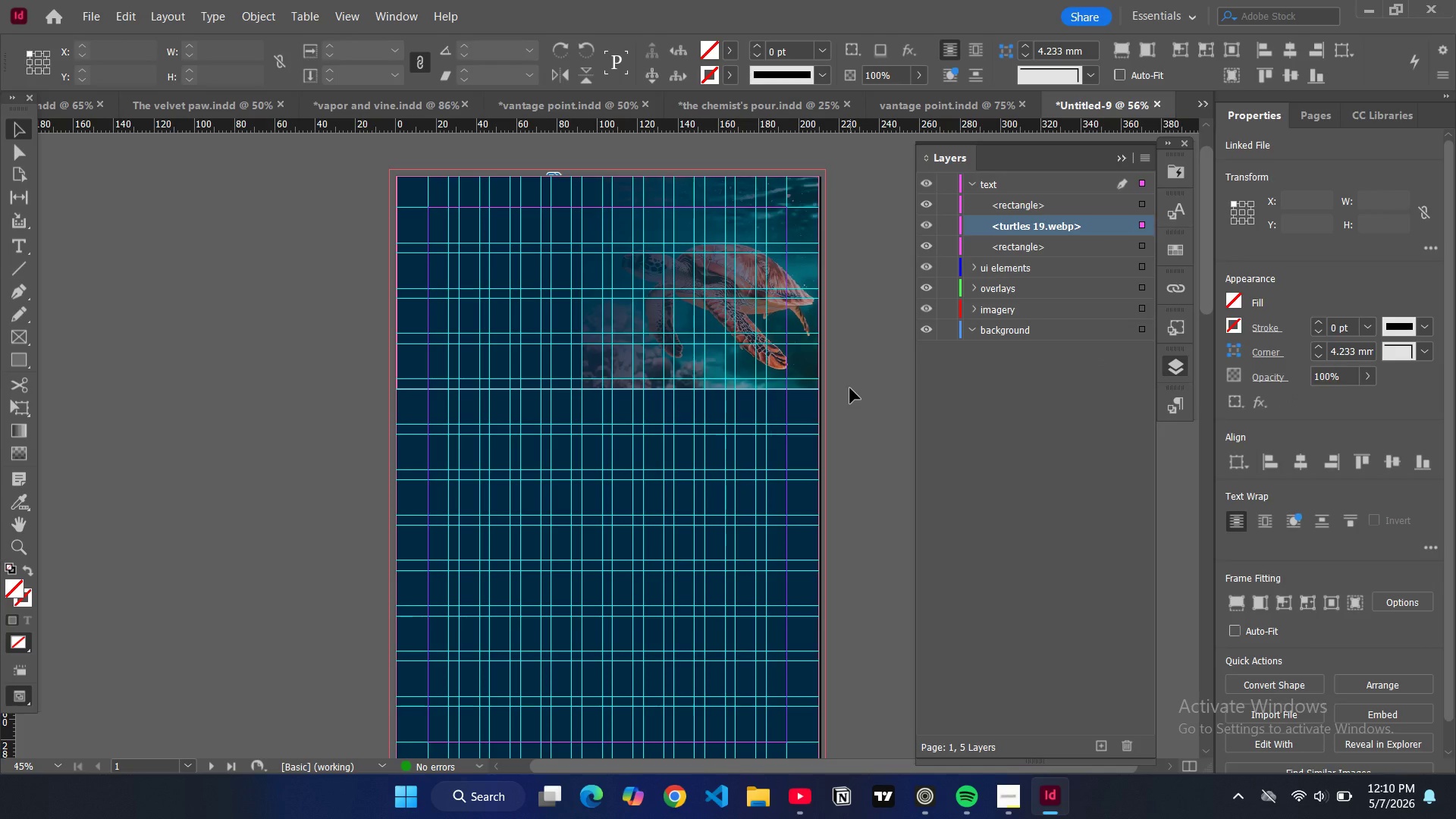 
key(W)
 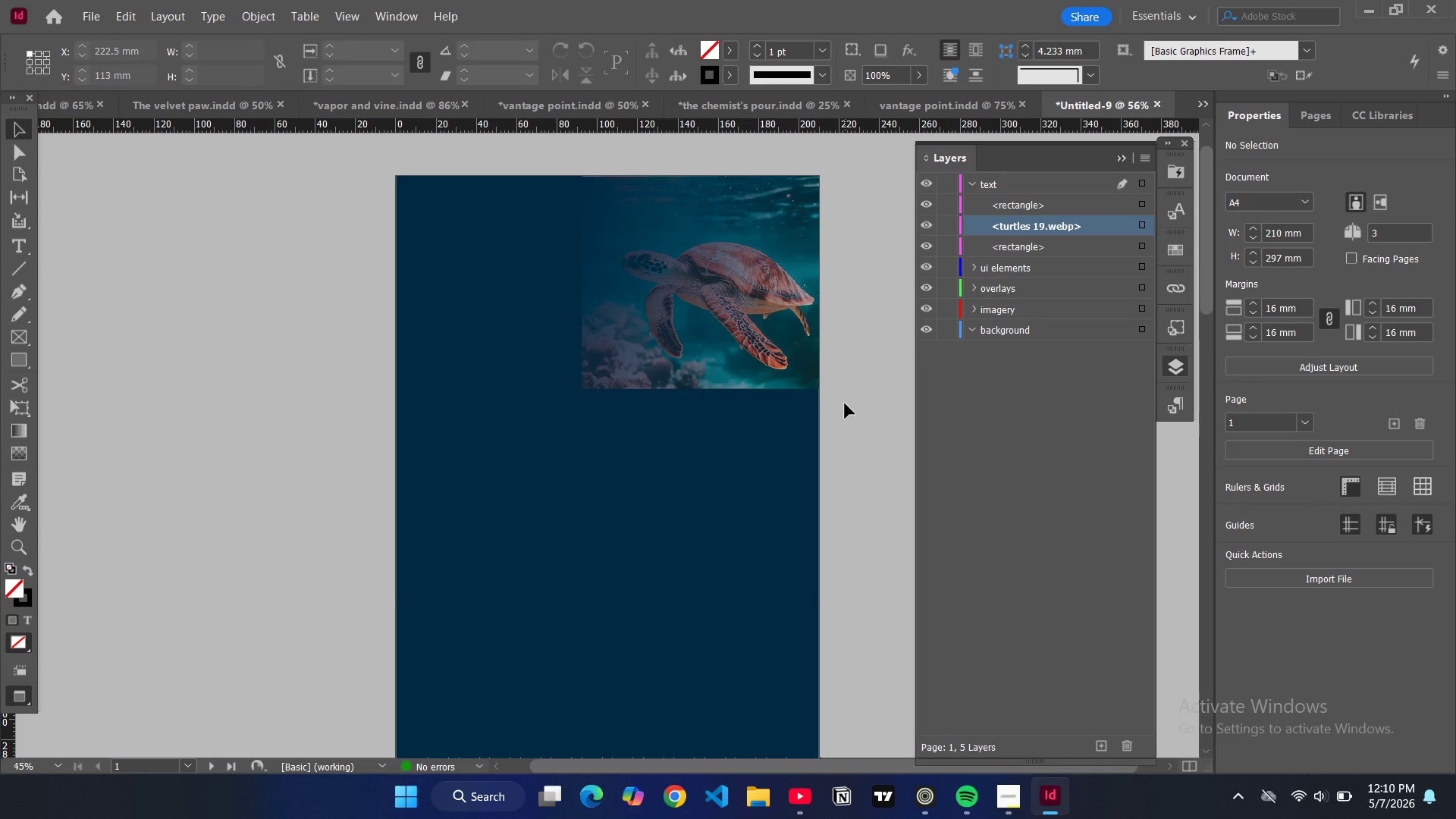 
key(W)
 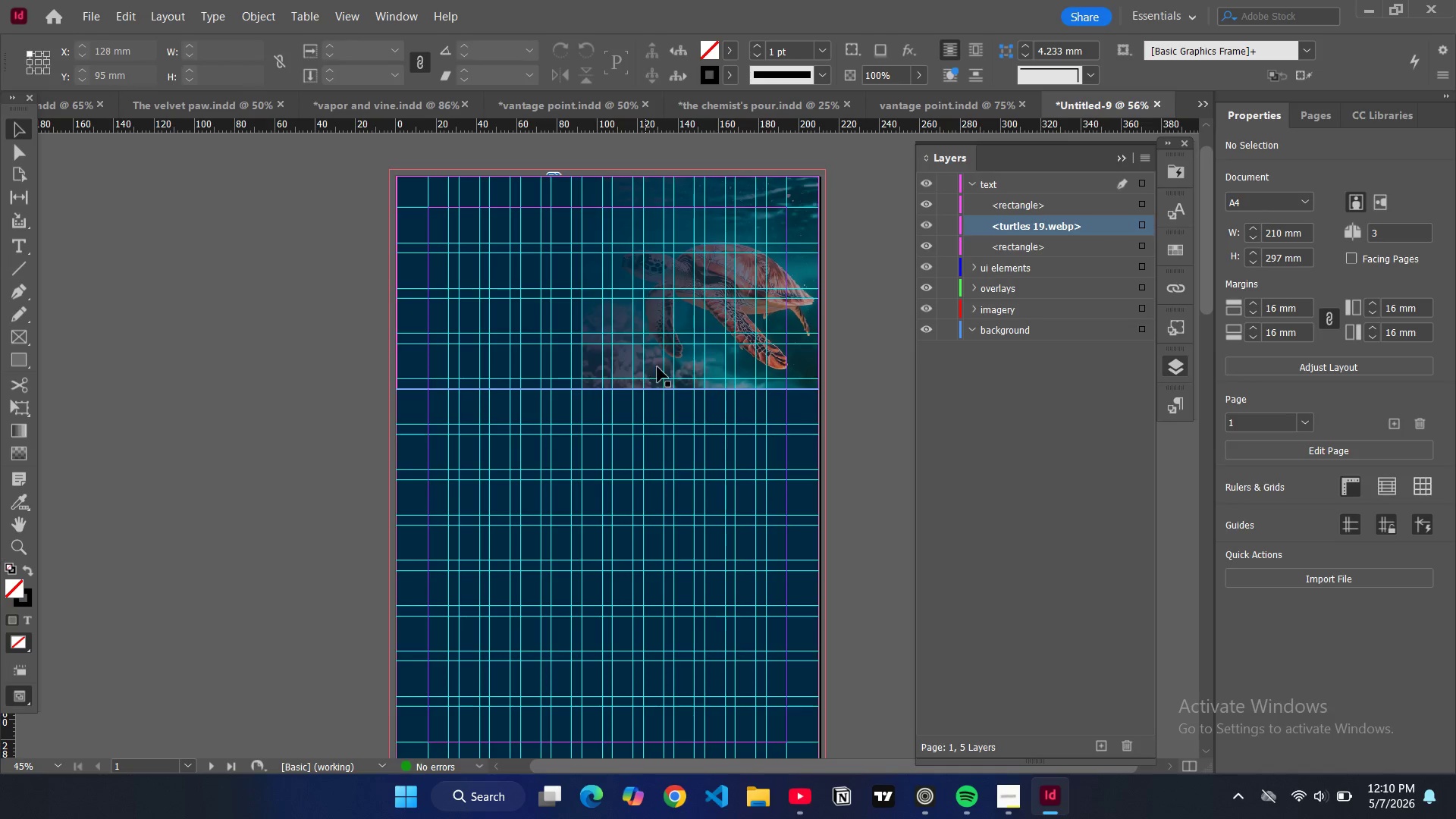 
left_click([657, 367])
 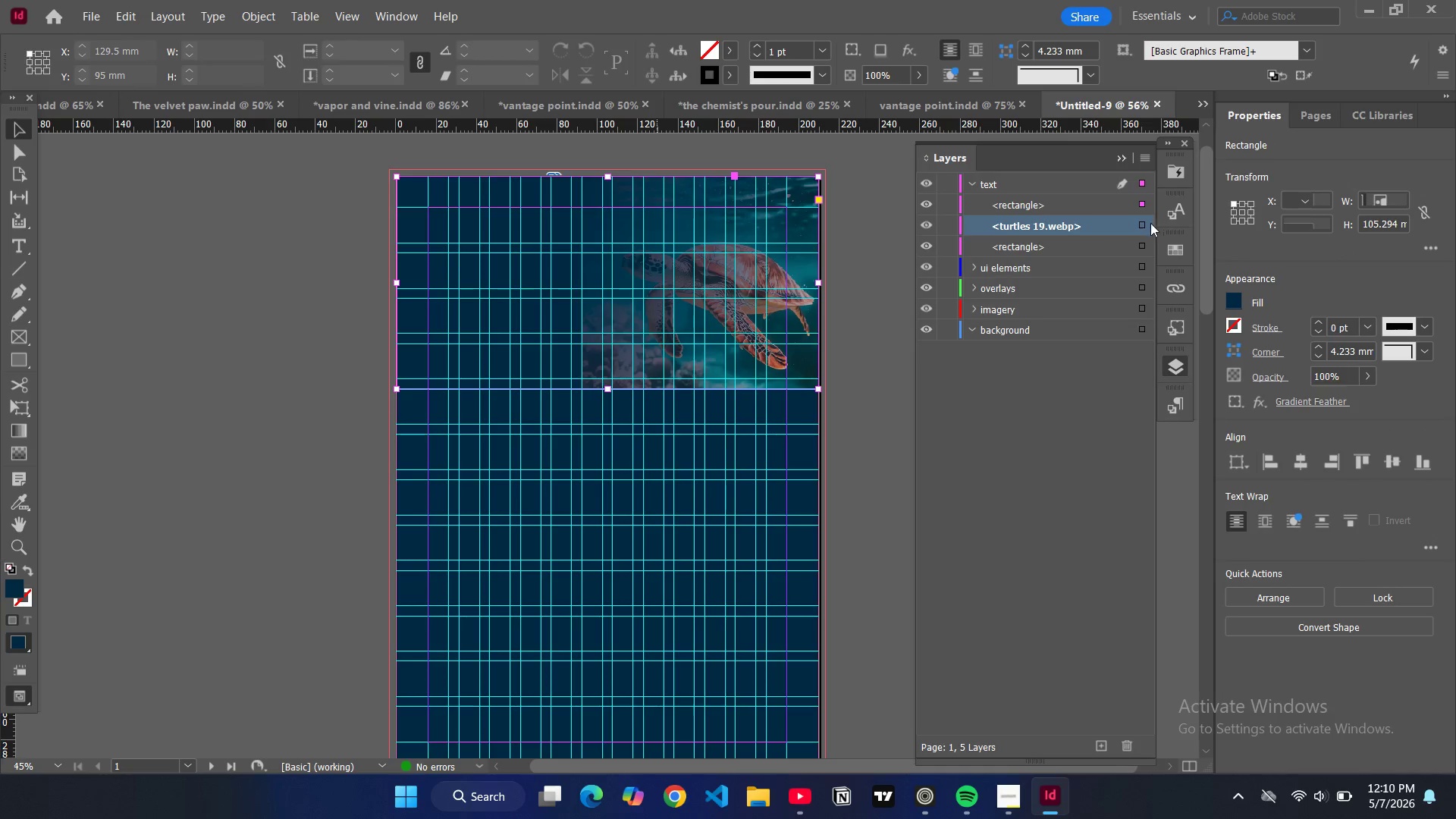 
left_click([1140, 225])
 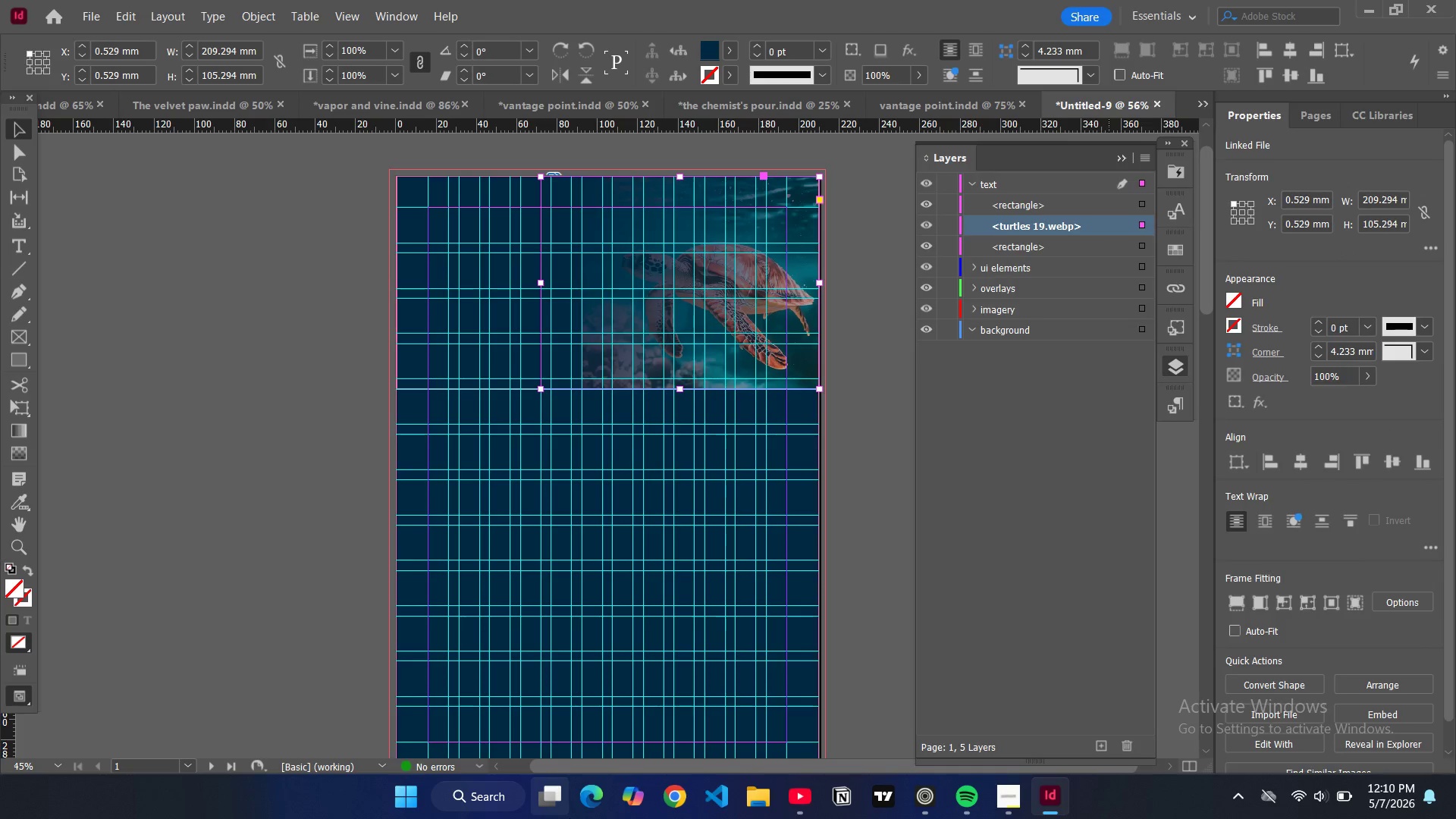 
hold_key(key=ShiftLeft, duration=1.51)
 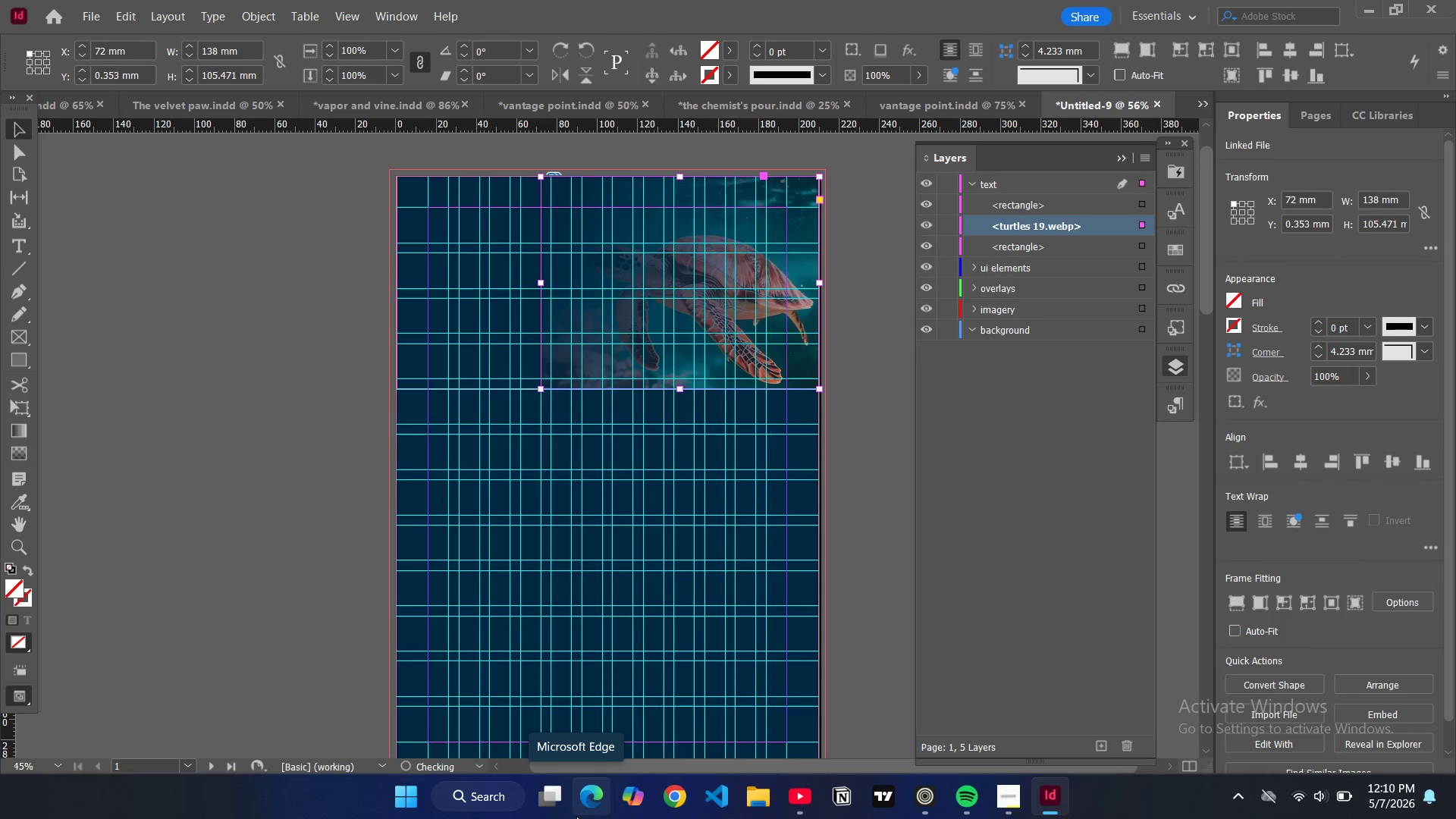 
key(Alt+Control+Shift+C)
 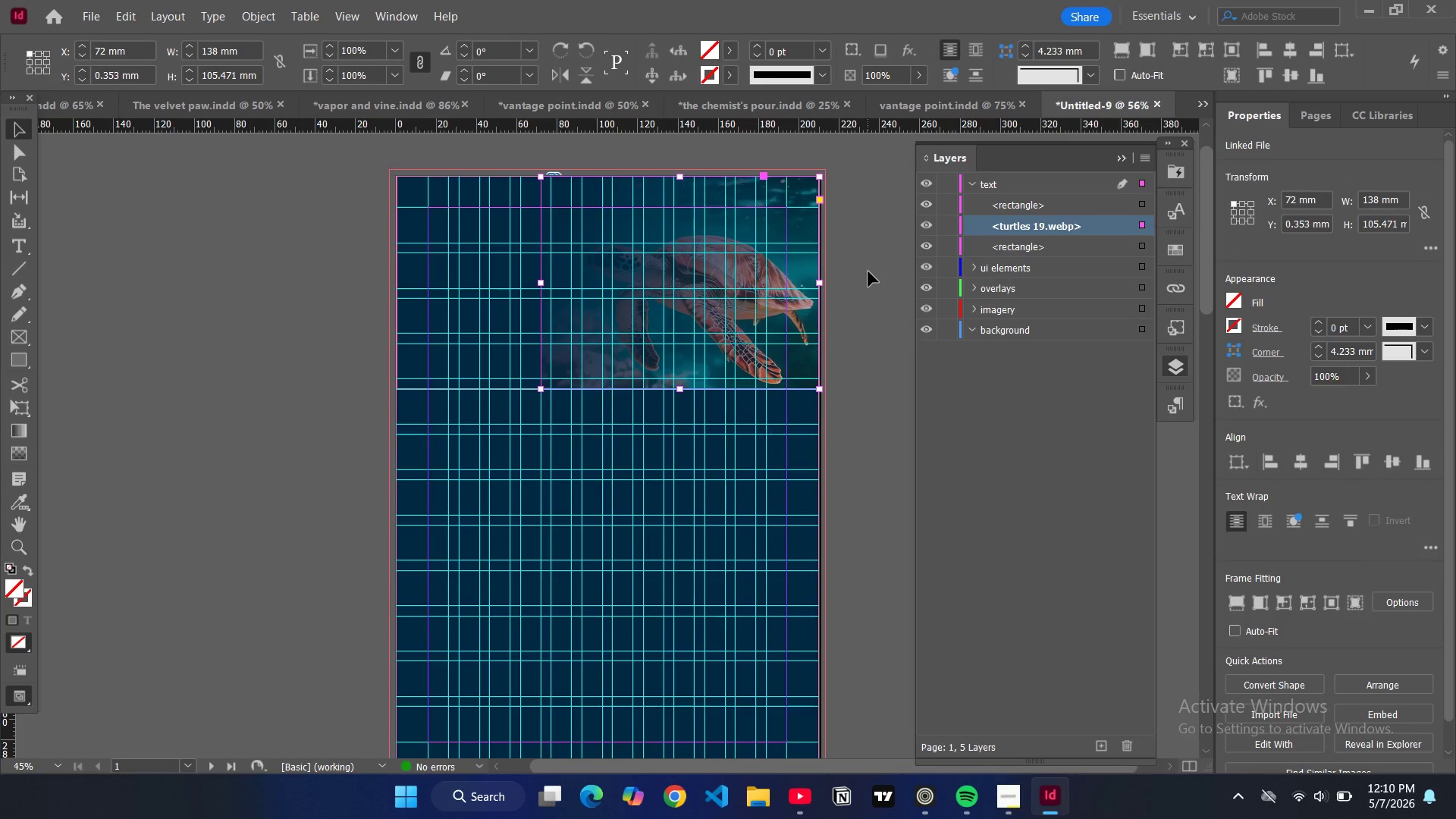 
type(ww)
 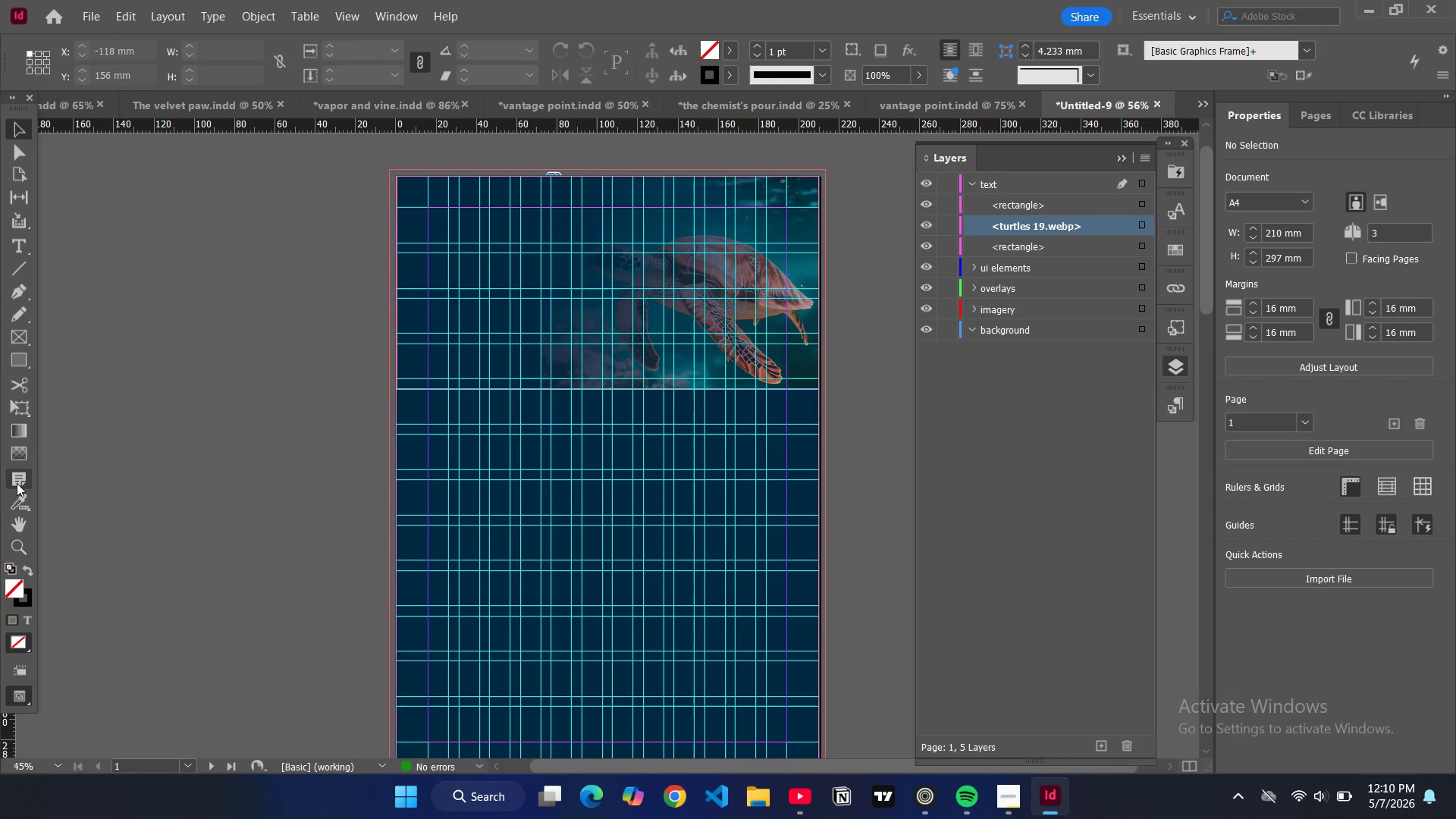 
left_click([10, 458])
 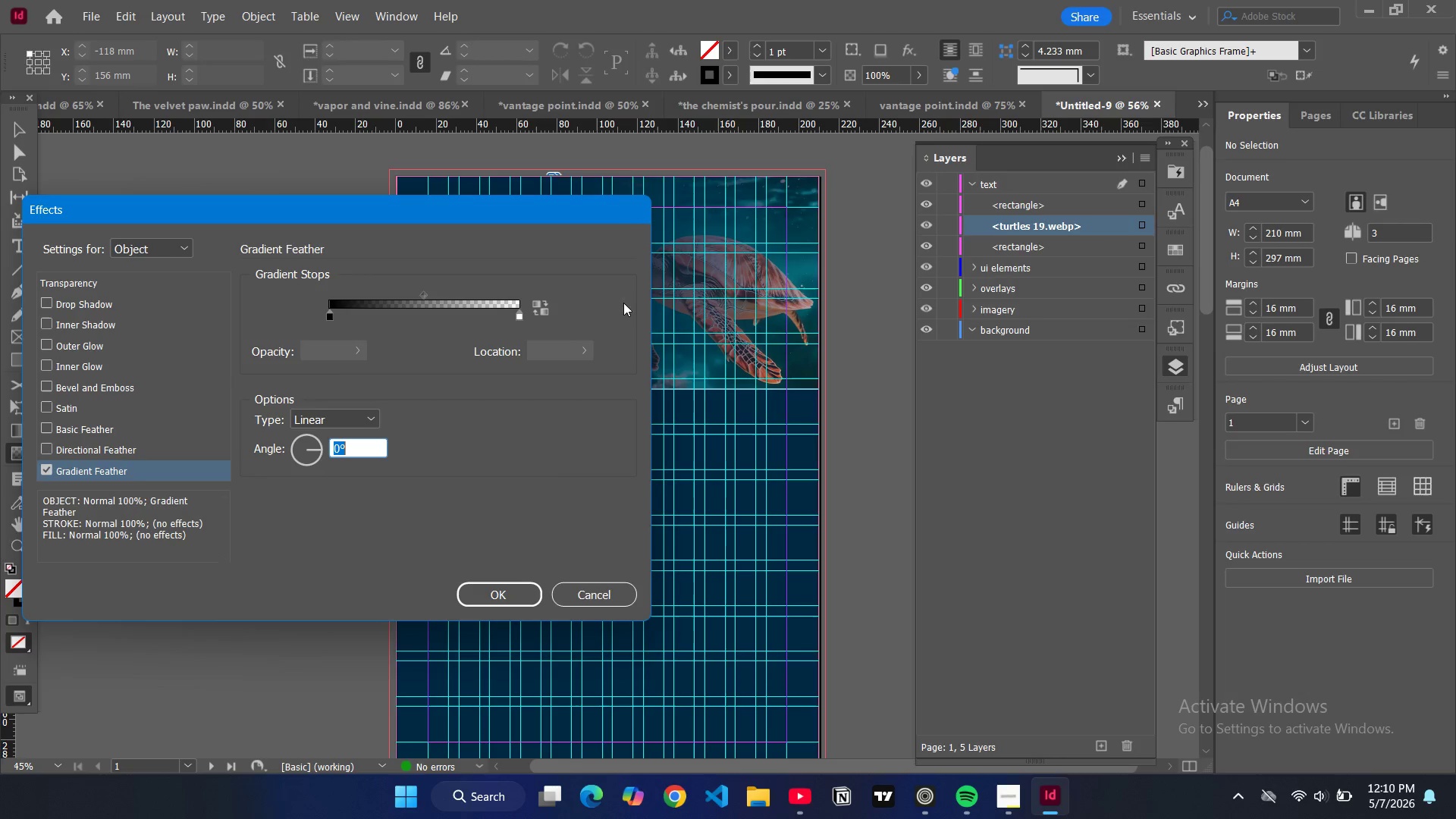 
left_click([599, 592])
 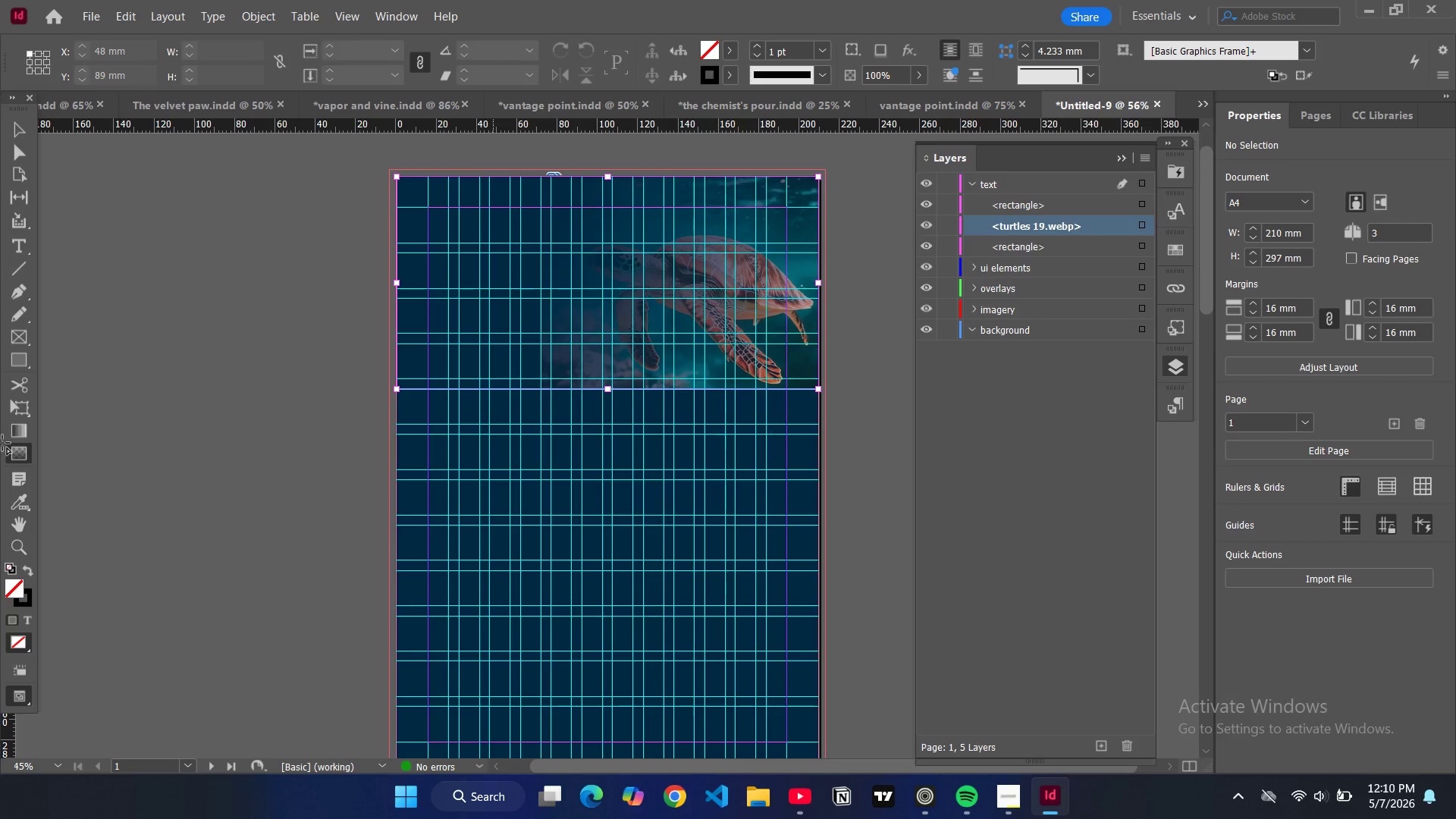 
left_click([18, 434])
 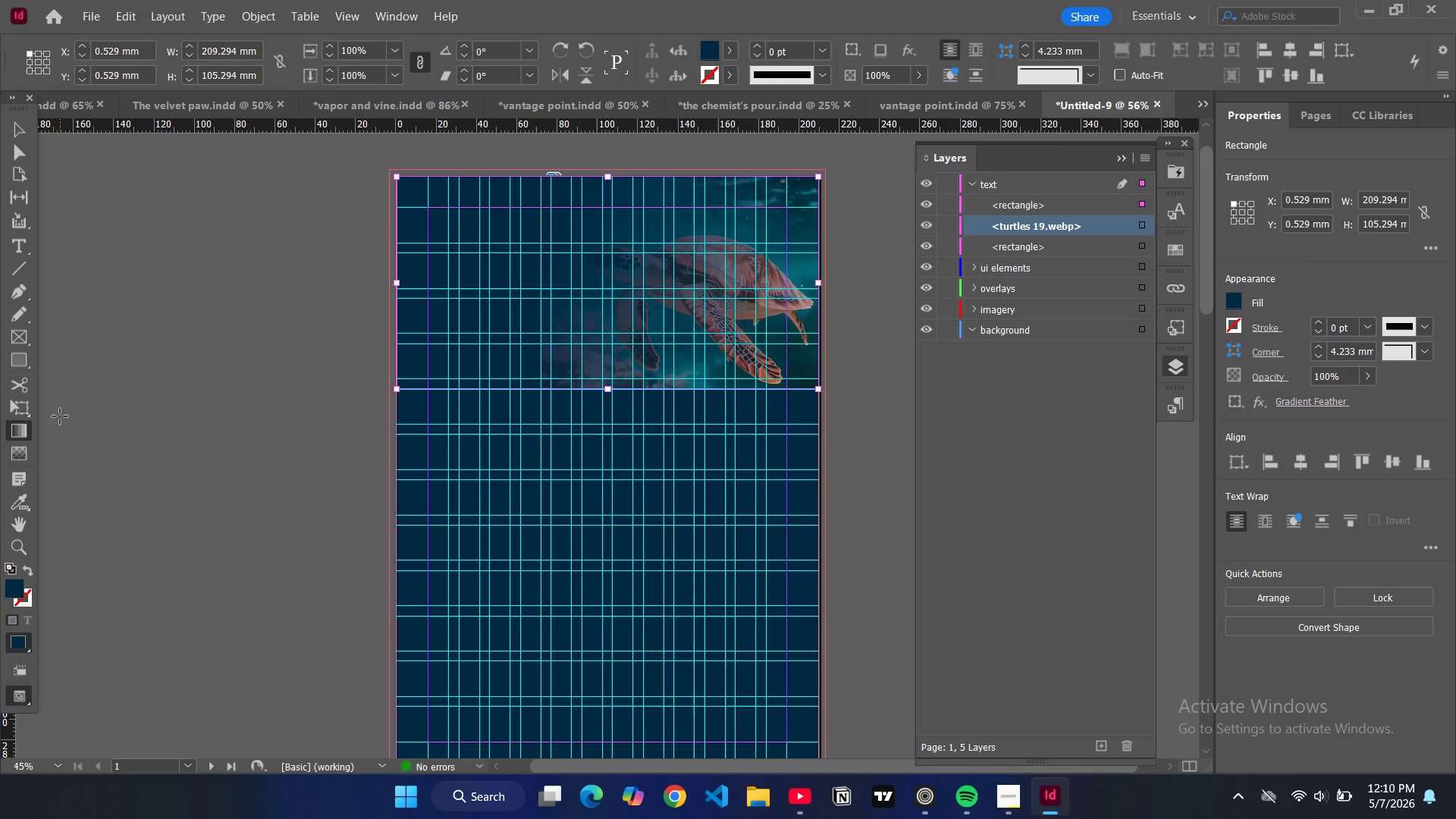 
left_click([12, 428])
 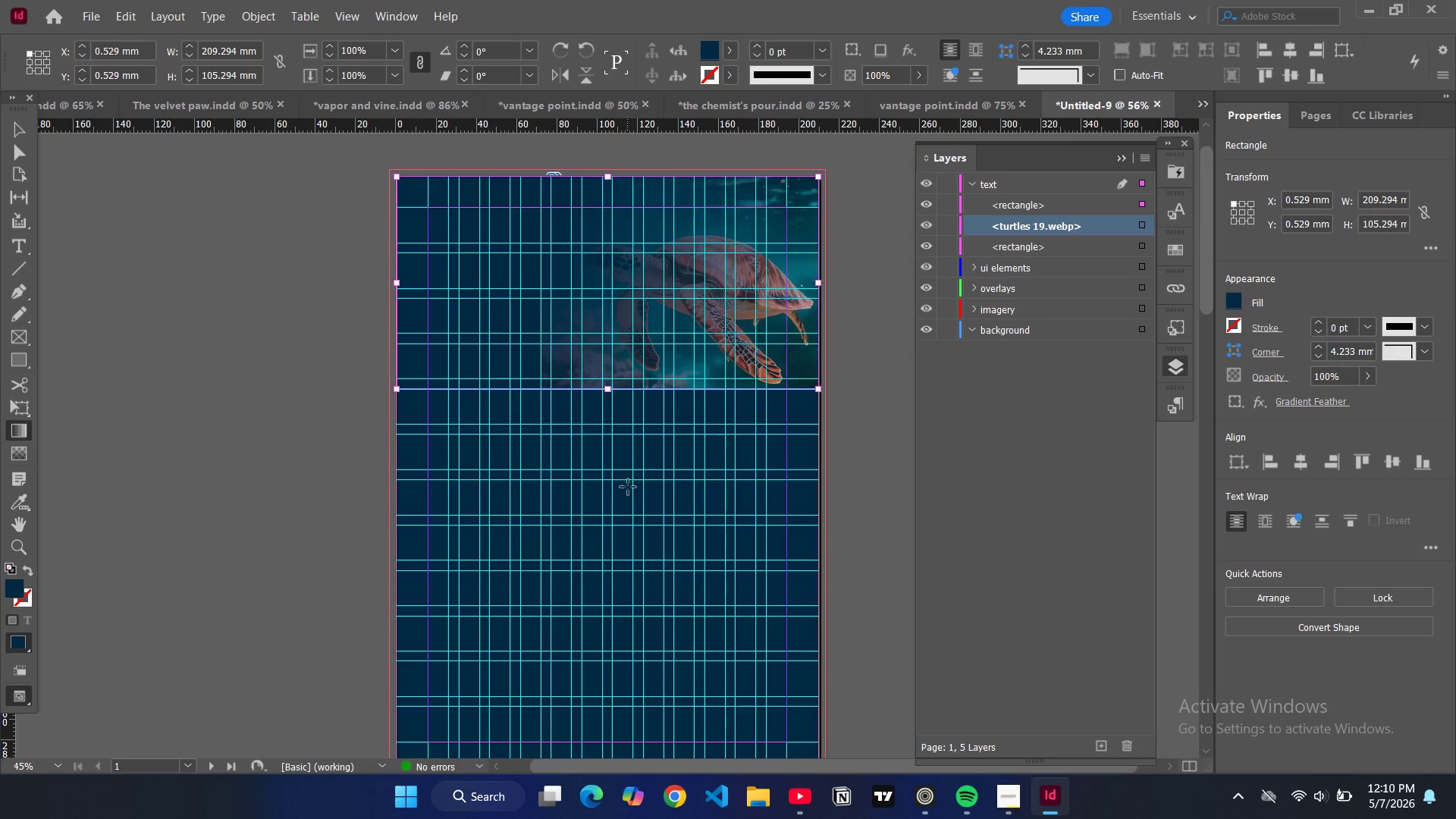 
mouse_move([1326, 783])
 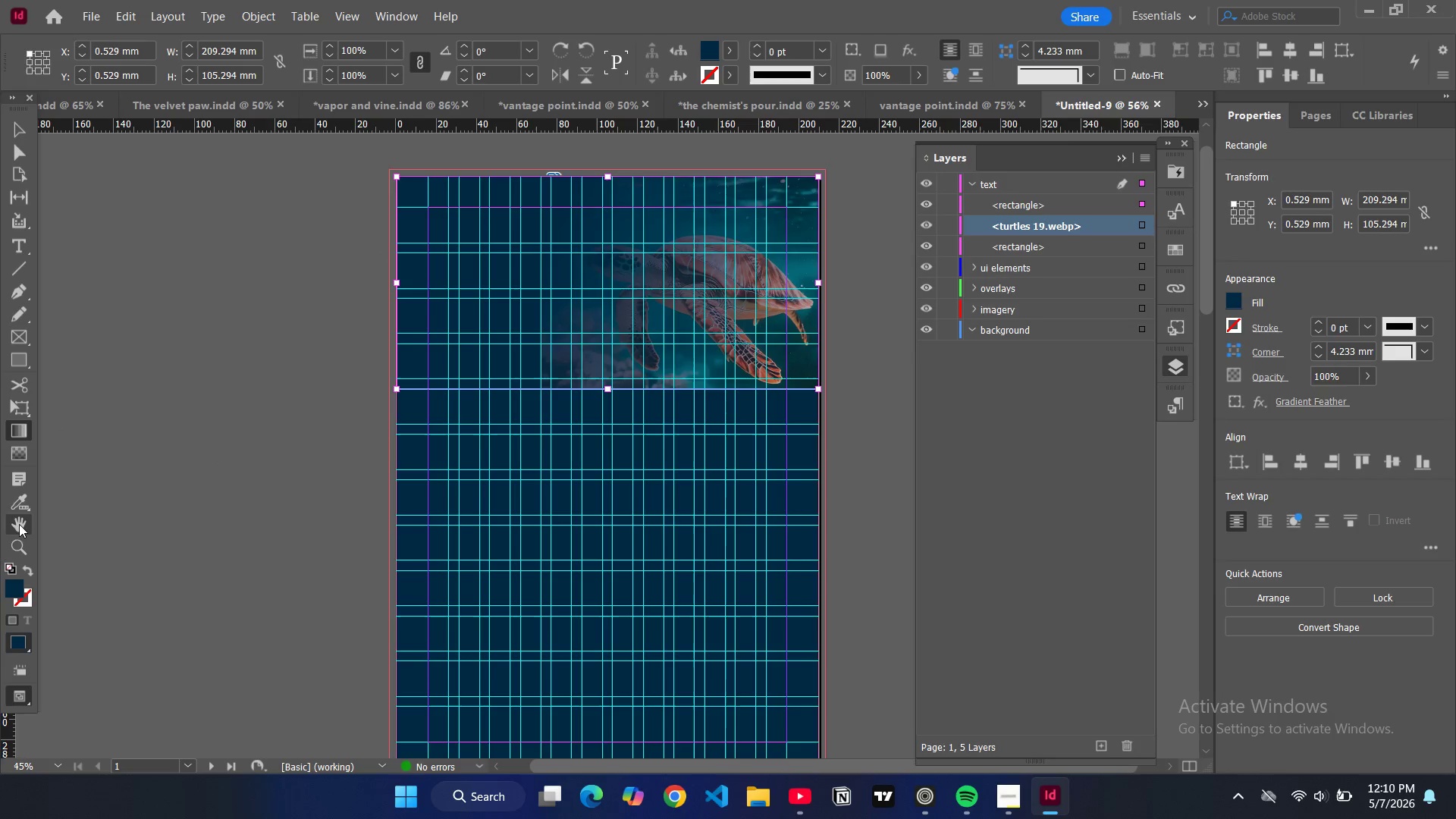 
double_click([18, 431])
 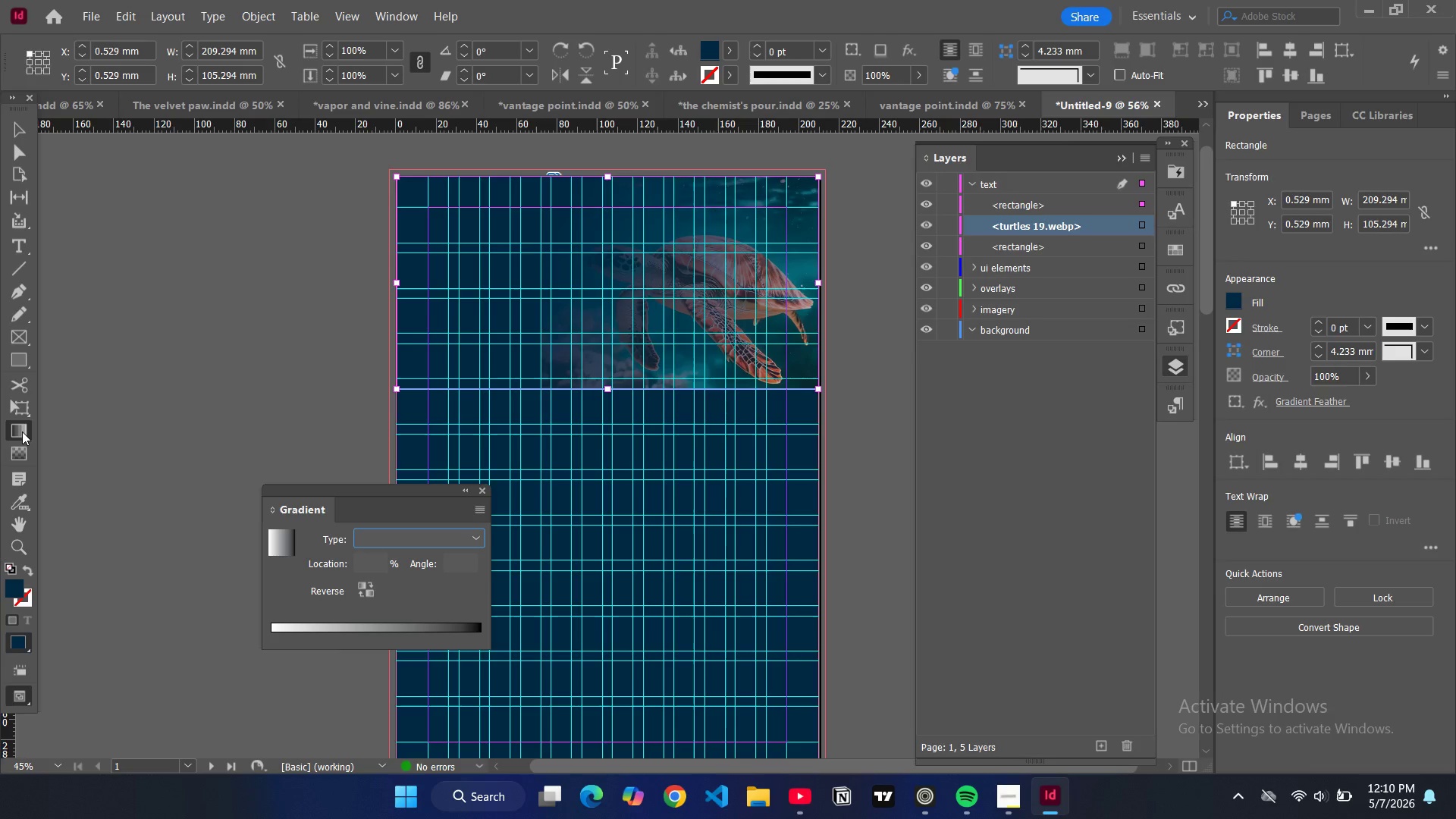 
double_click([22, 431])
 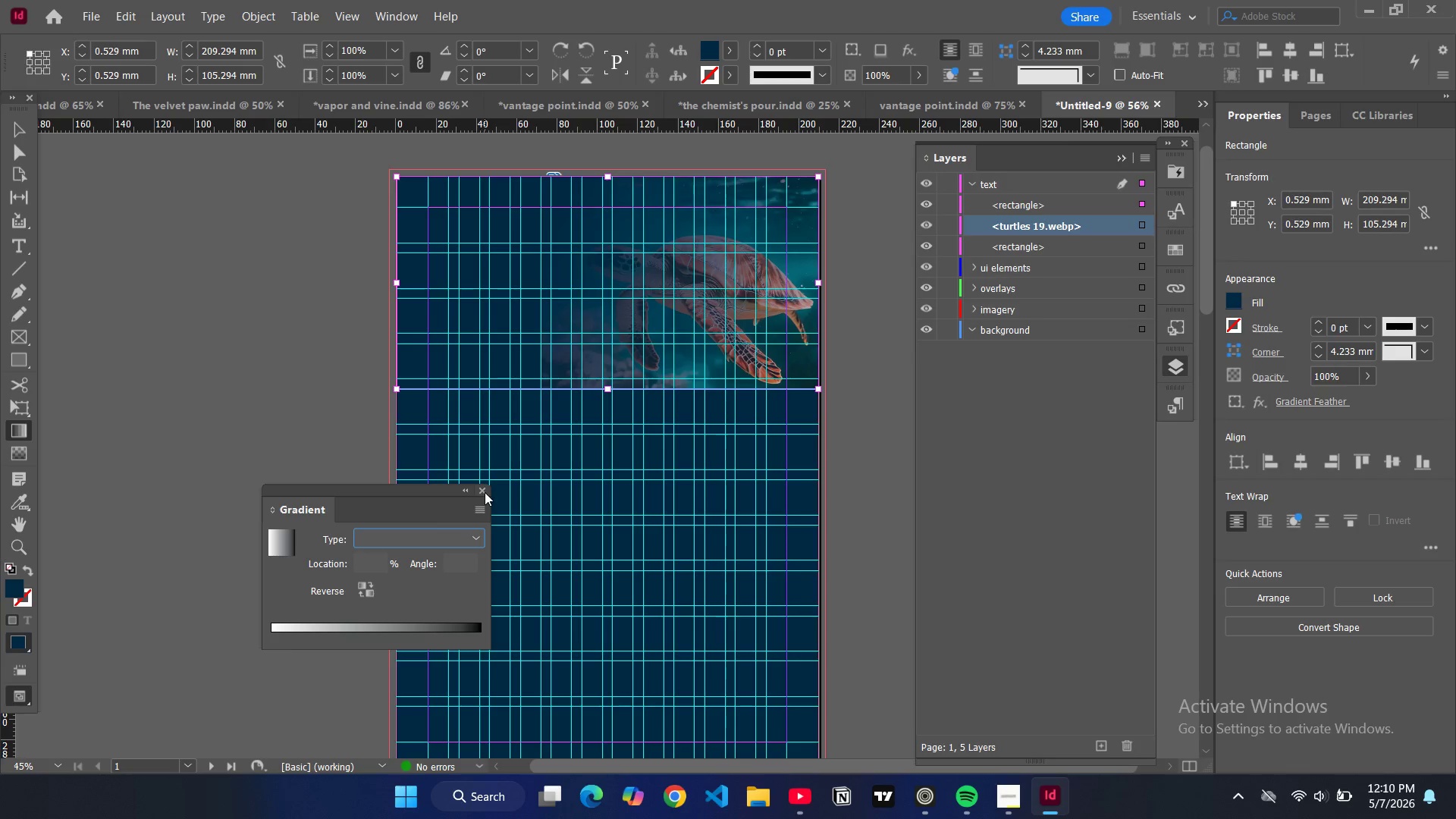 
left_click([484, 491])
 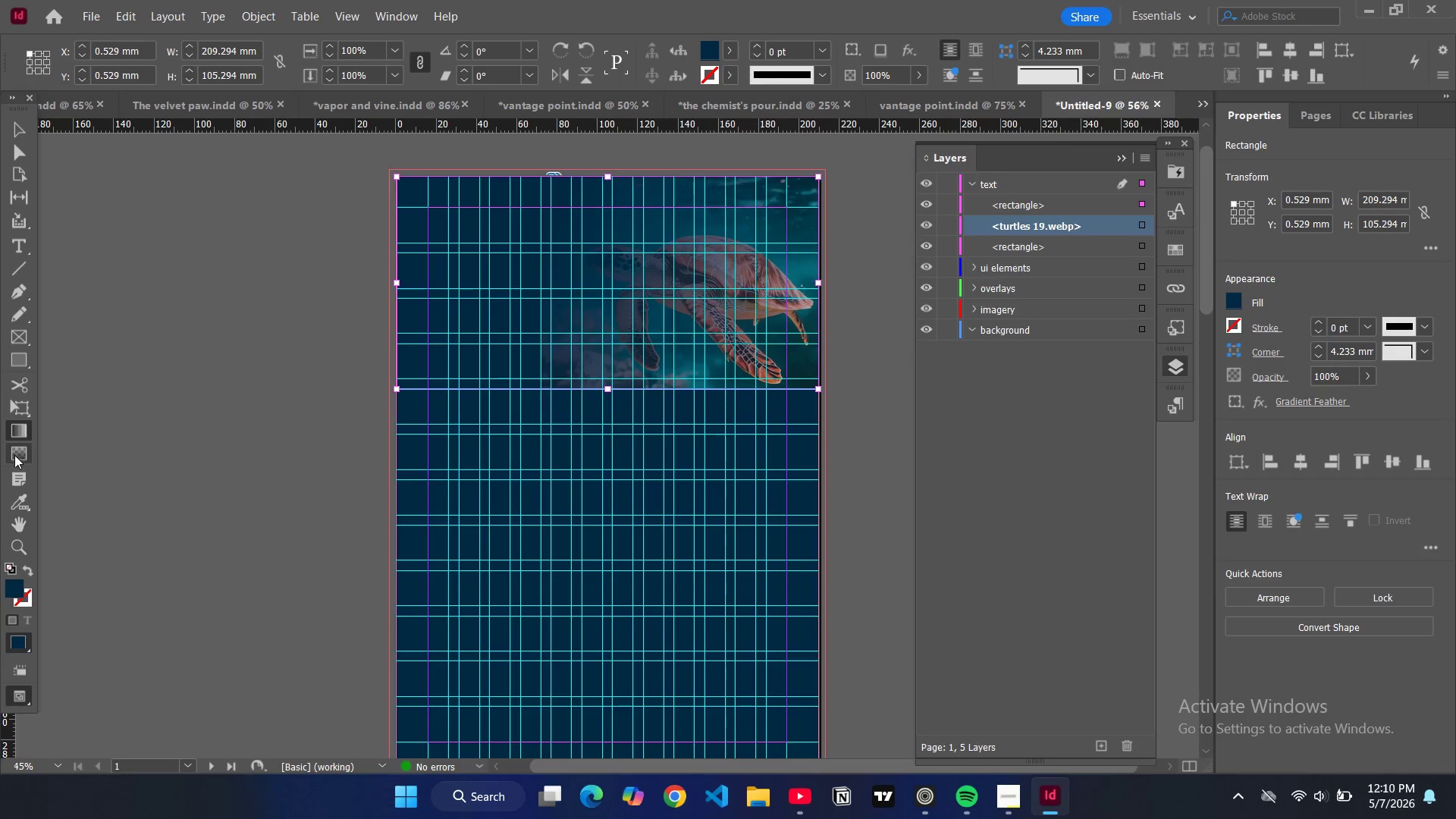 
double_click([14, 455])
 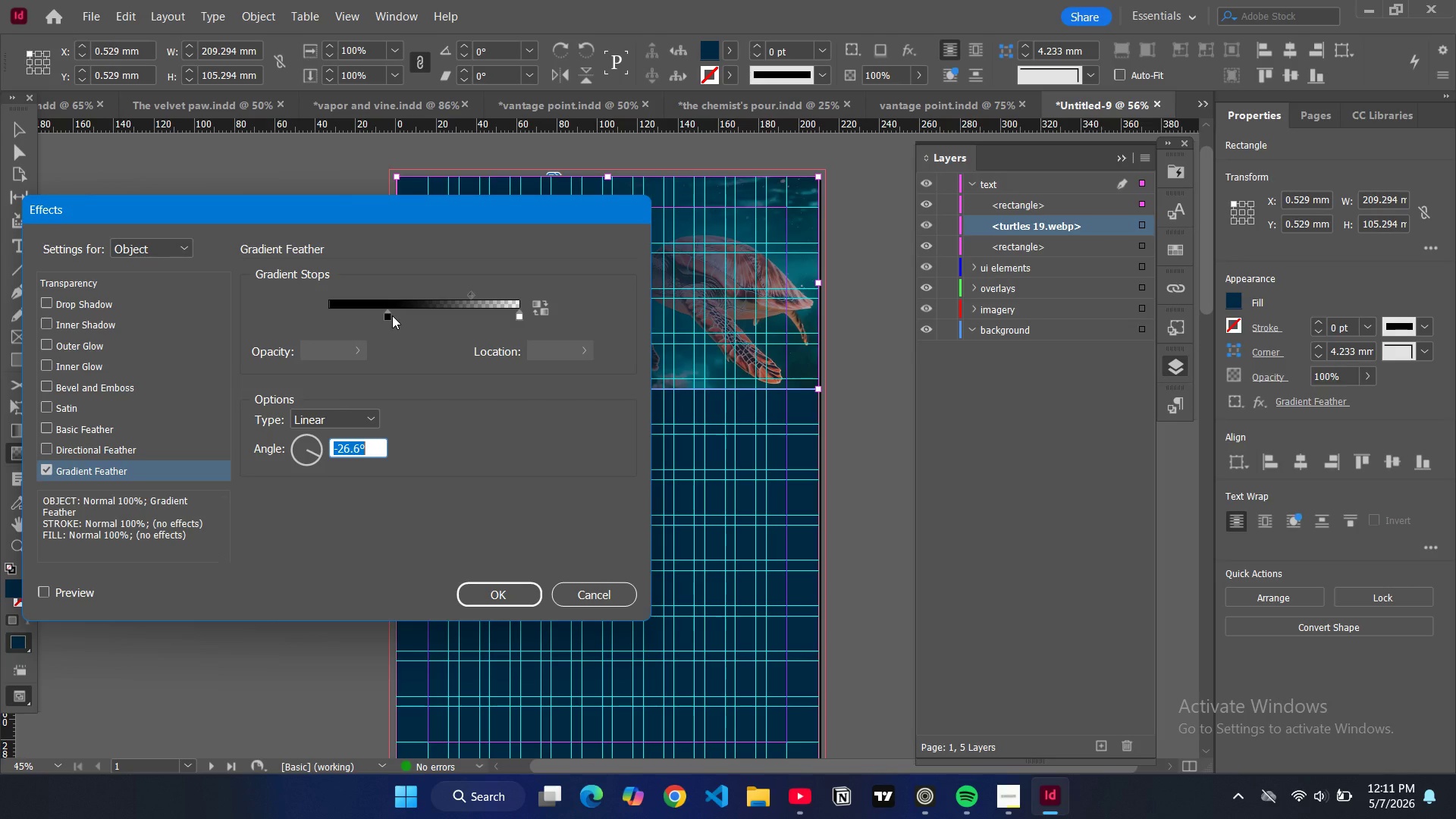 
left_click_drag(start_coordinate=[391, 315], to_coordinate=[399, 315])
 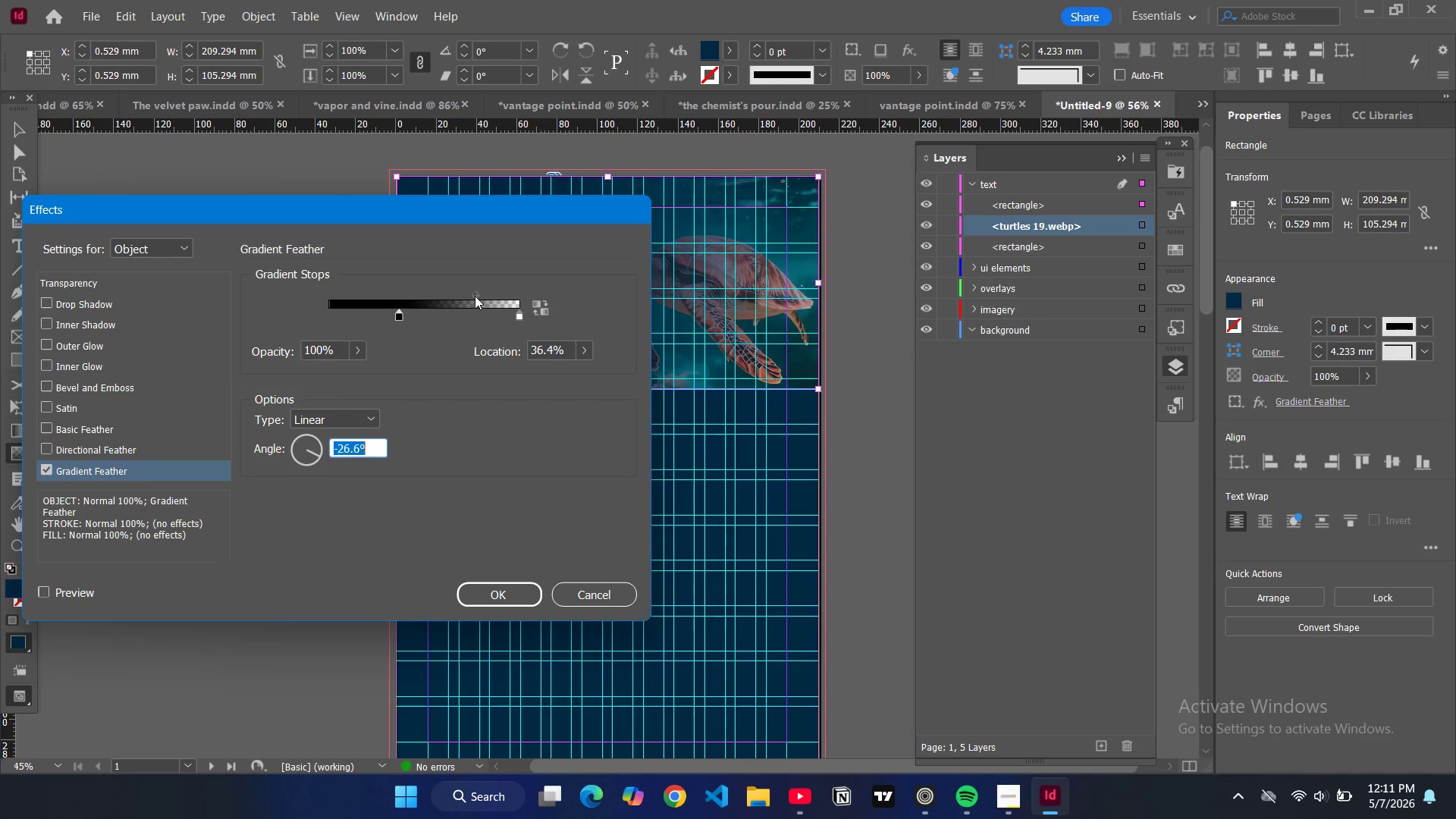 
left_click_drag(start_coordinate=[475, 297], to_coordinate=[482, 296])
 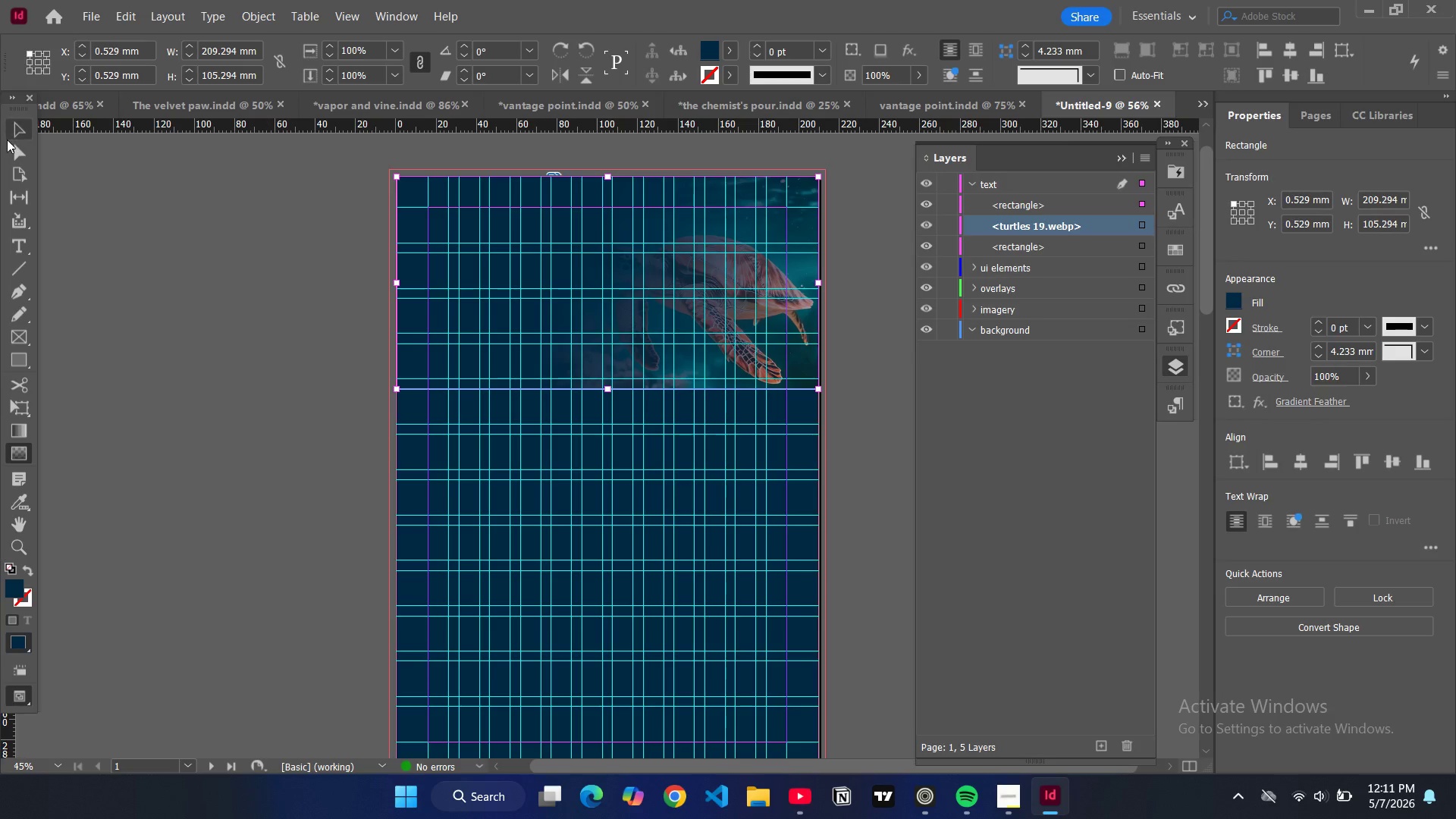 
left_click([15, 129])
 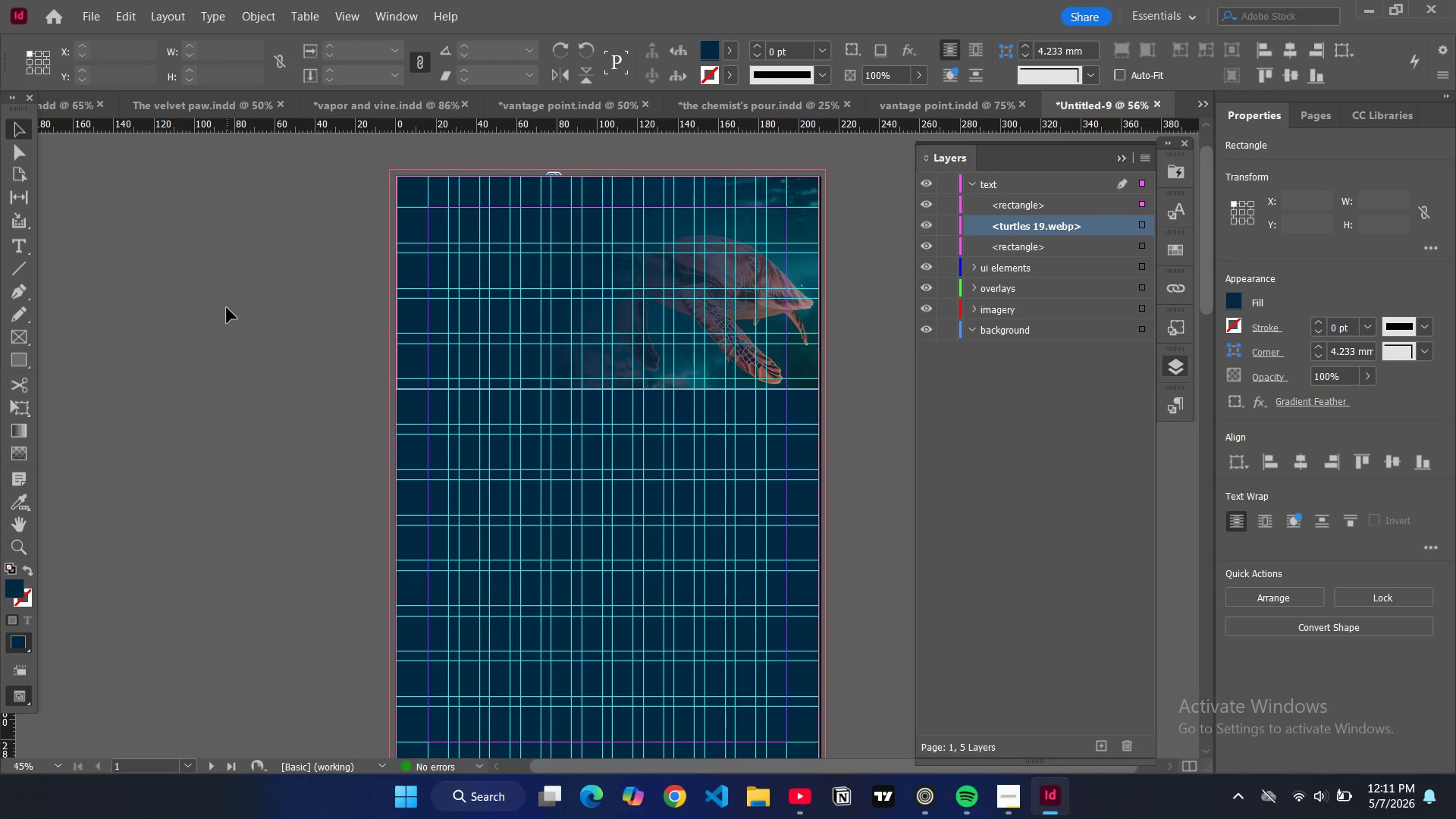 
key(W)
 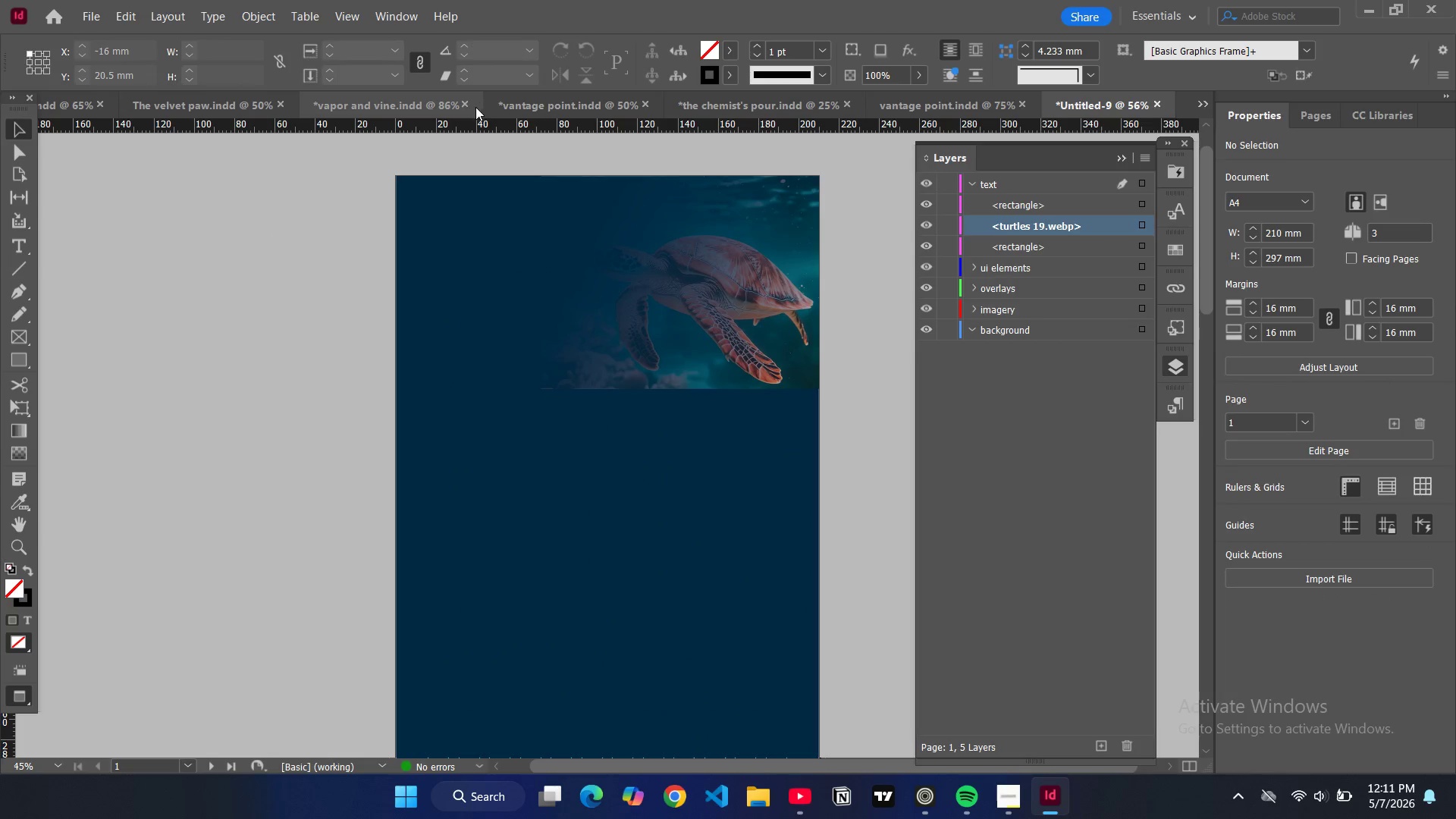 
wait(6.97)
 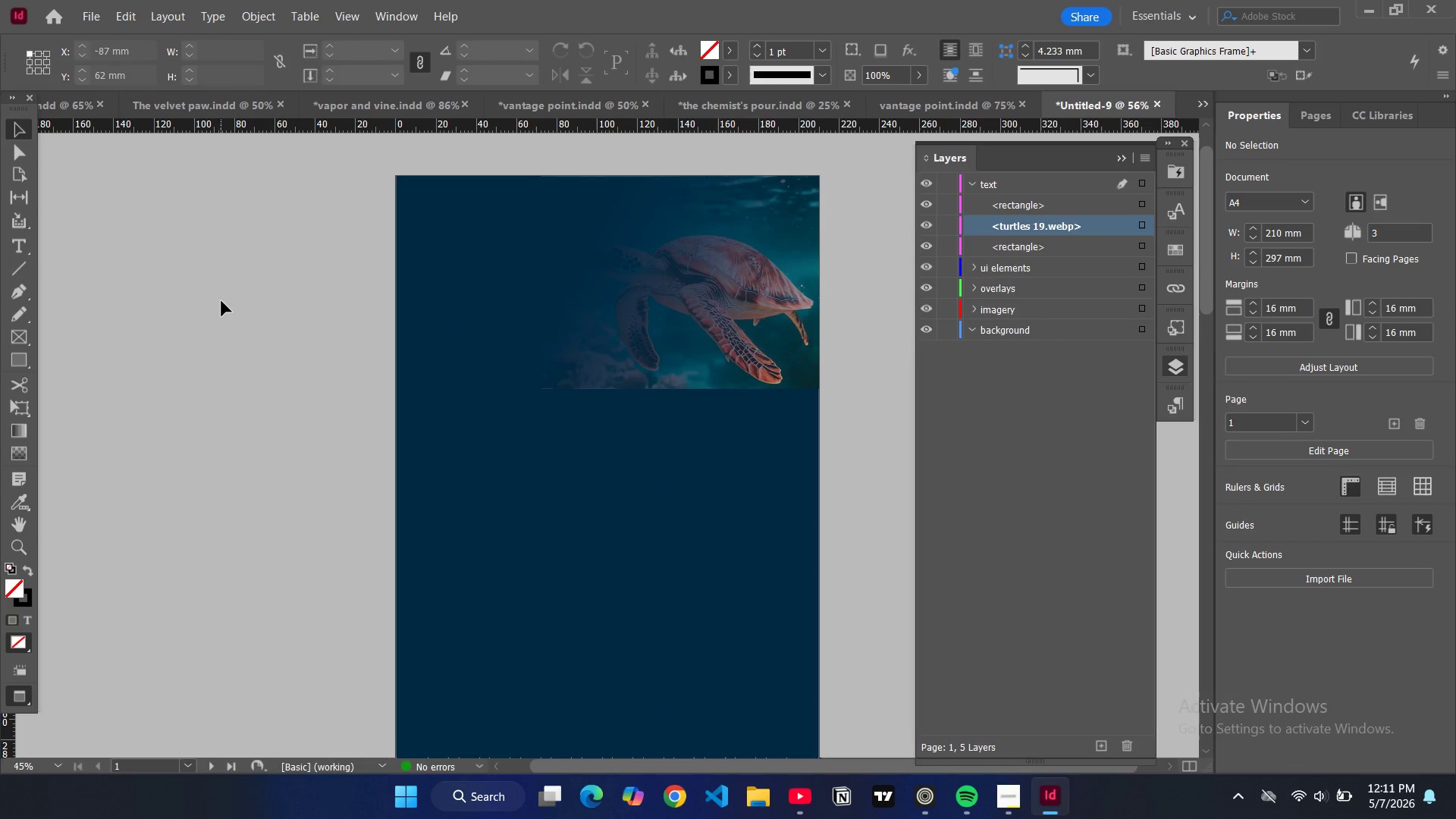 
key(W)
 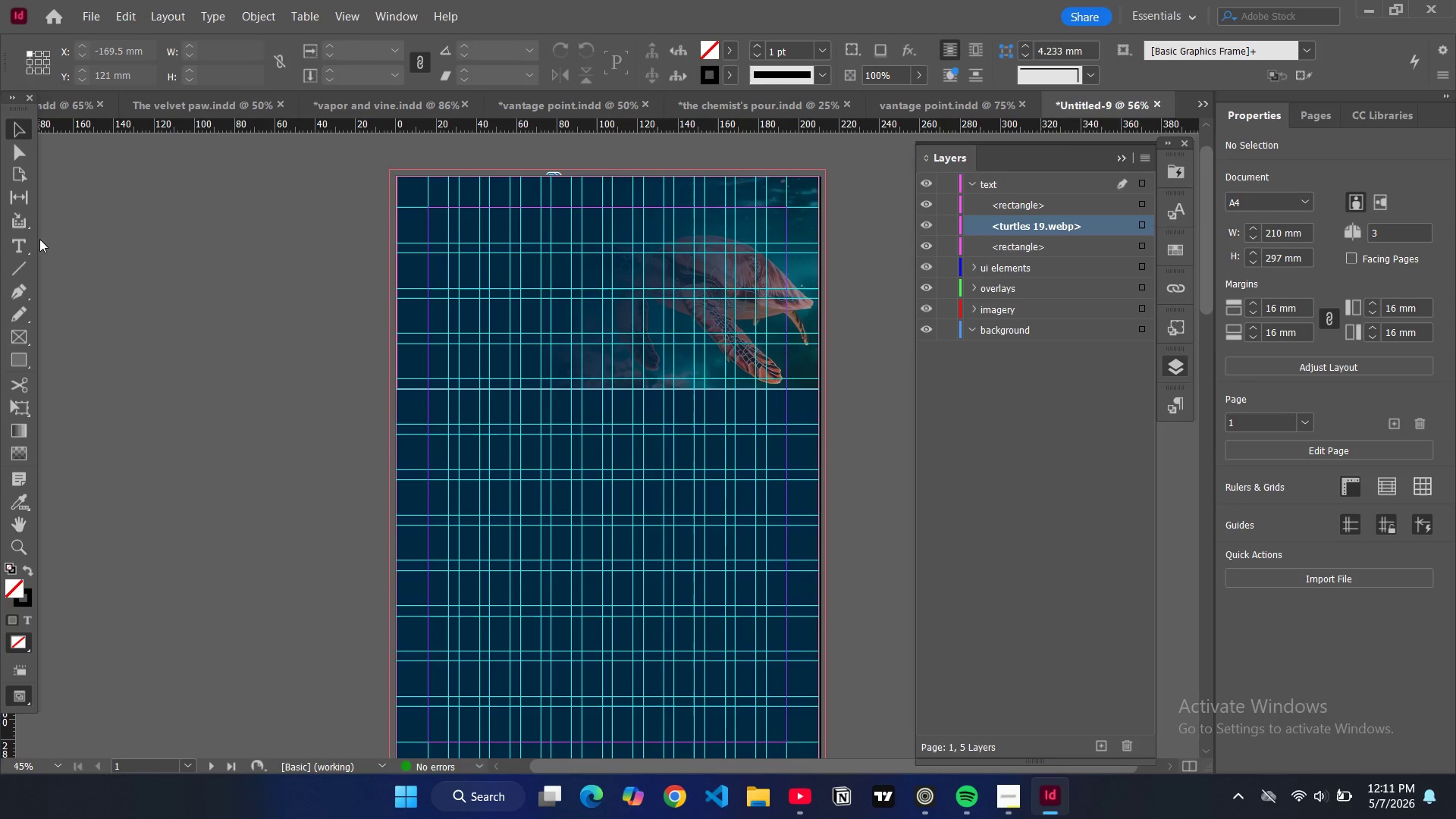 
left_click([12, 244])
 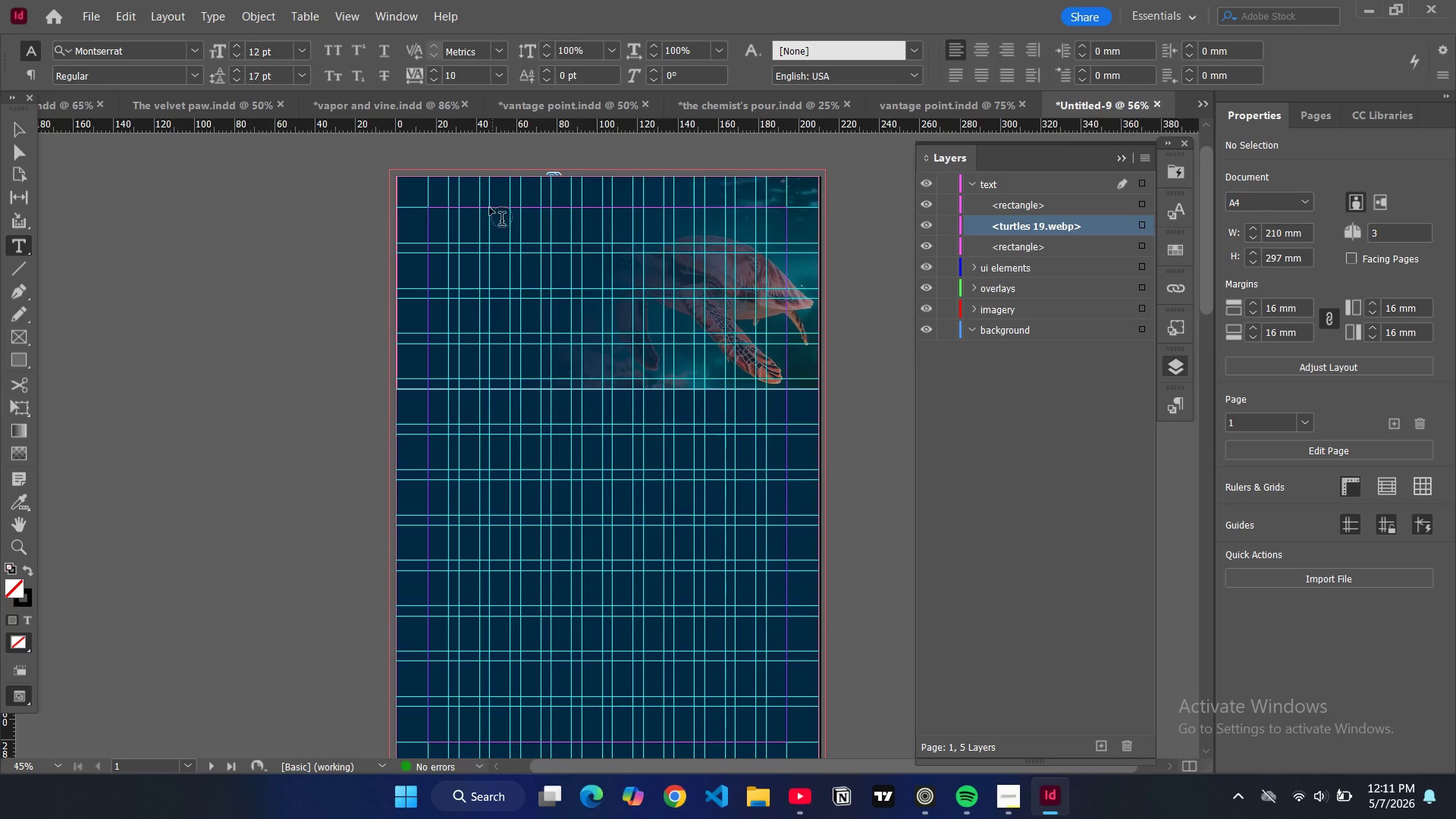 
left_click_drag(start_coordinate=[522, 209], to_coordinate=[736, 241])
 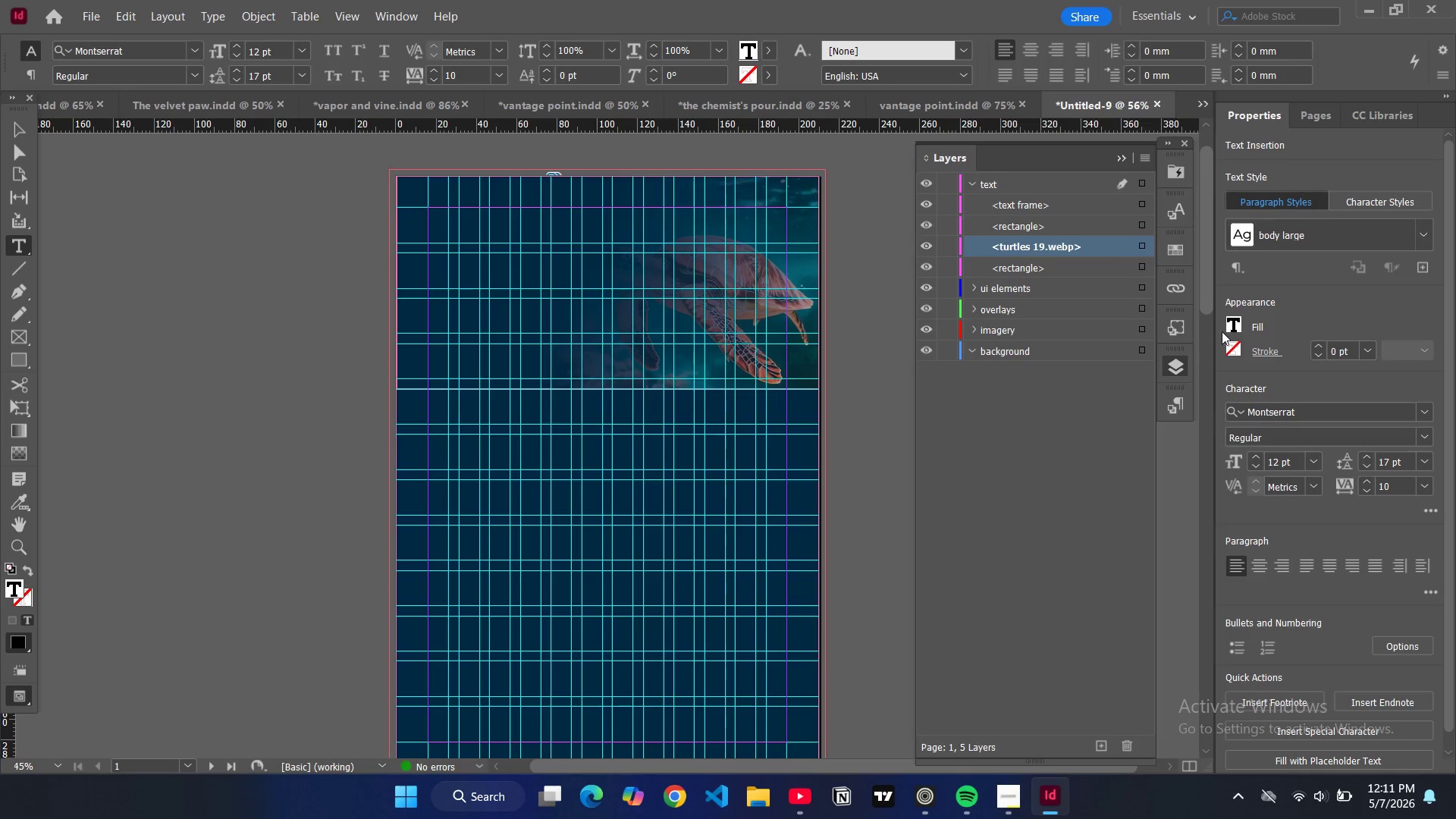 
left_click([1177, 406])
 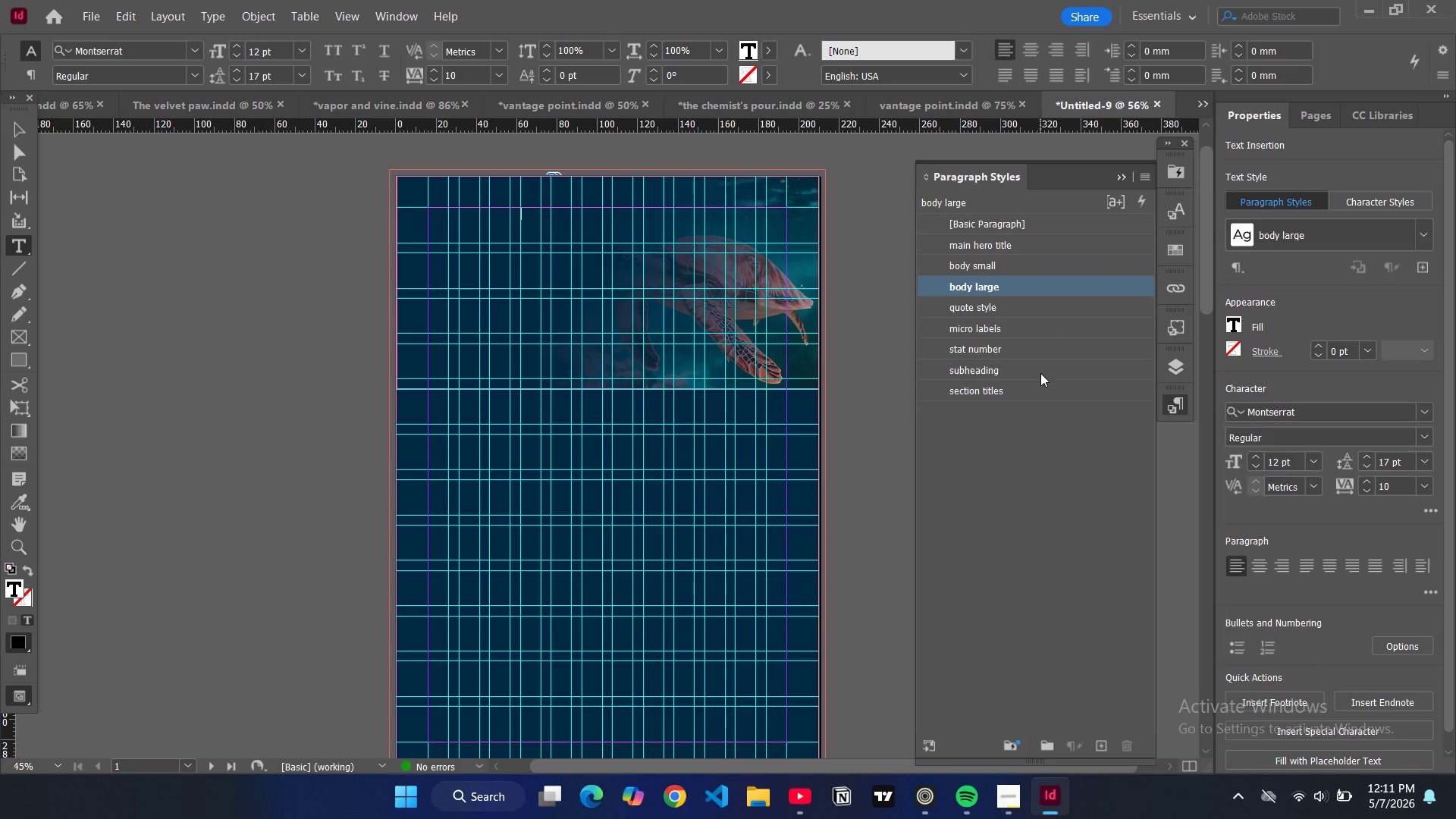 
wait(5.45)
 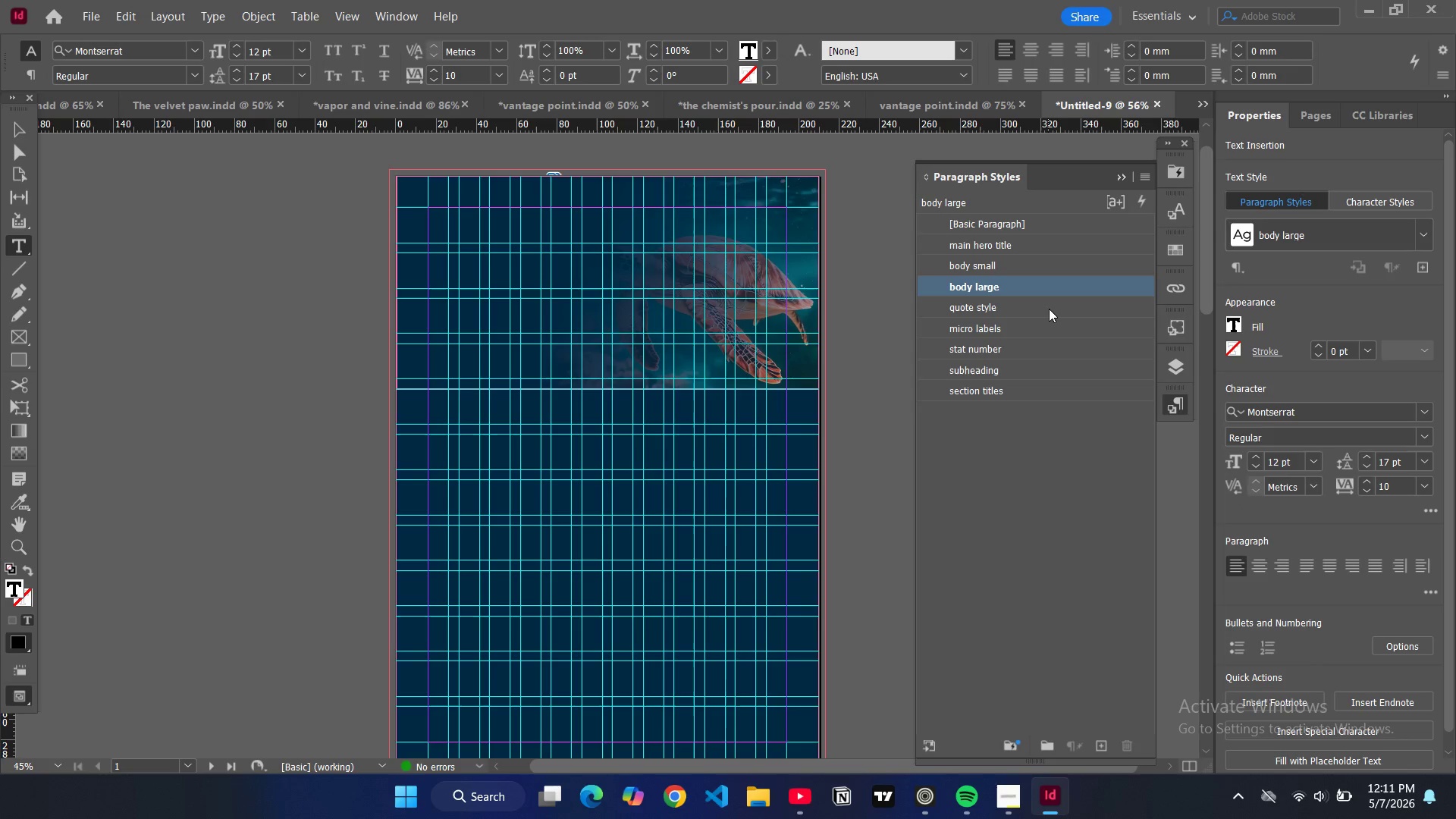 
left_click([1040, 372])
 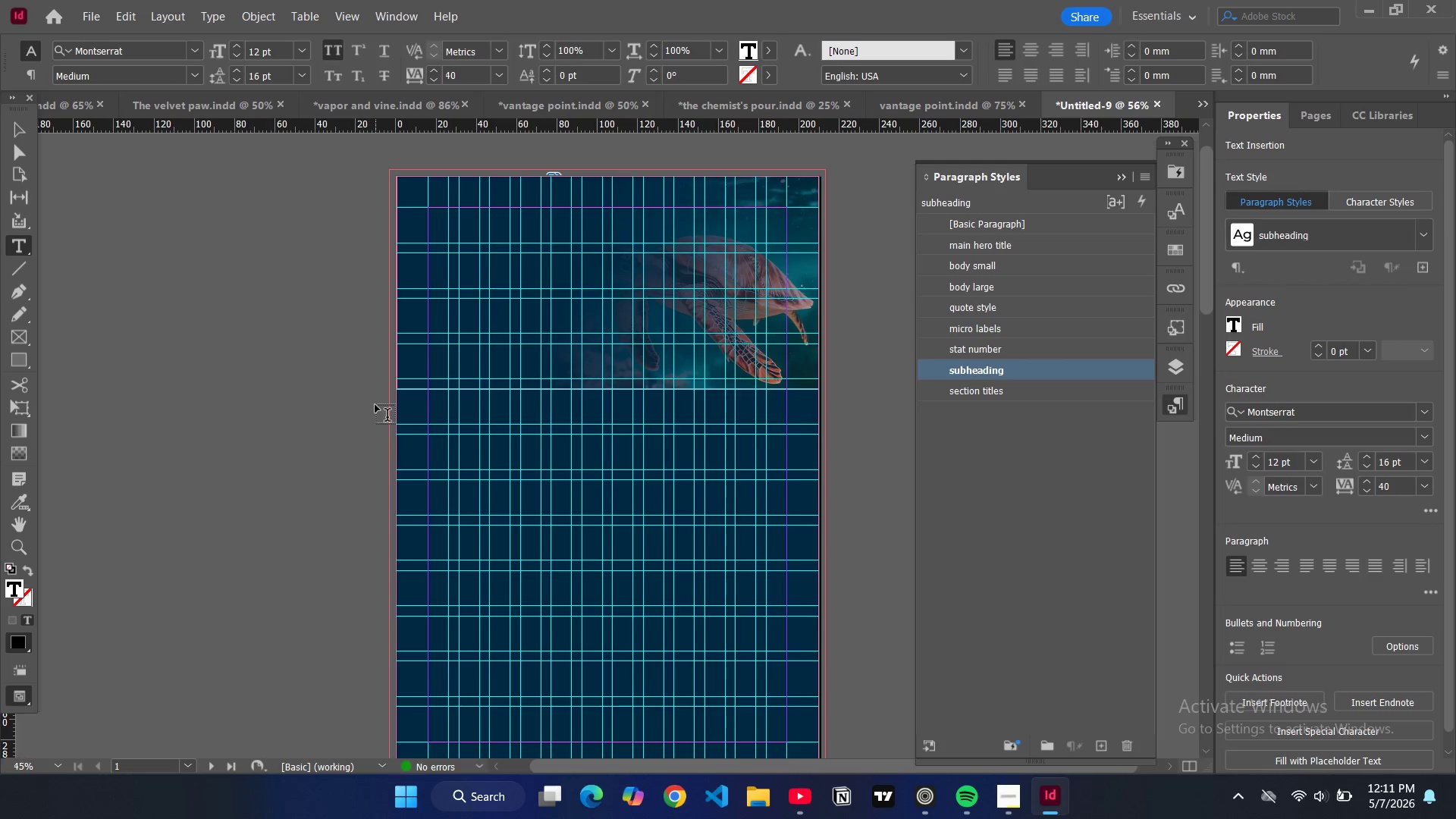 
wait(5.66)
 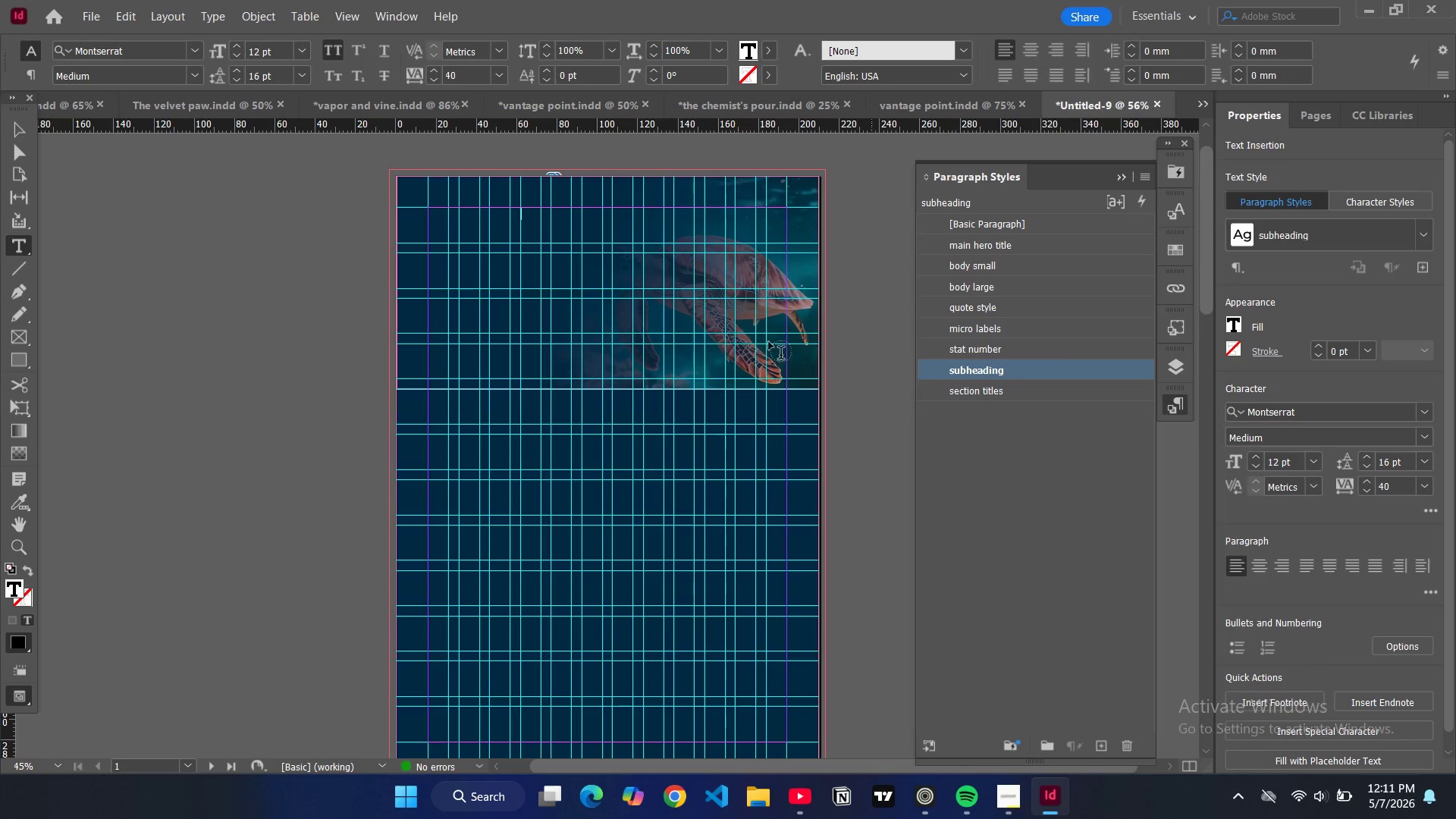 
type(blue)
 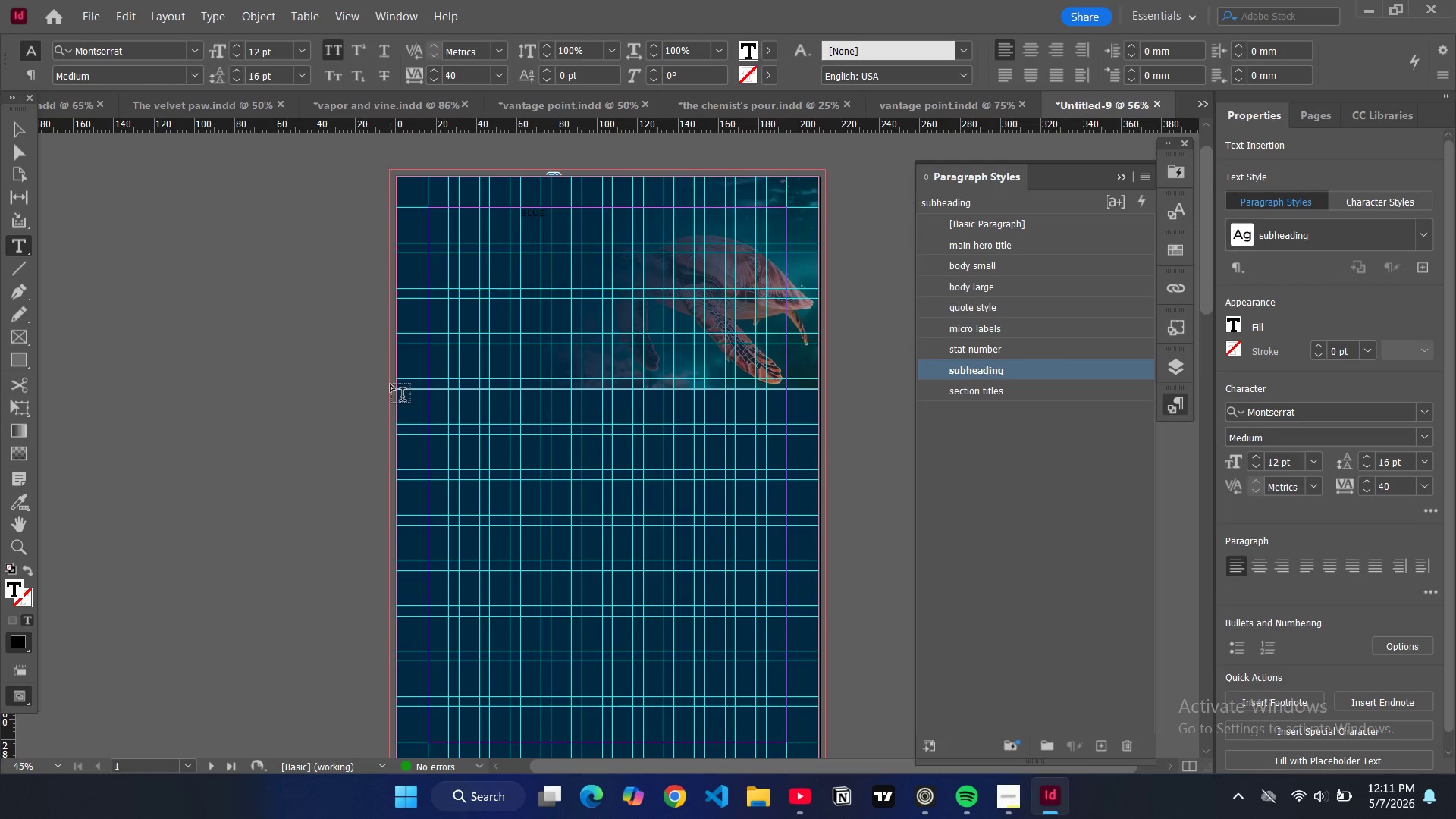 
key(Control+A)
 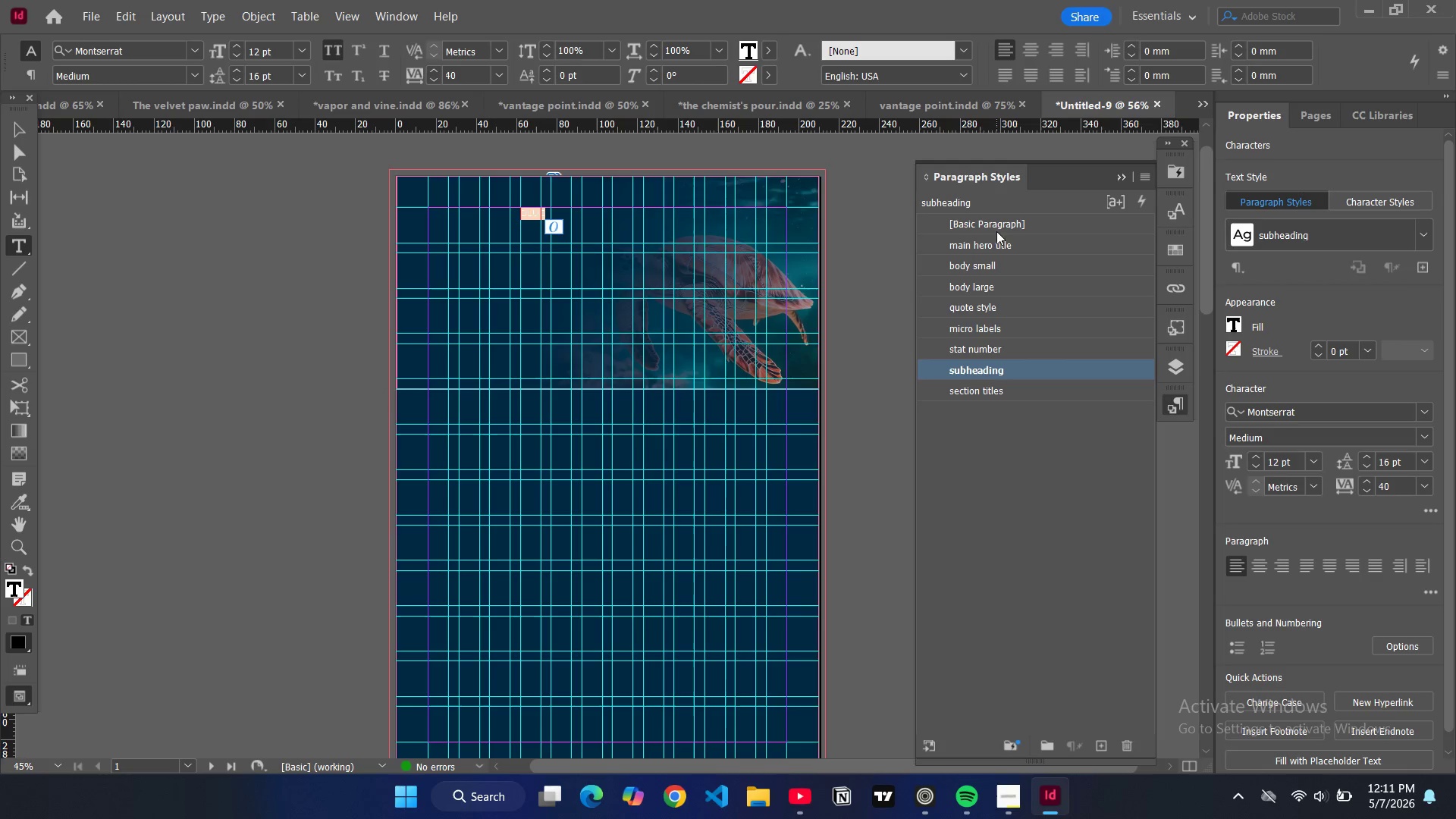 
left_click([993, 247])
 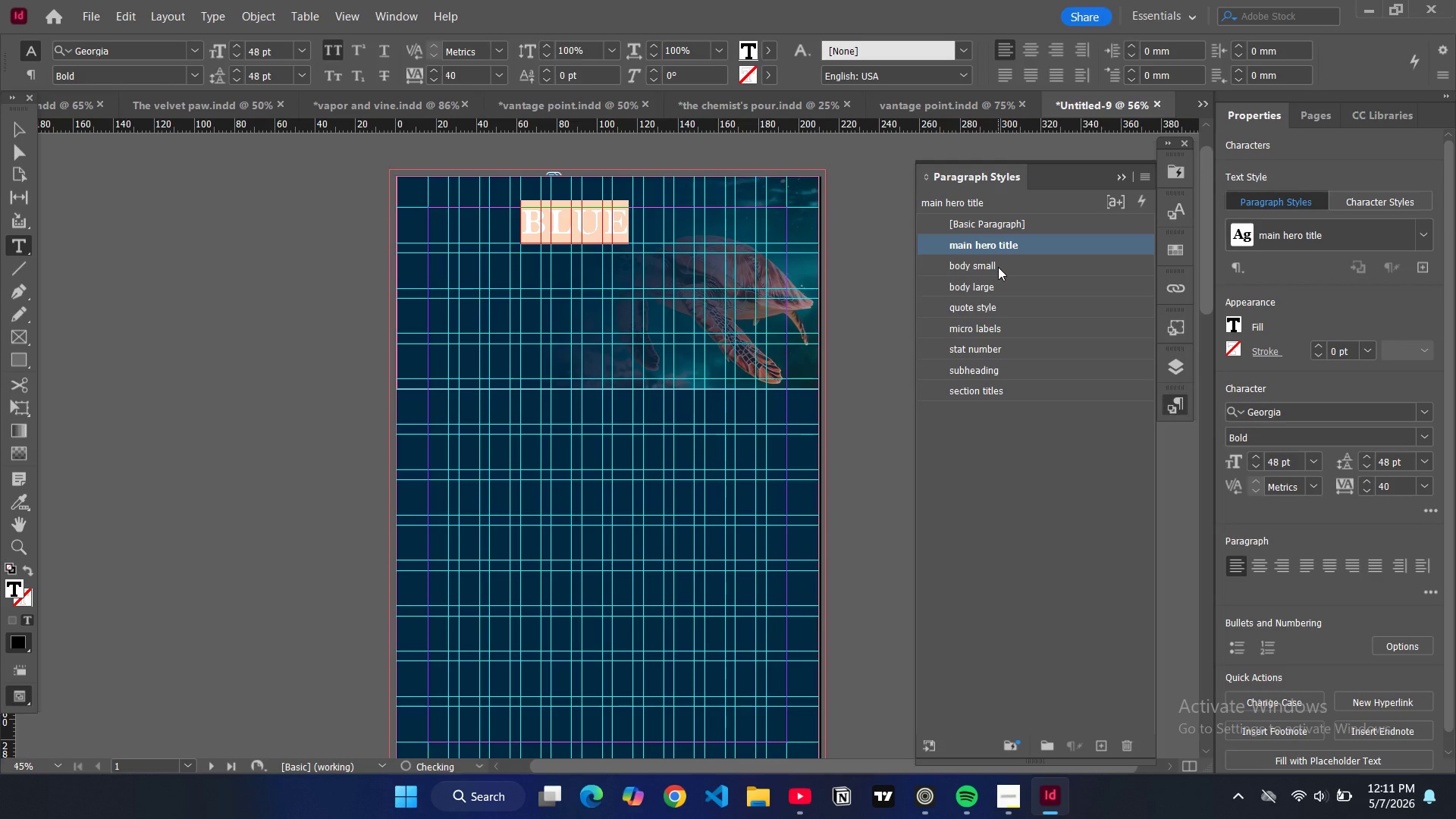 
left_click([998, 266])
 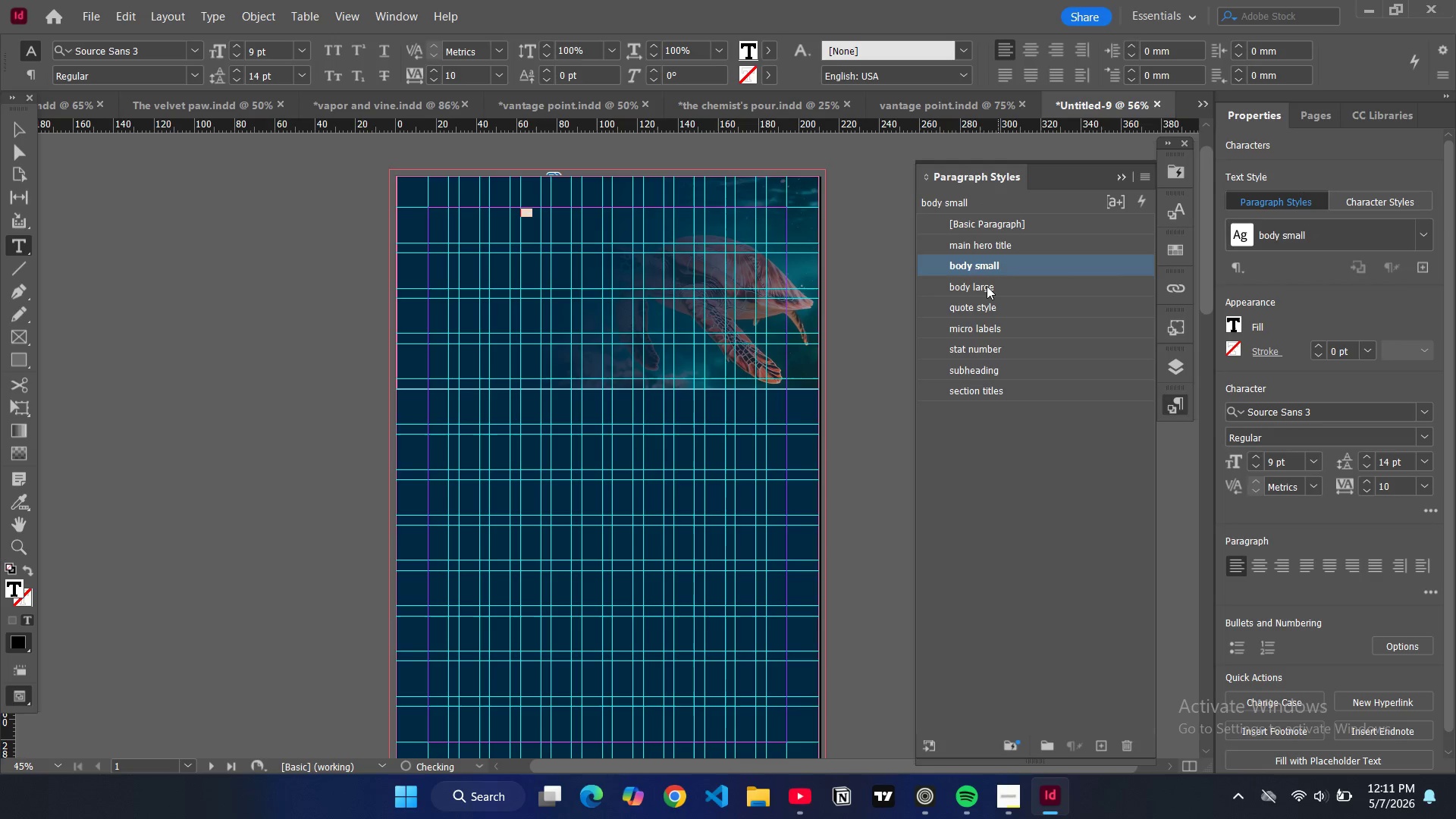 
left_click([987, 286])
 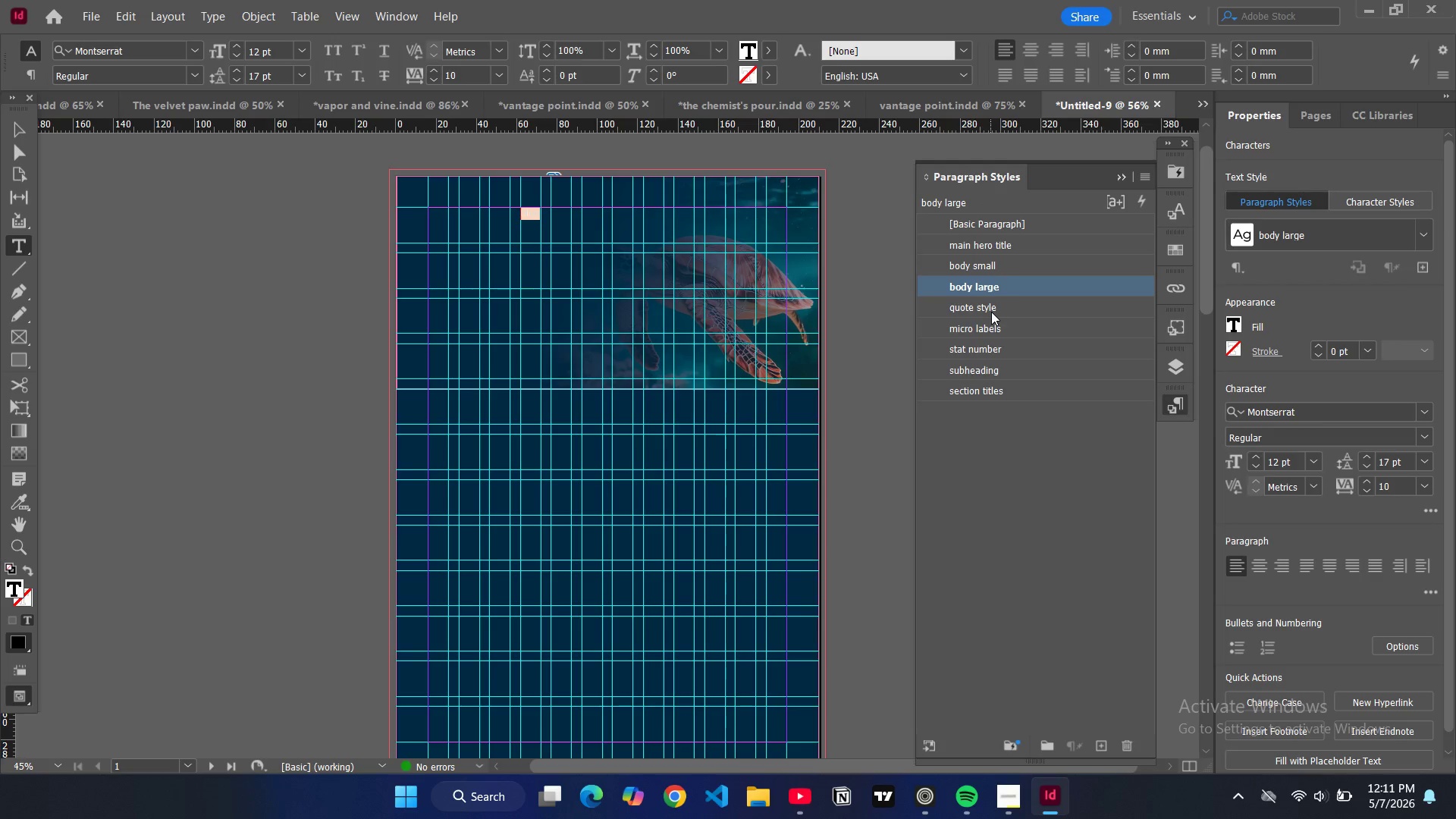 
left_click([991, 310])
 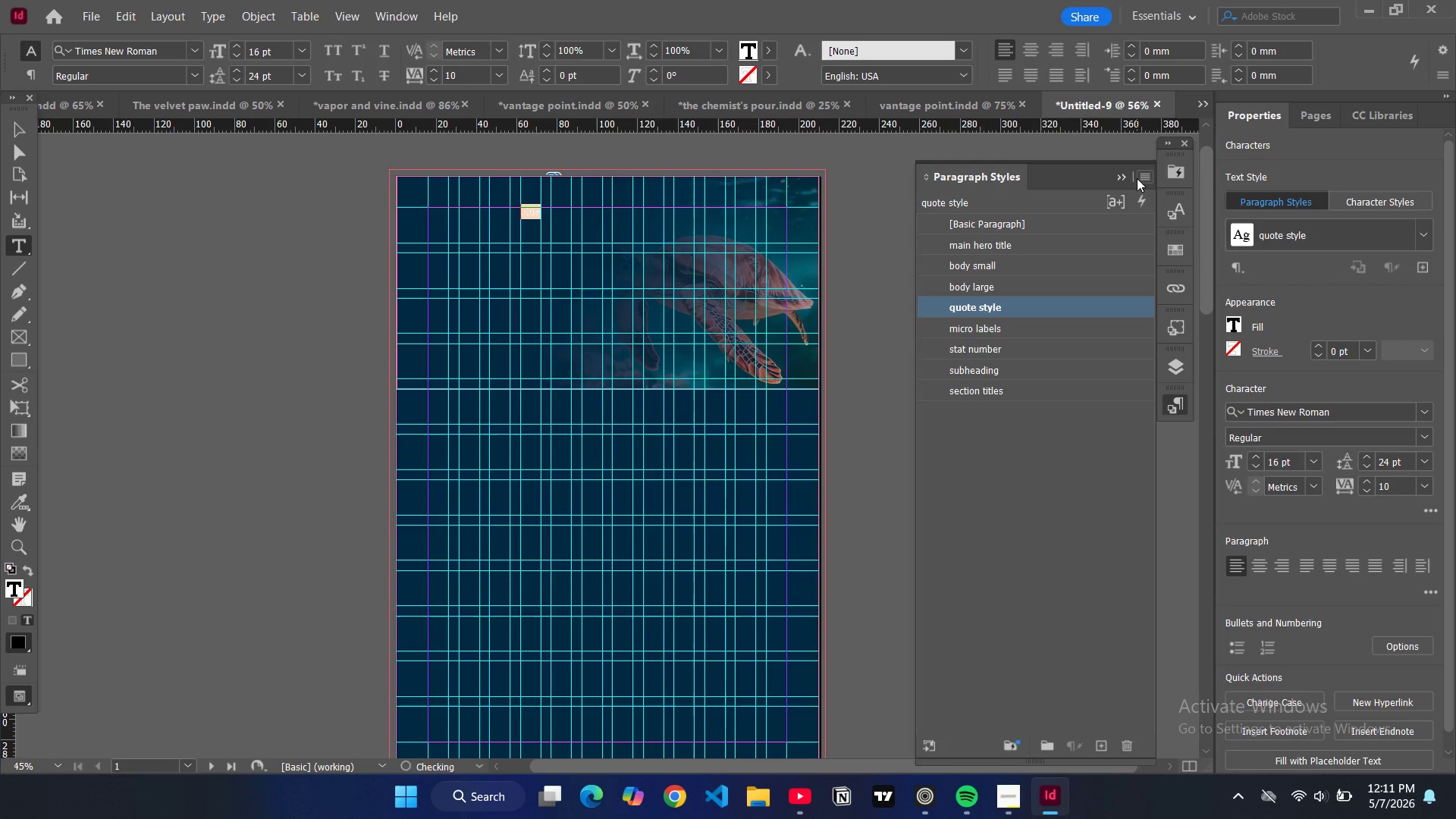 
left_click([1150, 176])
 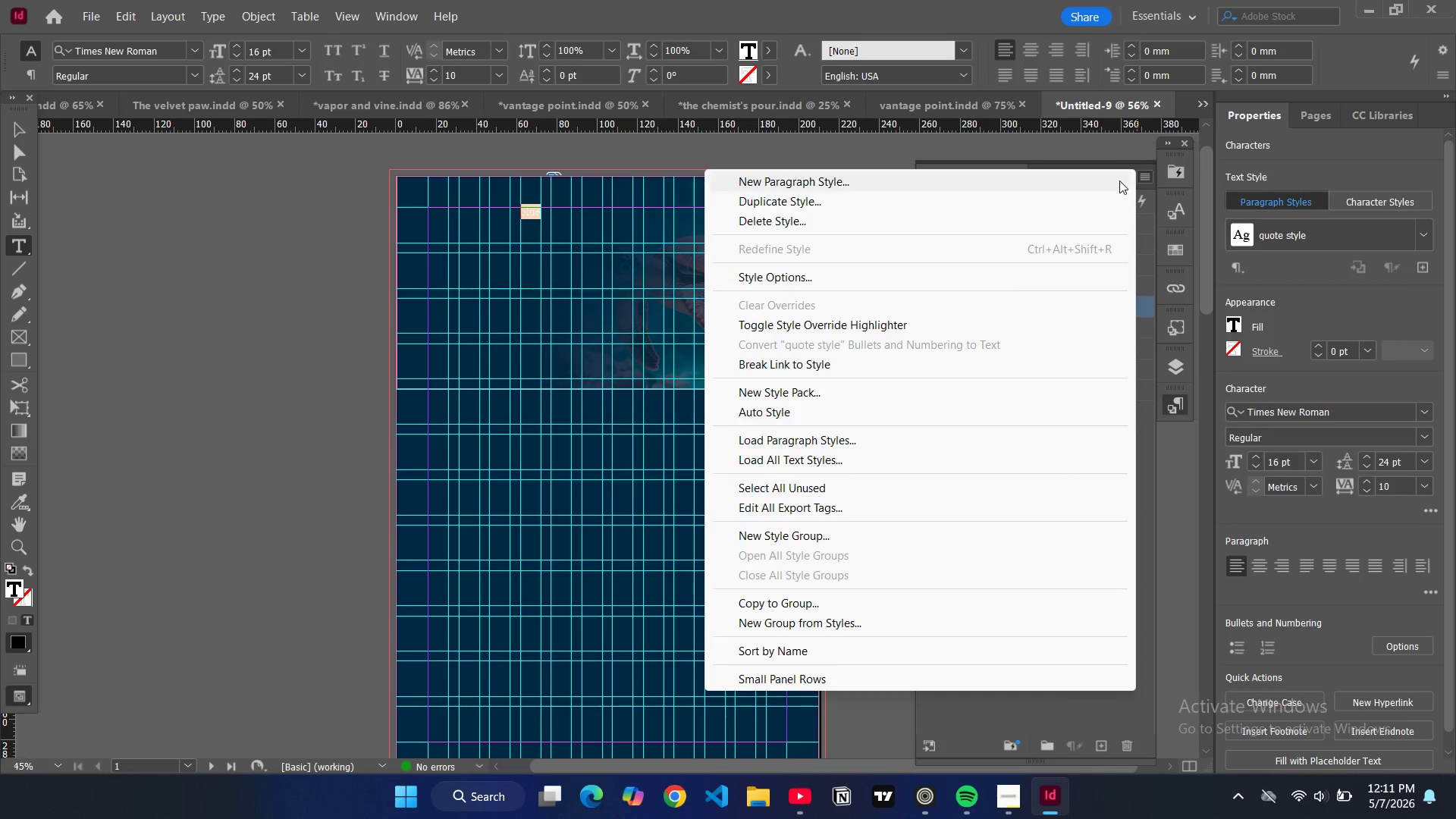 
left_click([1119, 180])
 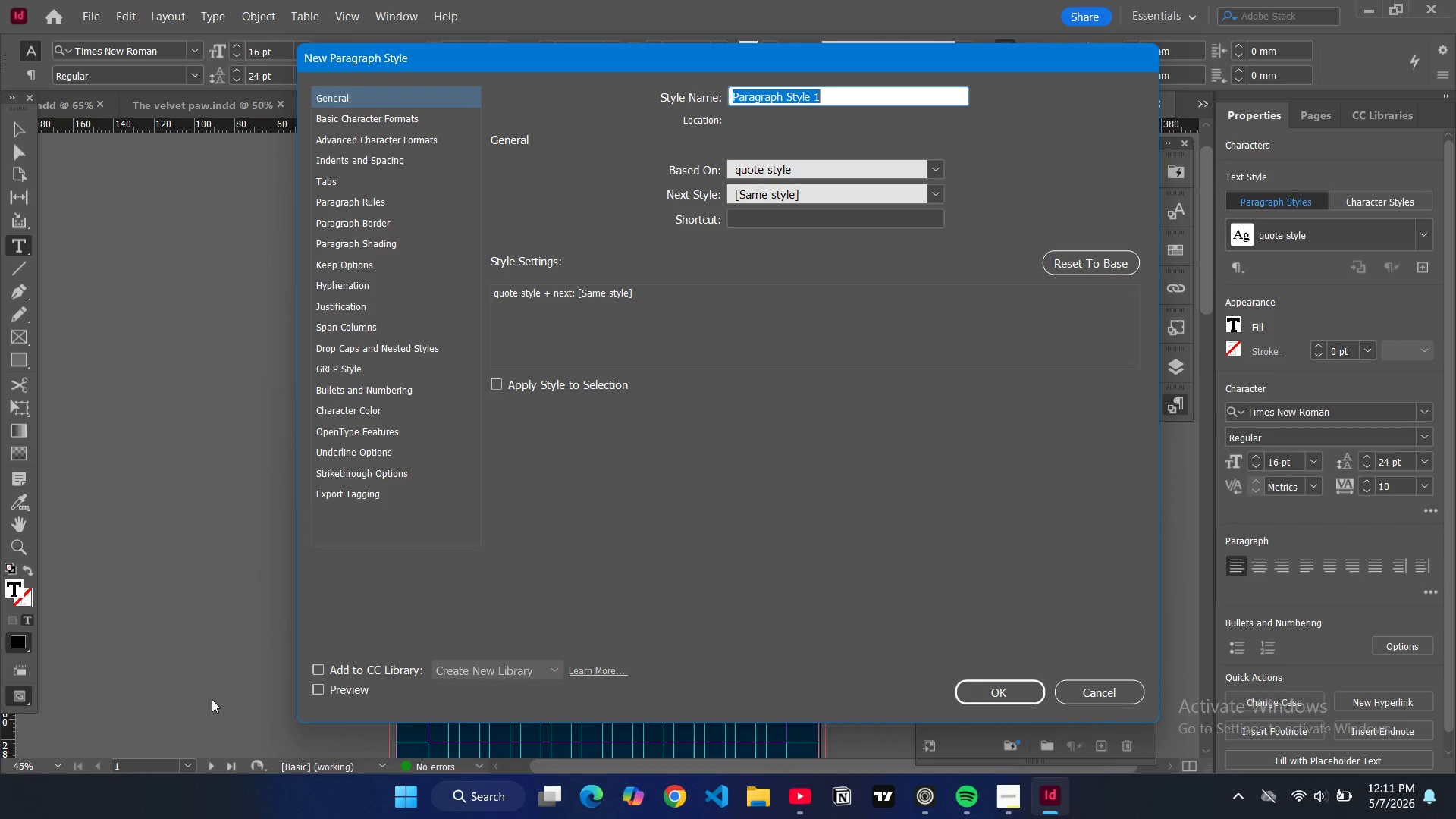 
type(lg)
key(Backspace)
type(ogo mai)
 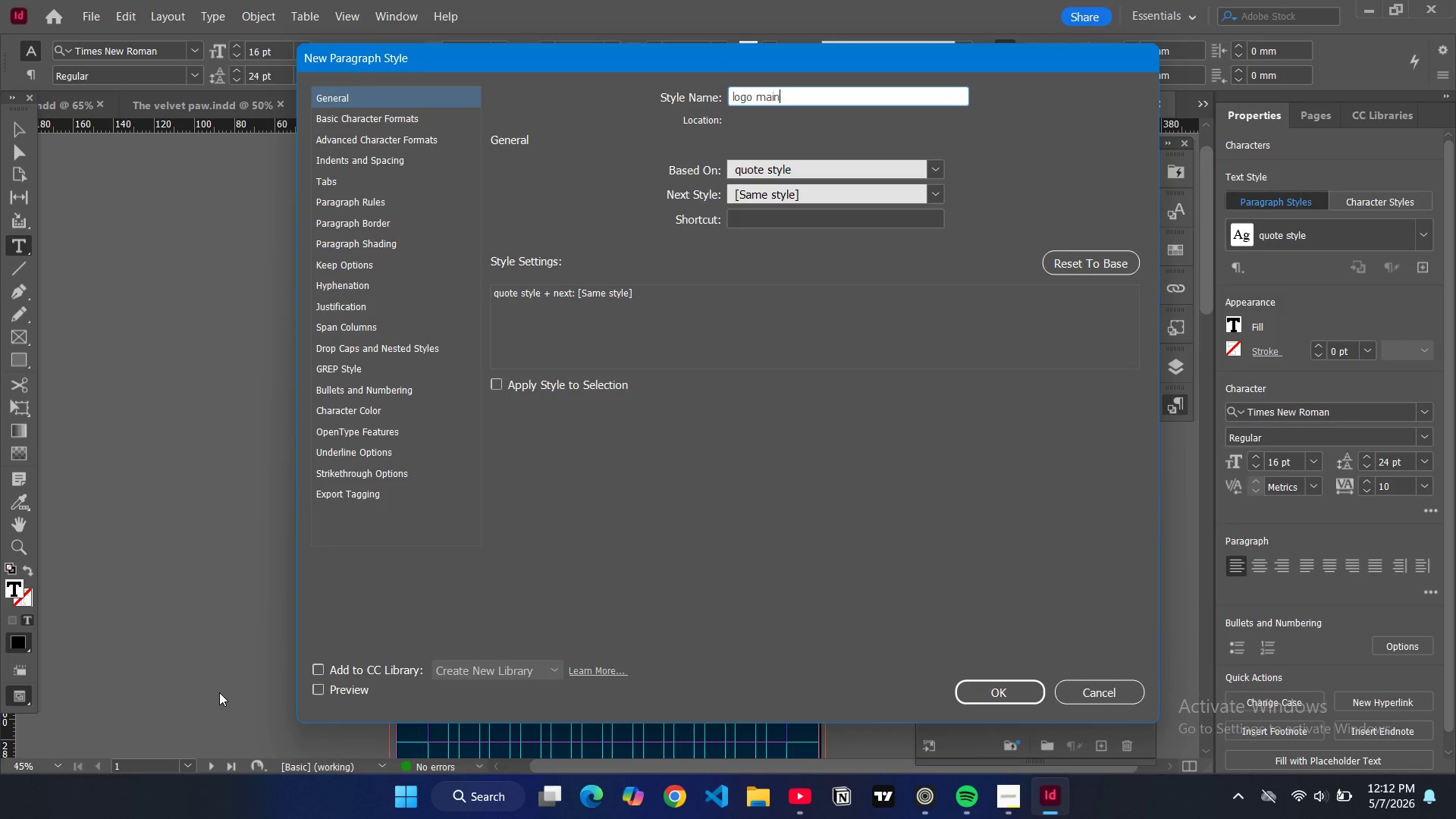 
key(N)
 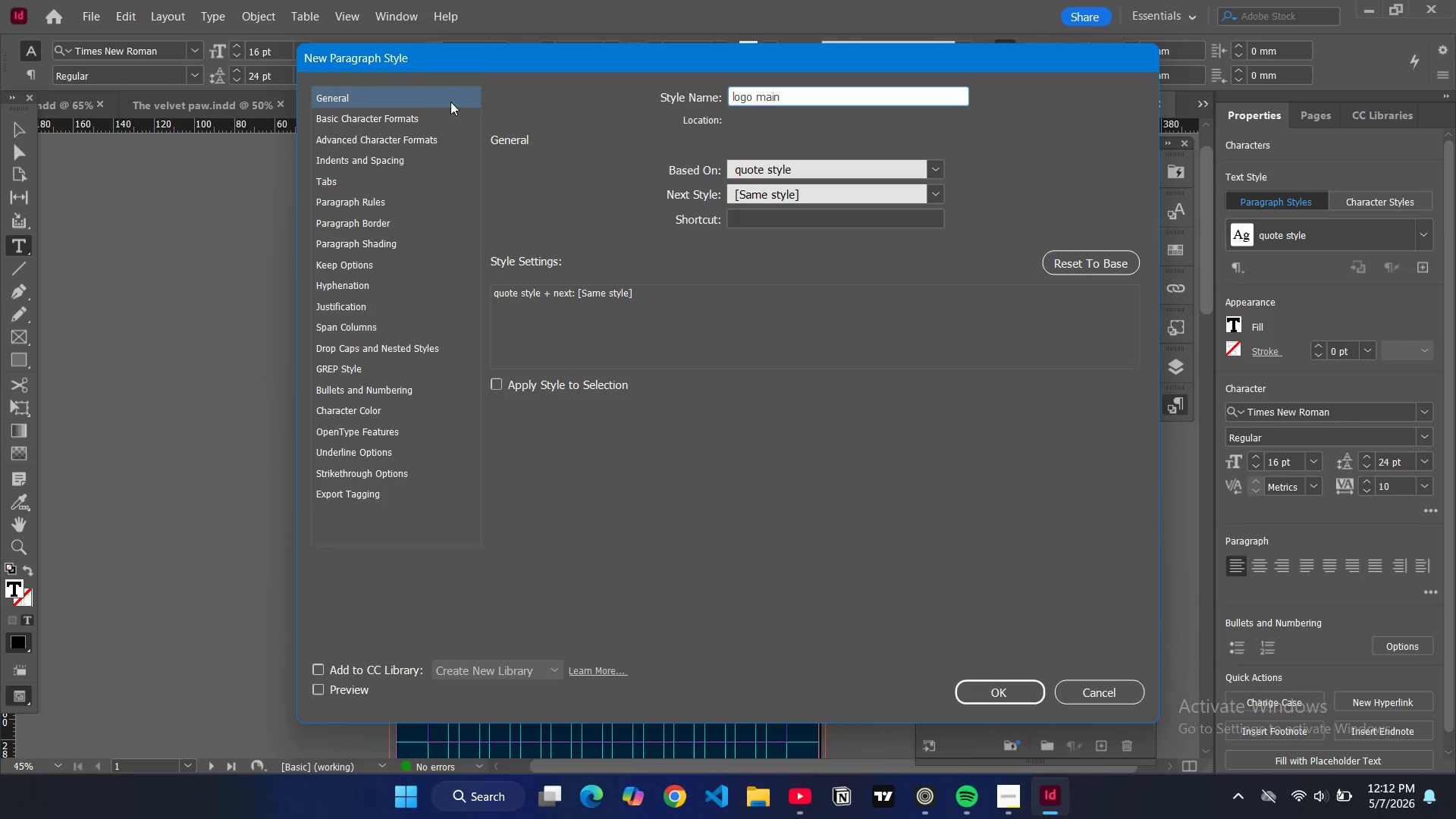 
wait(6.19)
 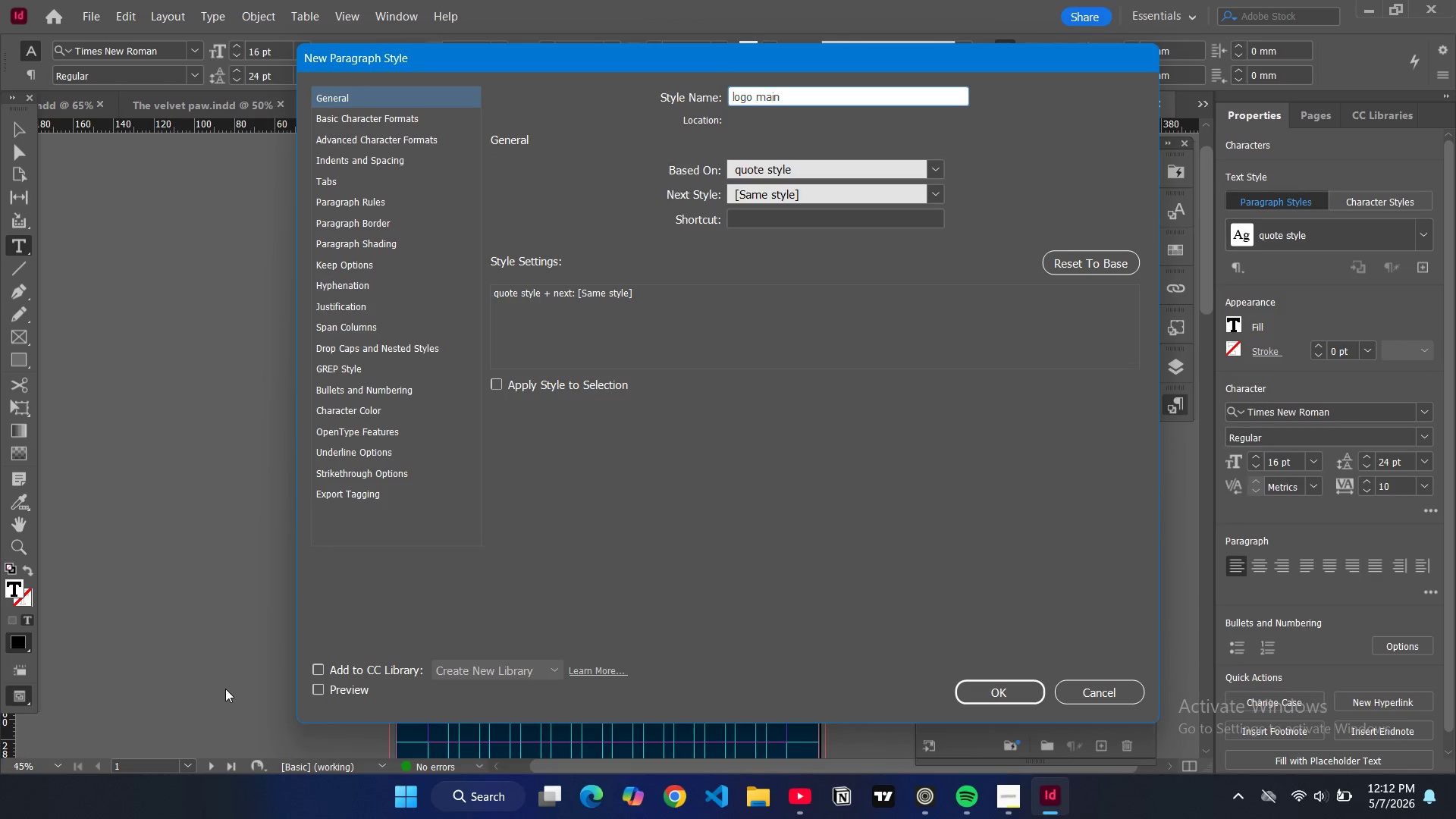 
left_click([425, 125])
 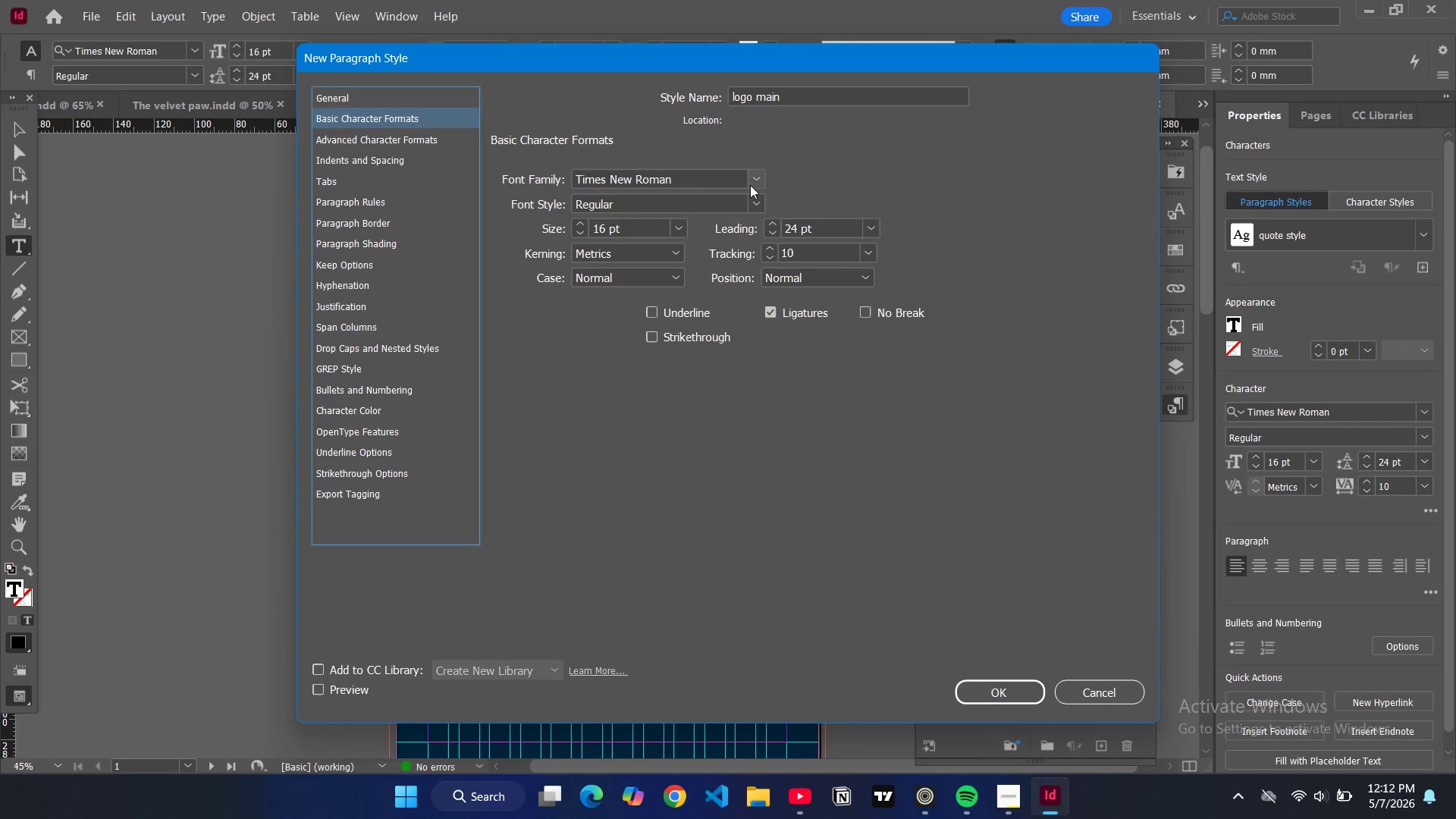 
wait(6.27)
 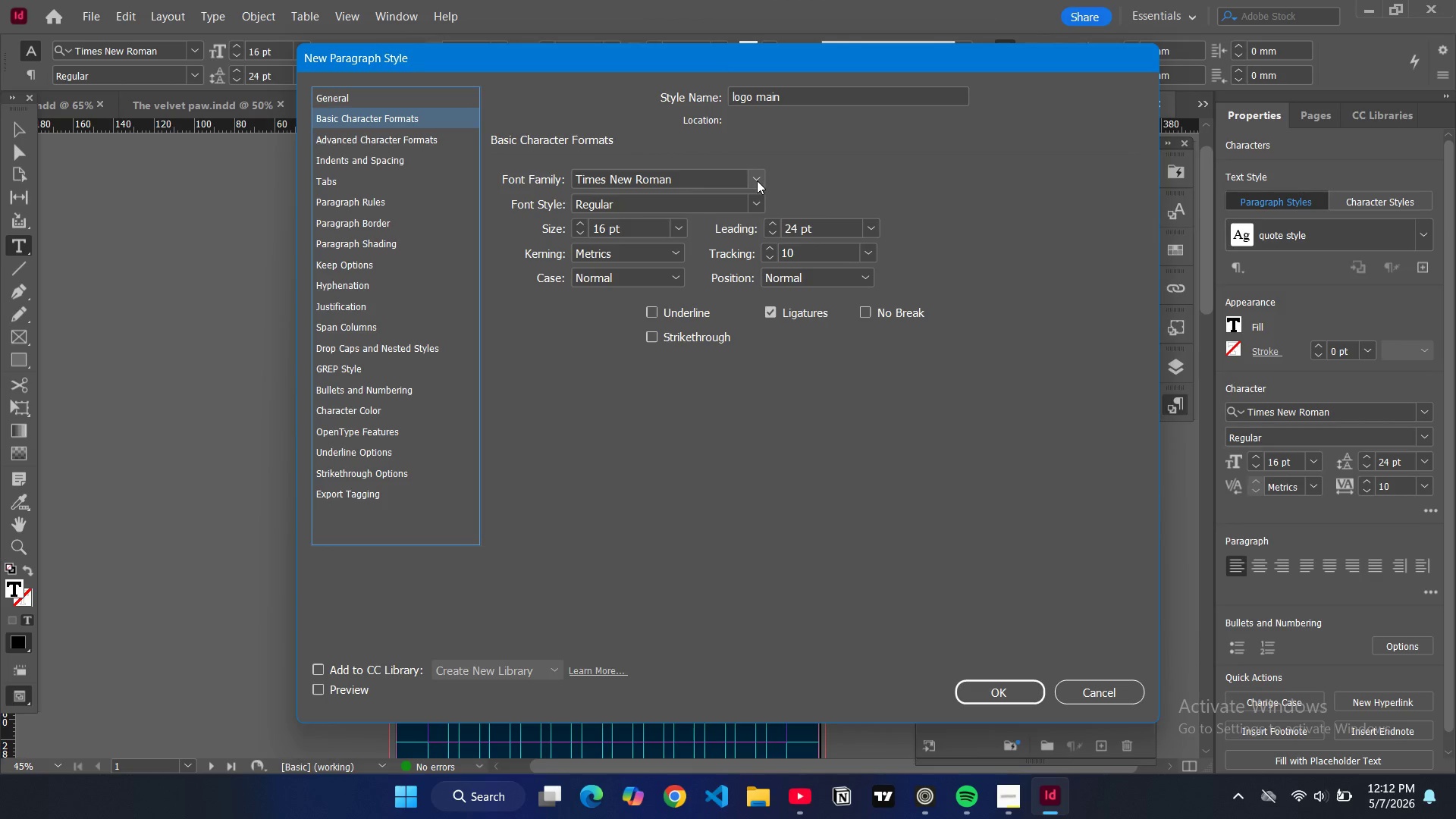 
double_click([581, 224])
 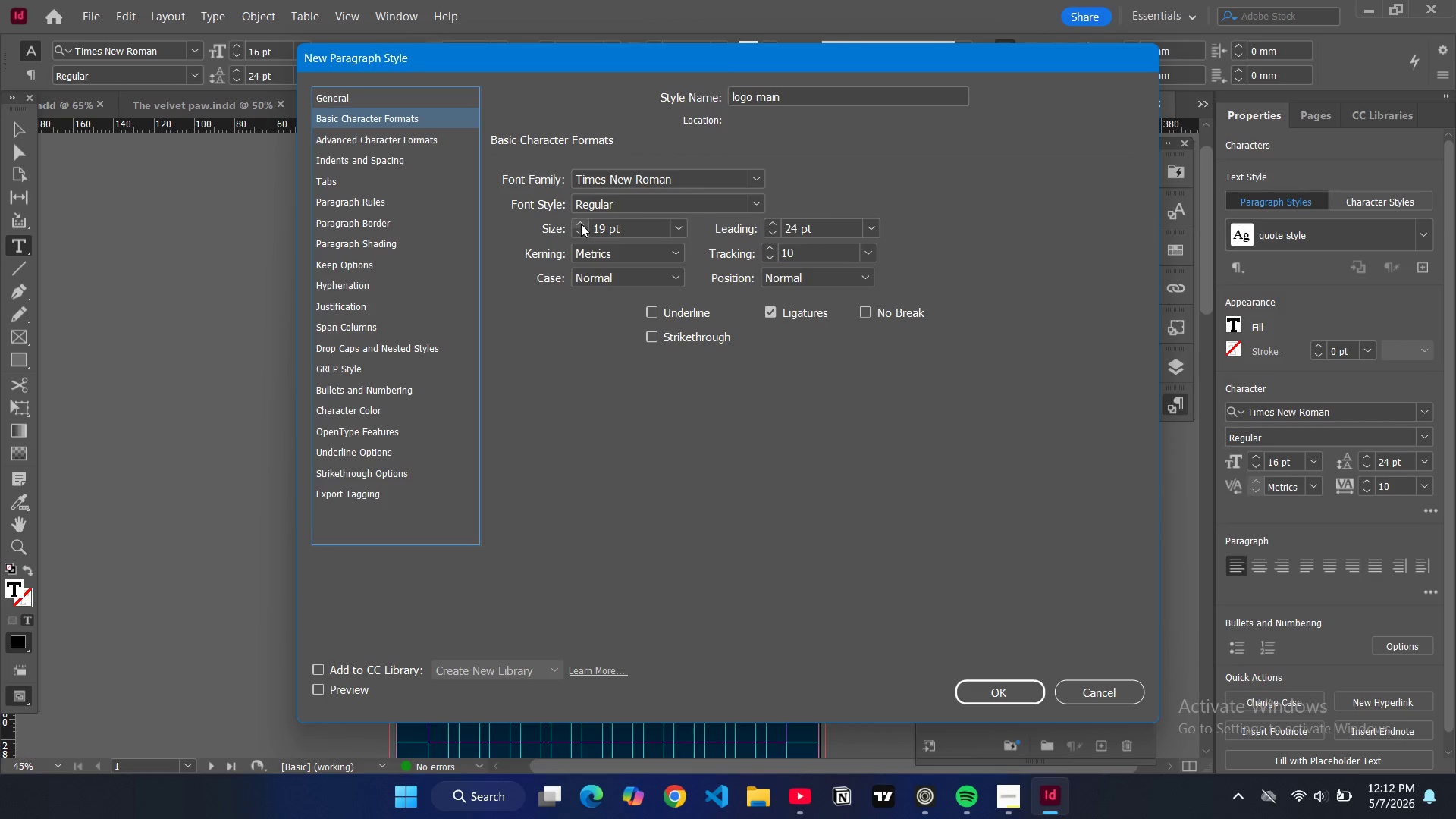 
triple_click([581, 224])
 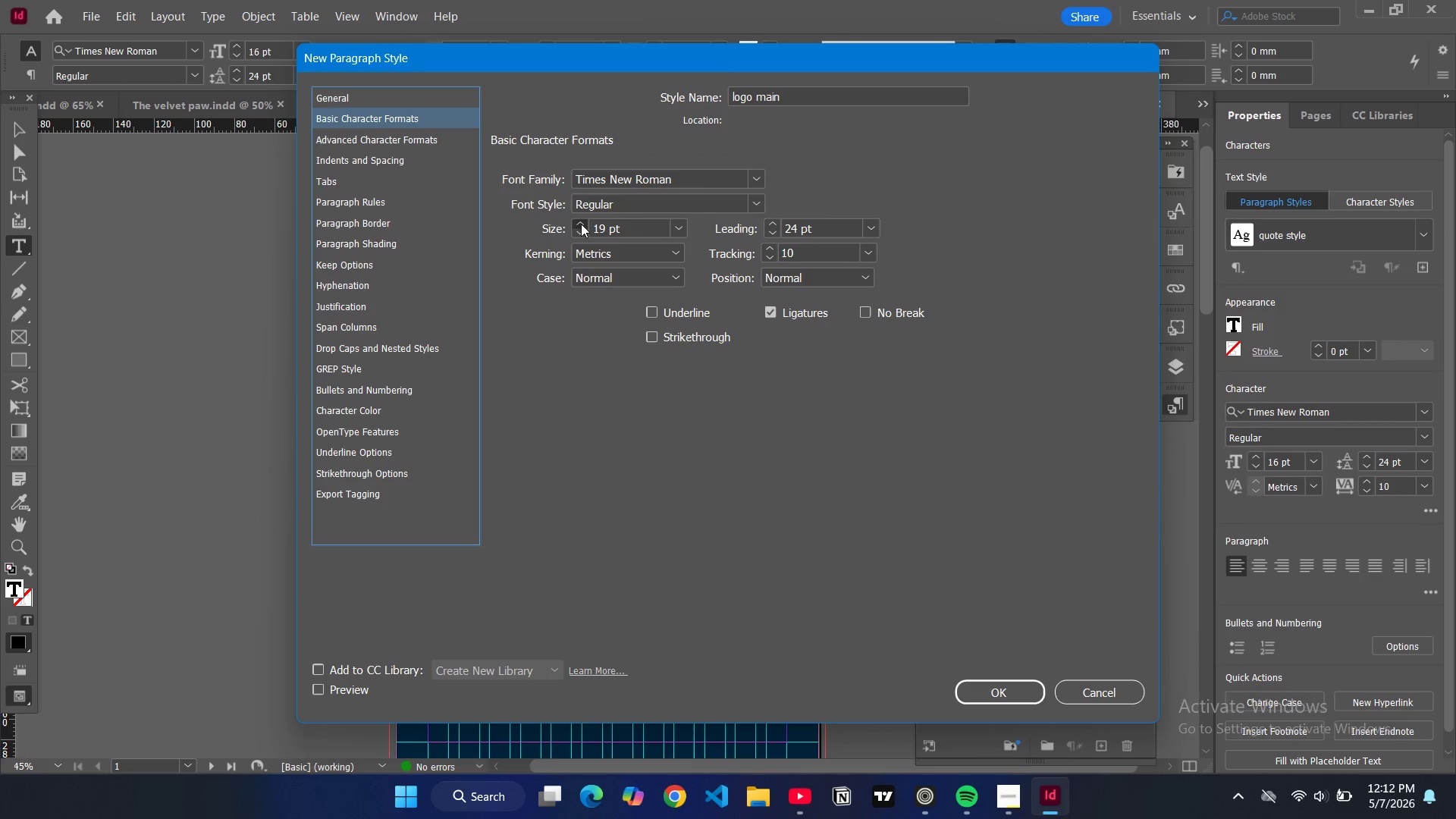 
triple_click([581, 224])
 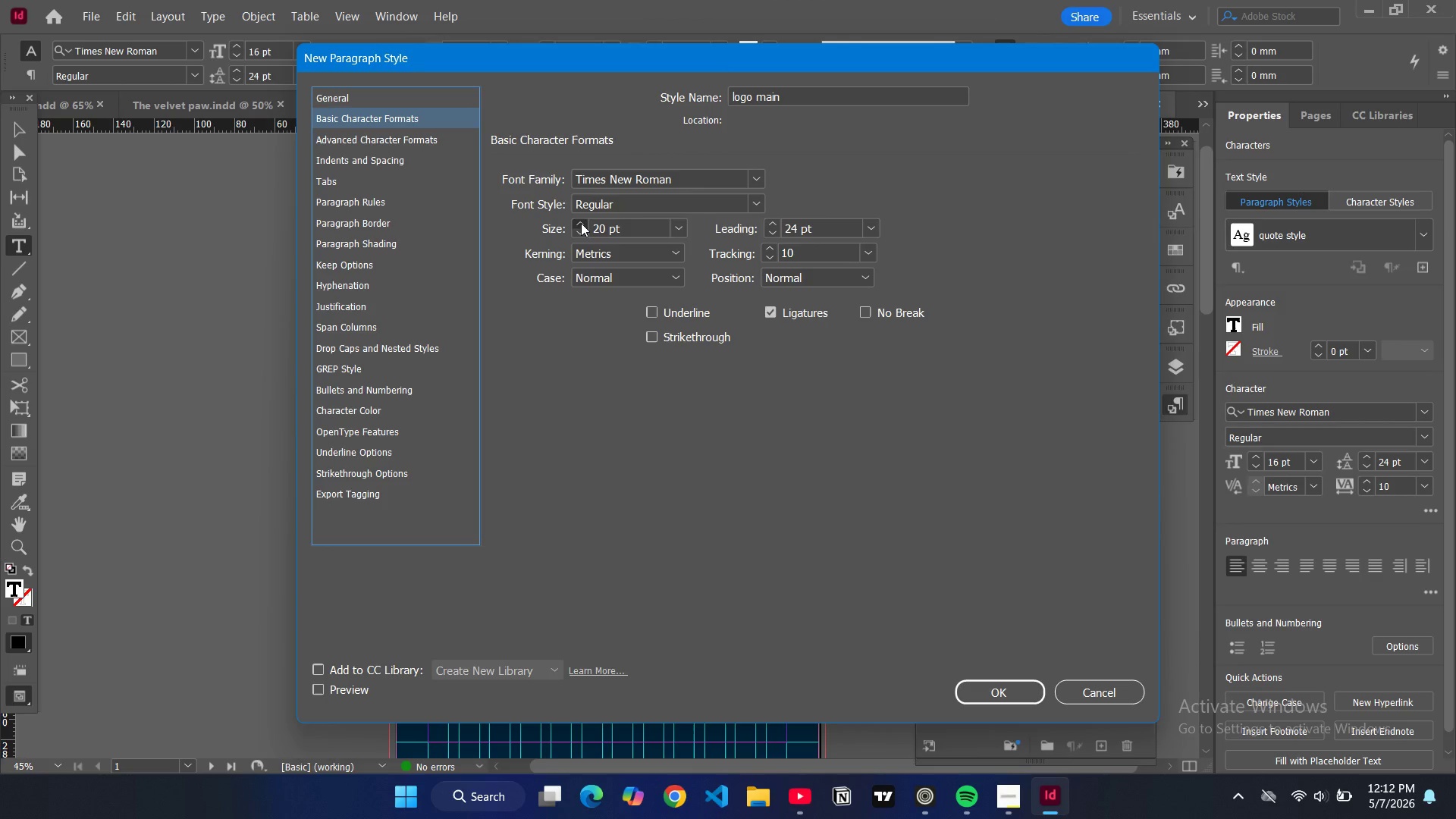 
double_click([581, 223])
 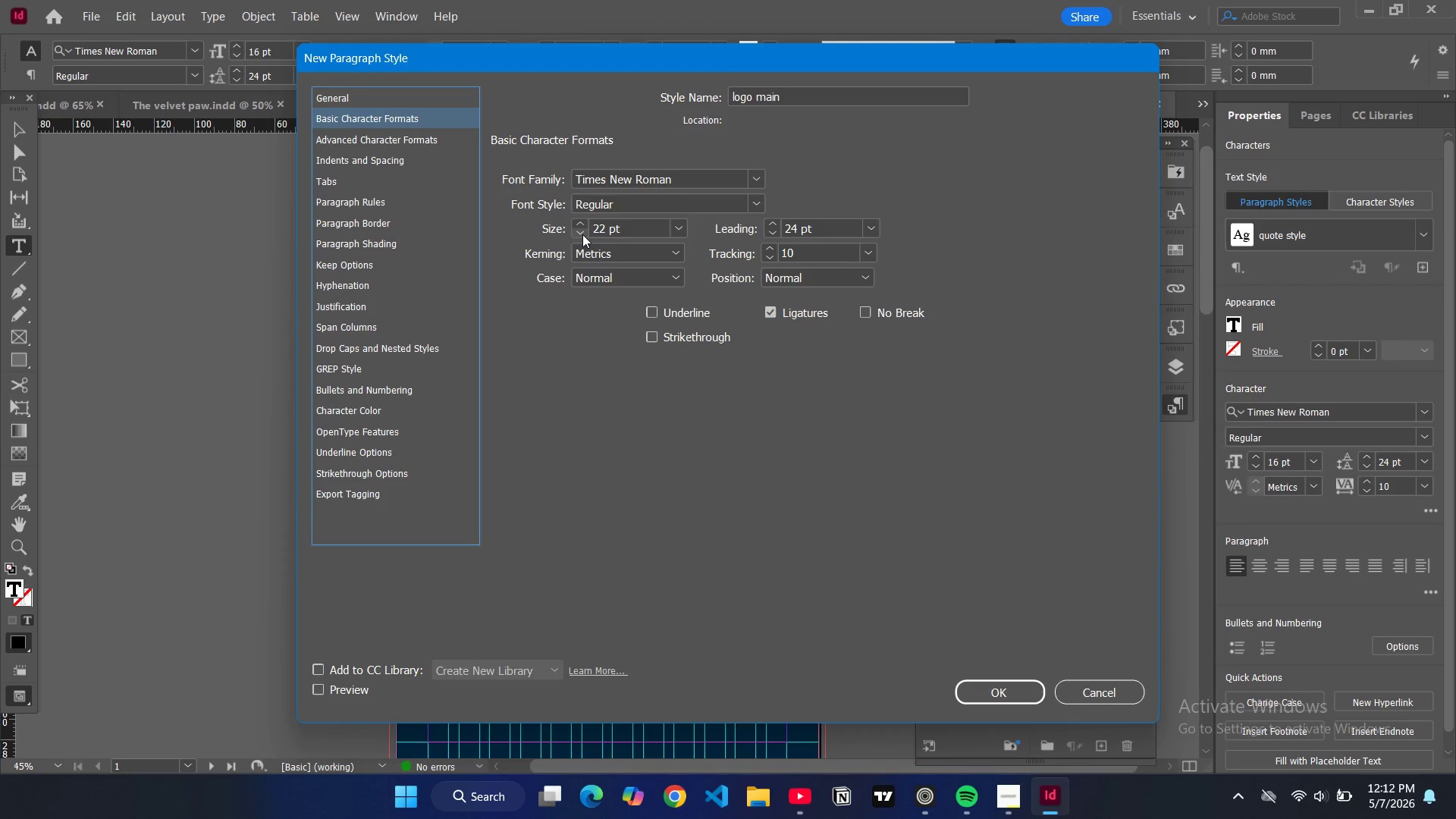 
double_click([582, 234])
 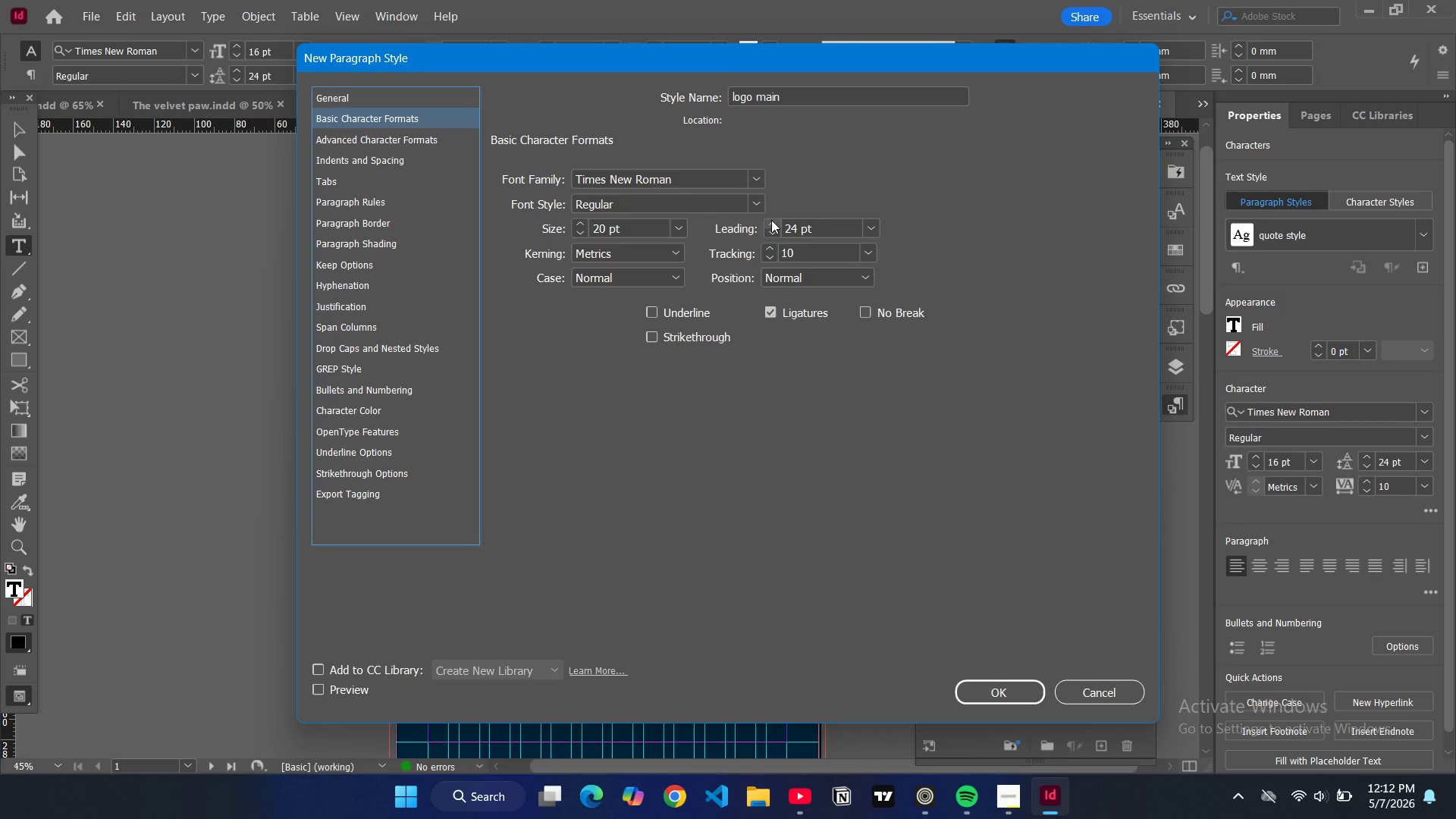 
wait(5.7)
 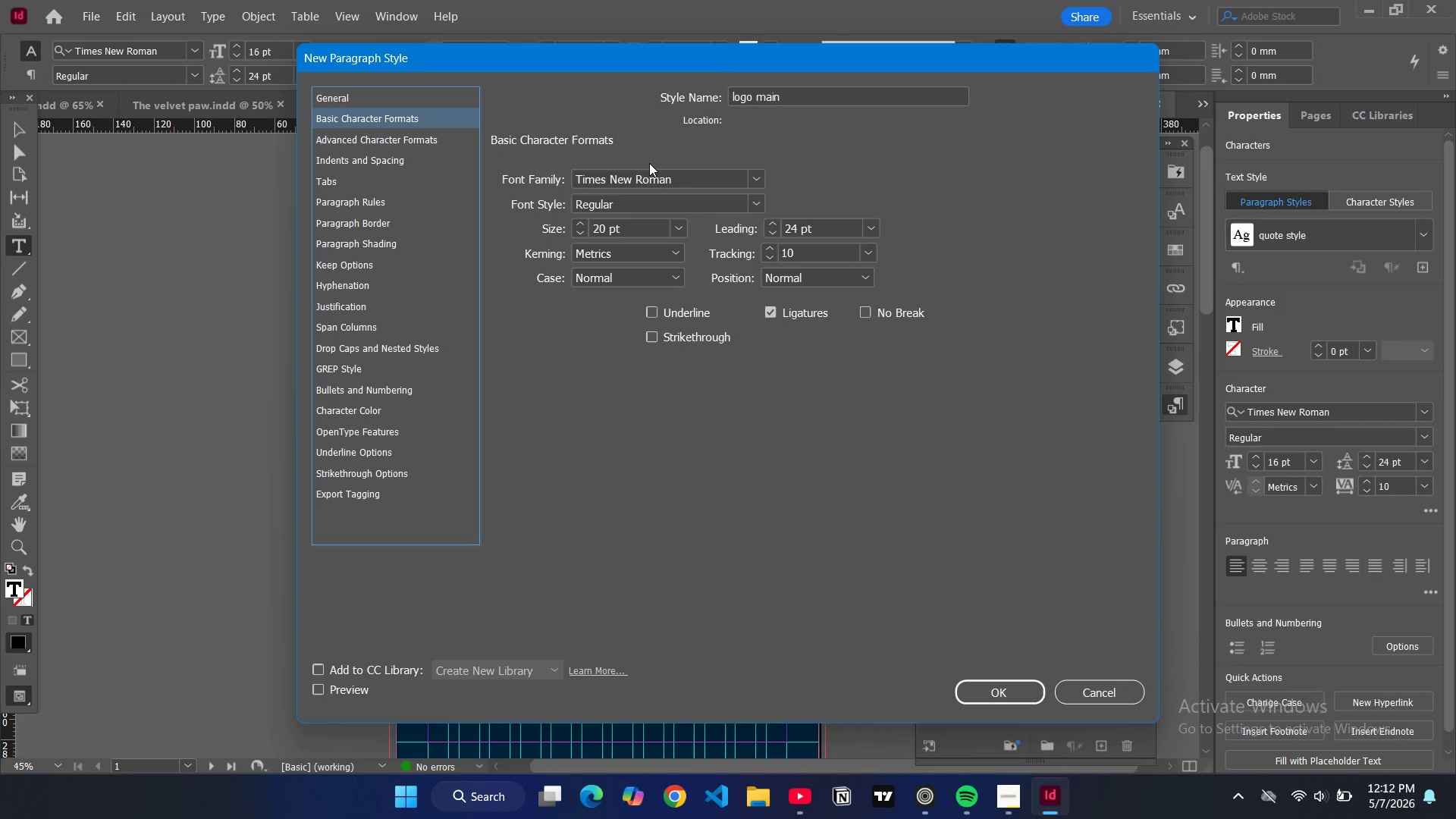 
left_click([670, 280])
 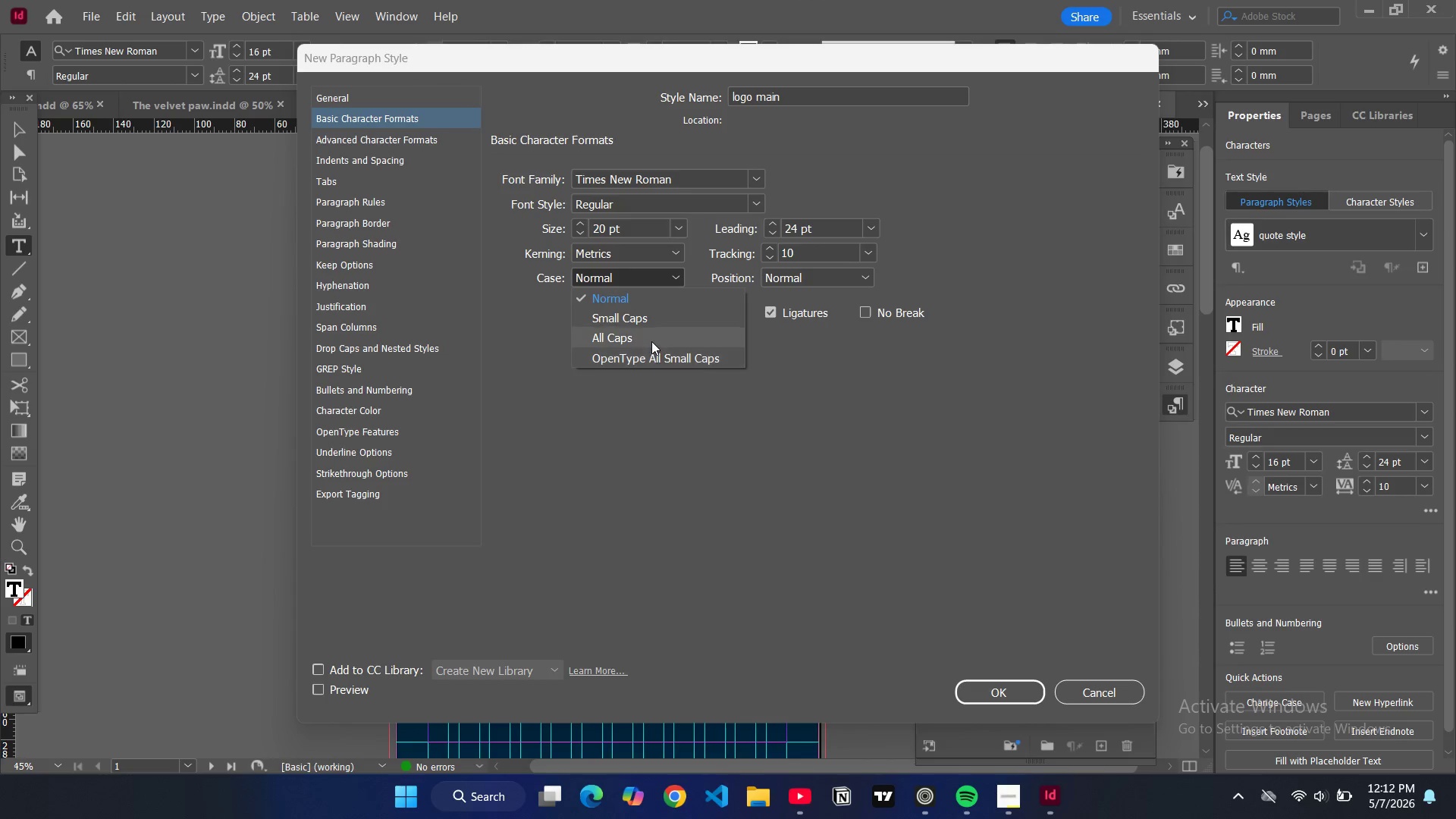 
left_click([651, 341])
 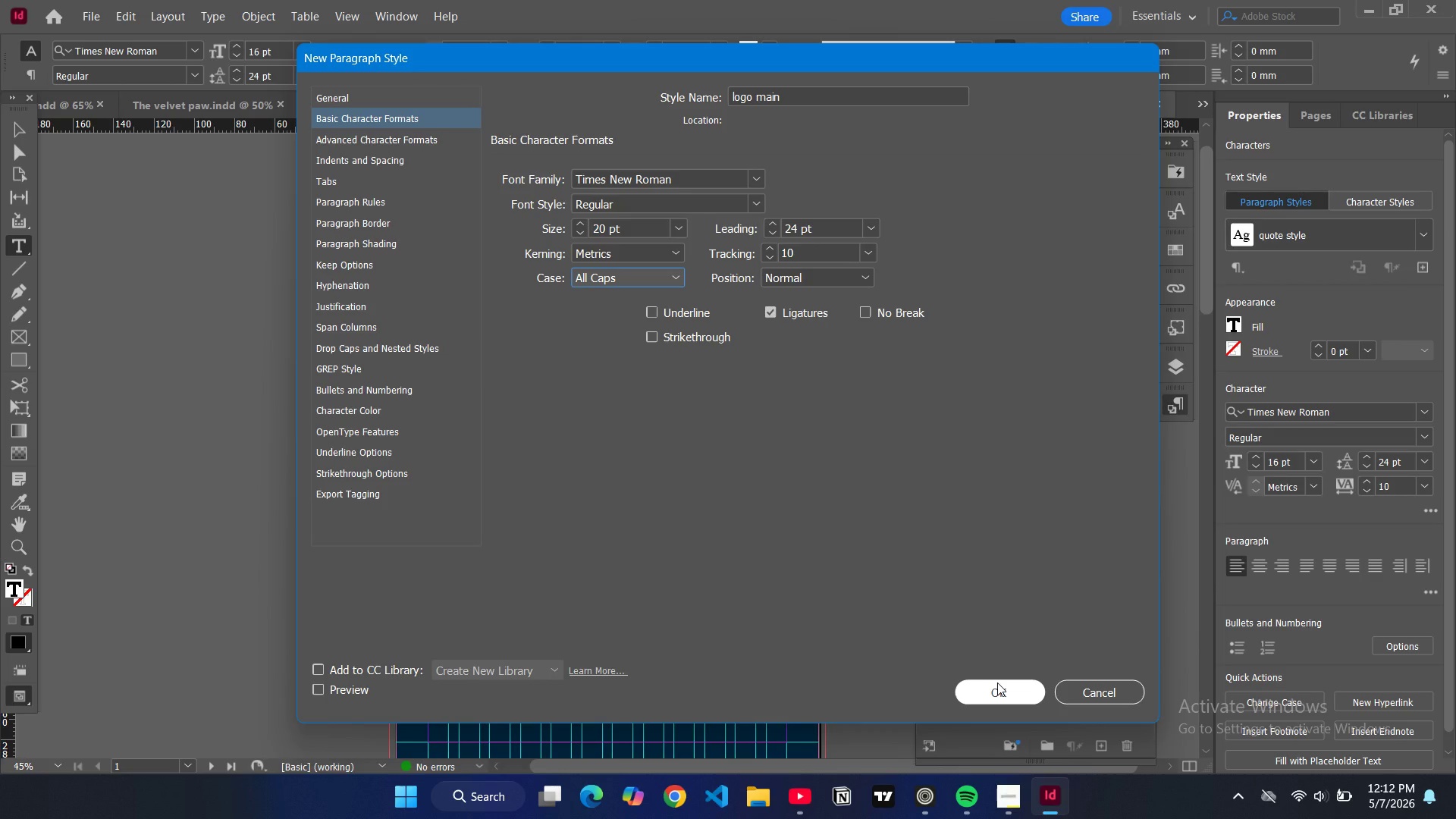 
left_click([997, 682])
 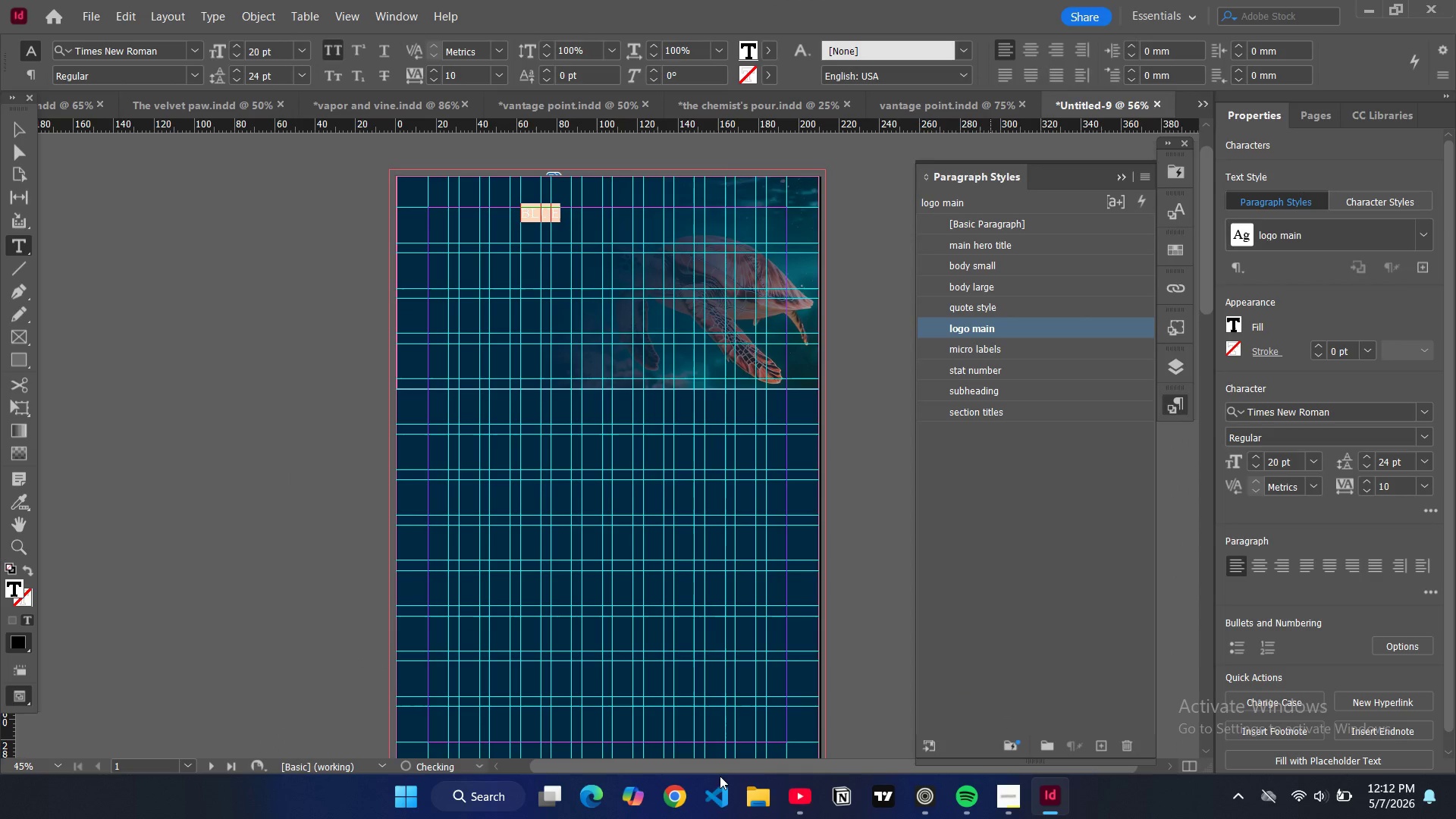 
wait(7.7)
 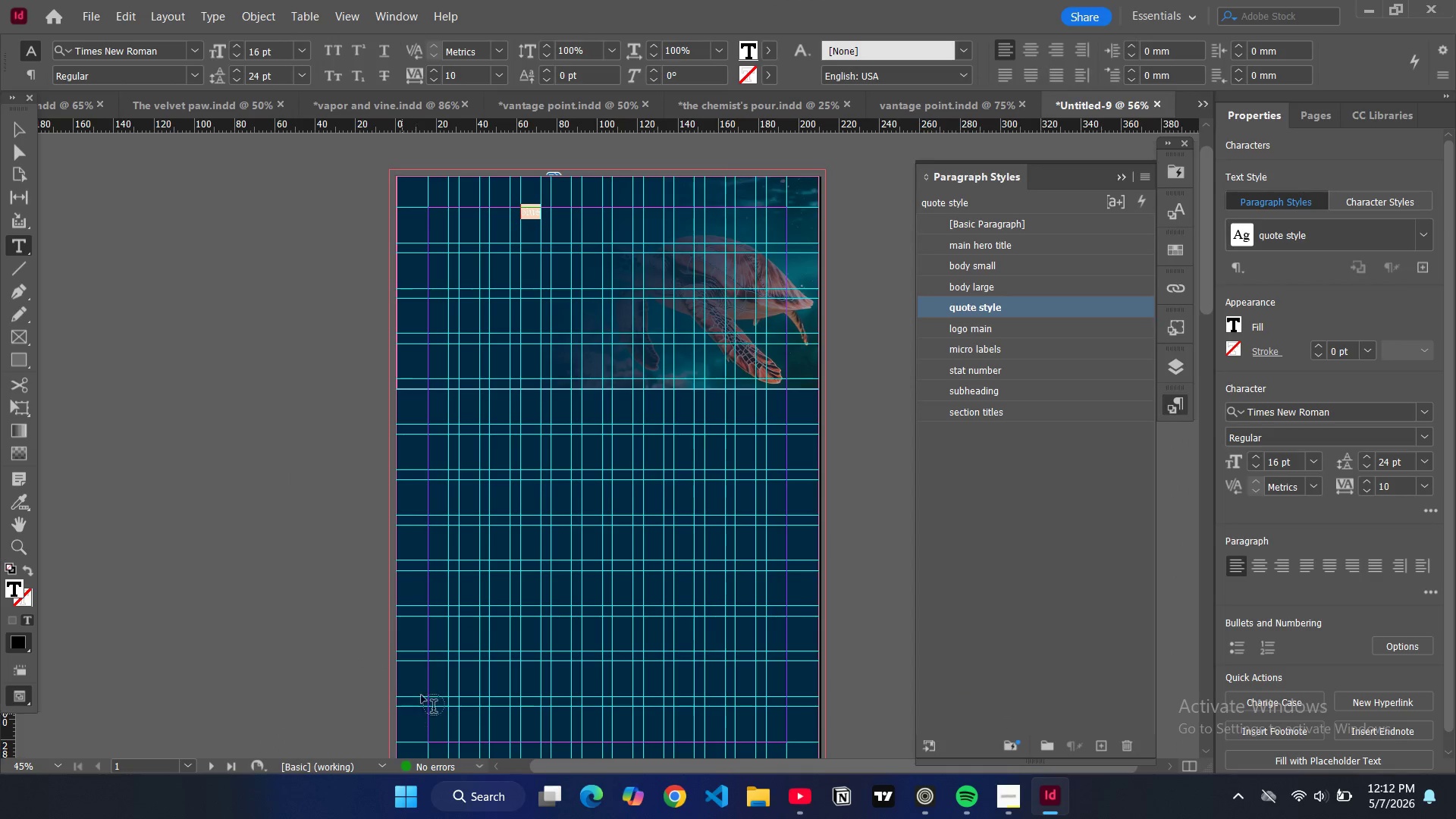 
key(ArrowRight)
 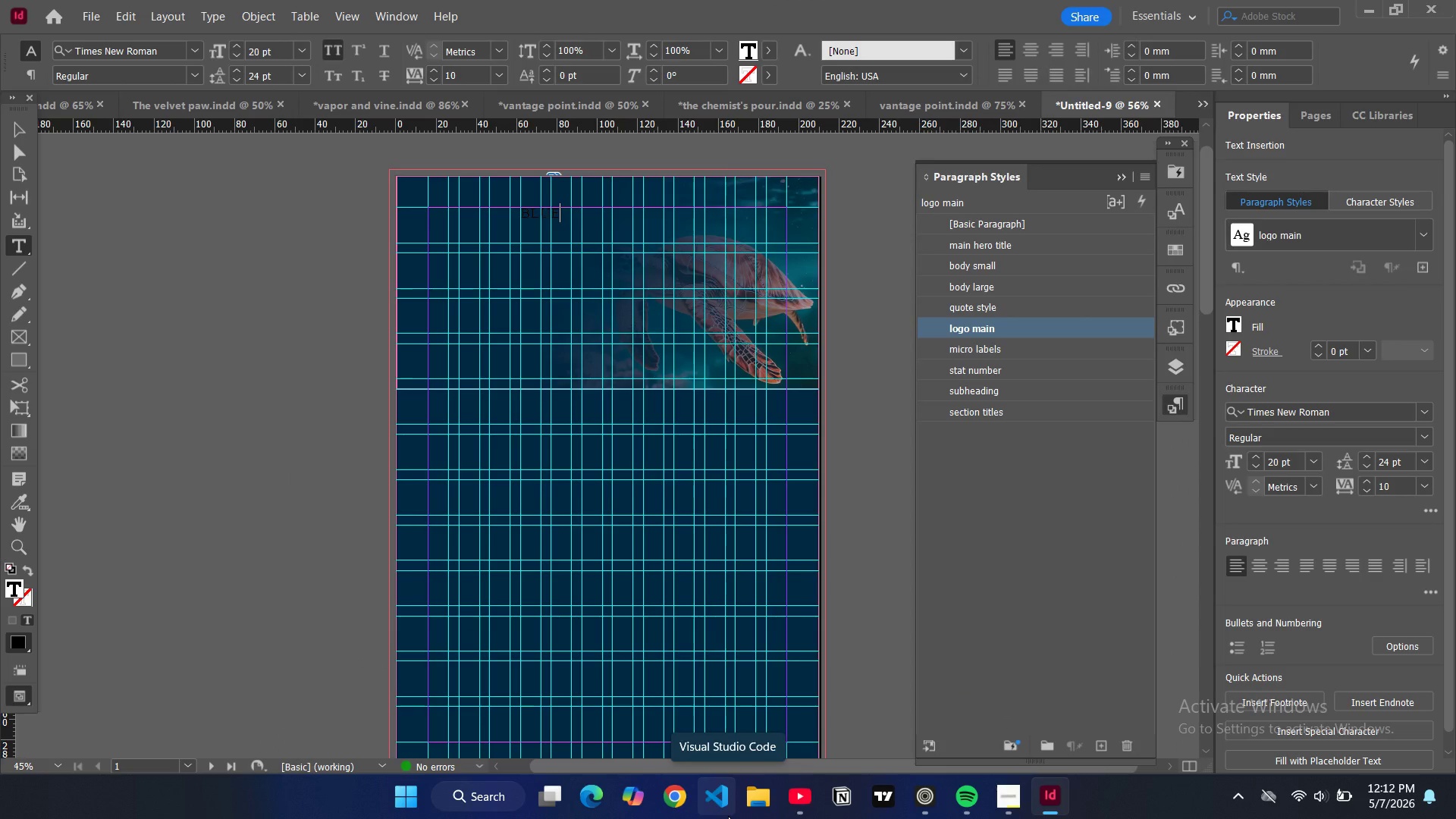 
type( horizon)
 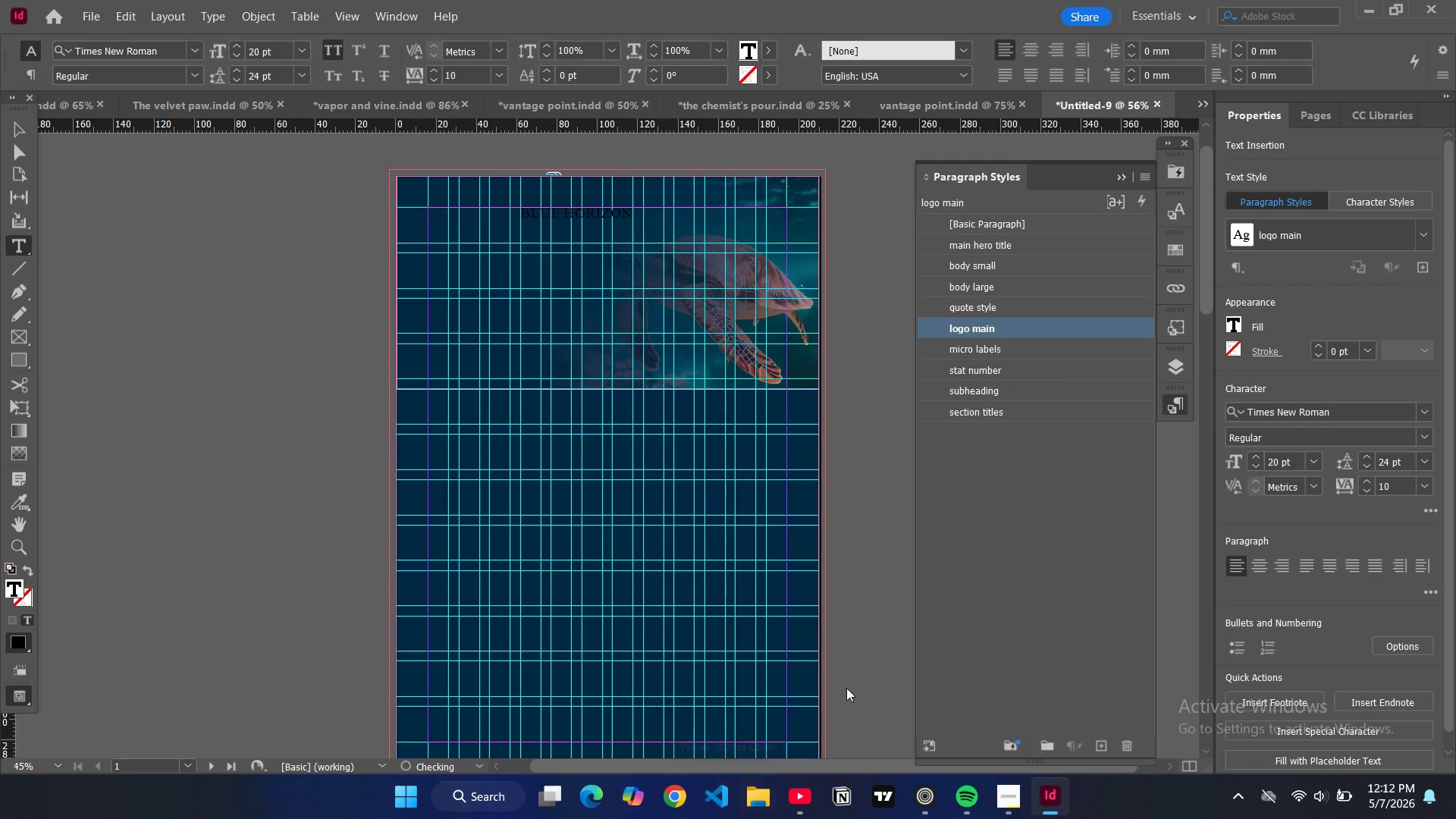 
key(Control+A)
 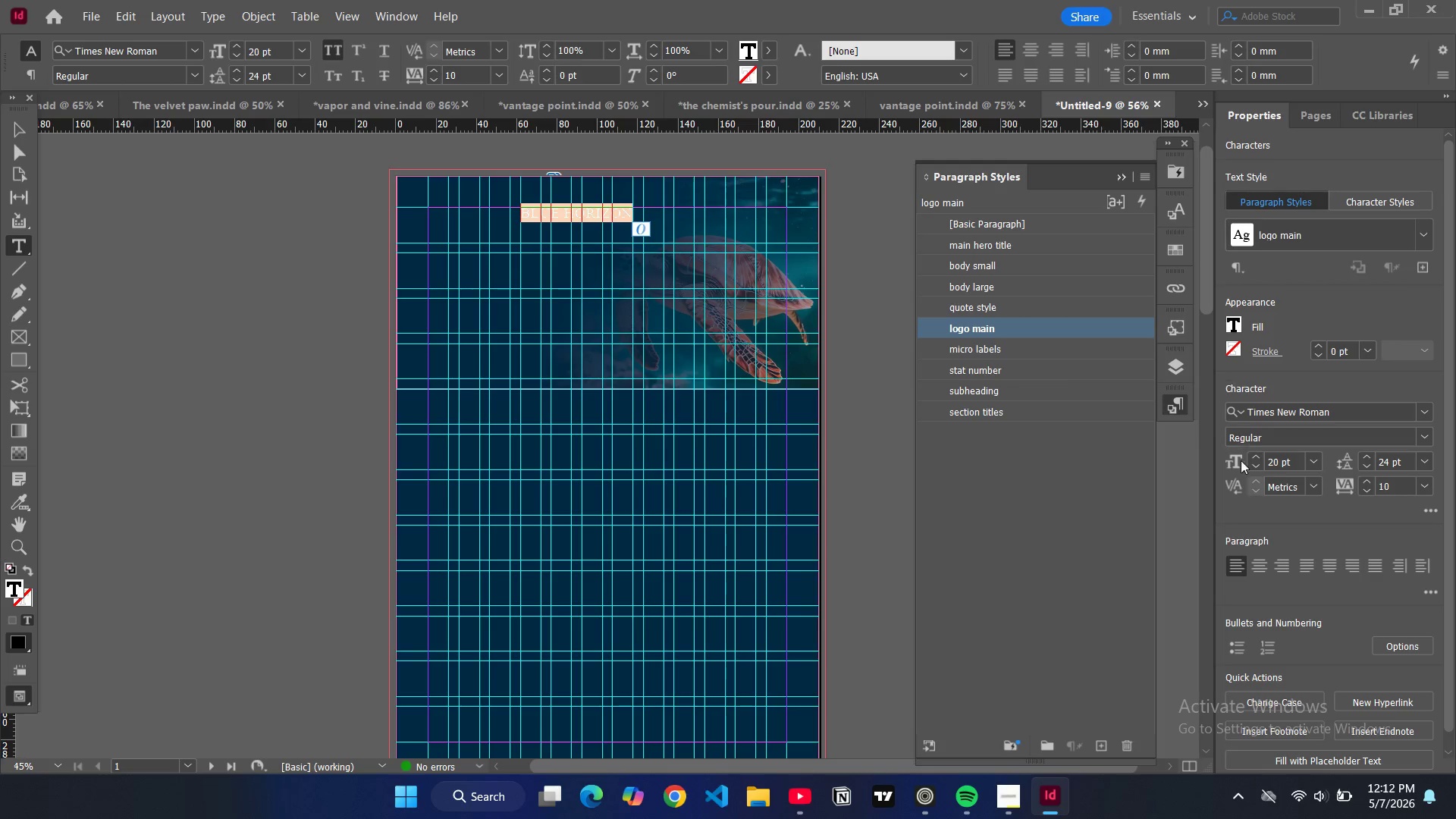 
left_click([1263, 566])
 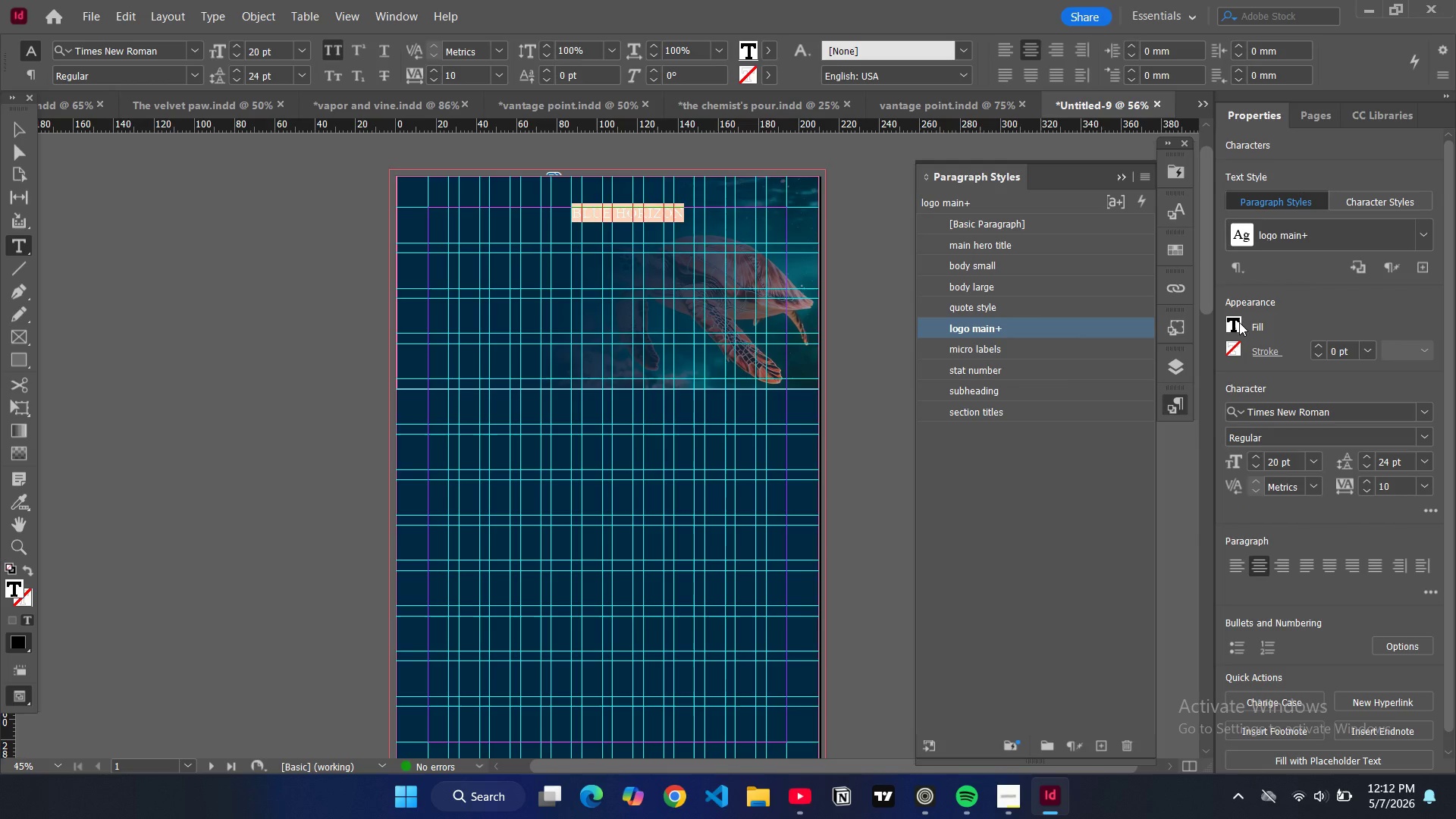 
double_click([1237, 322])
 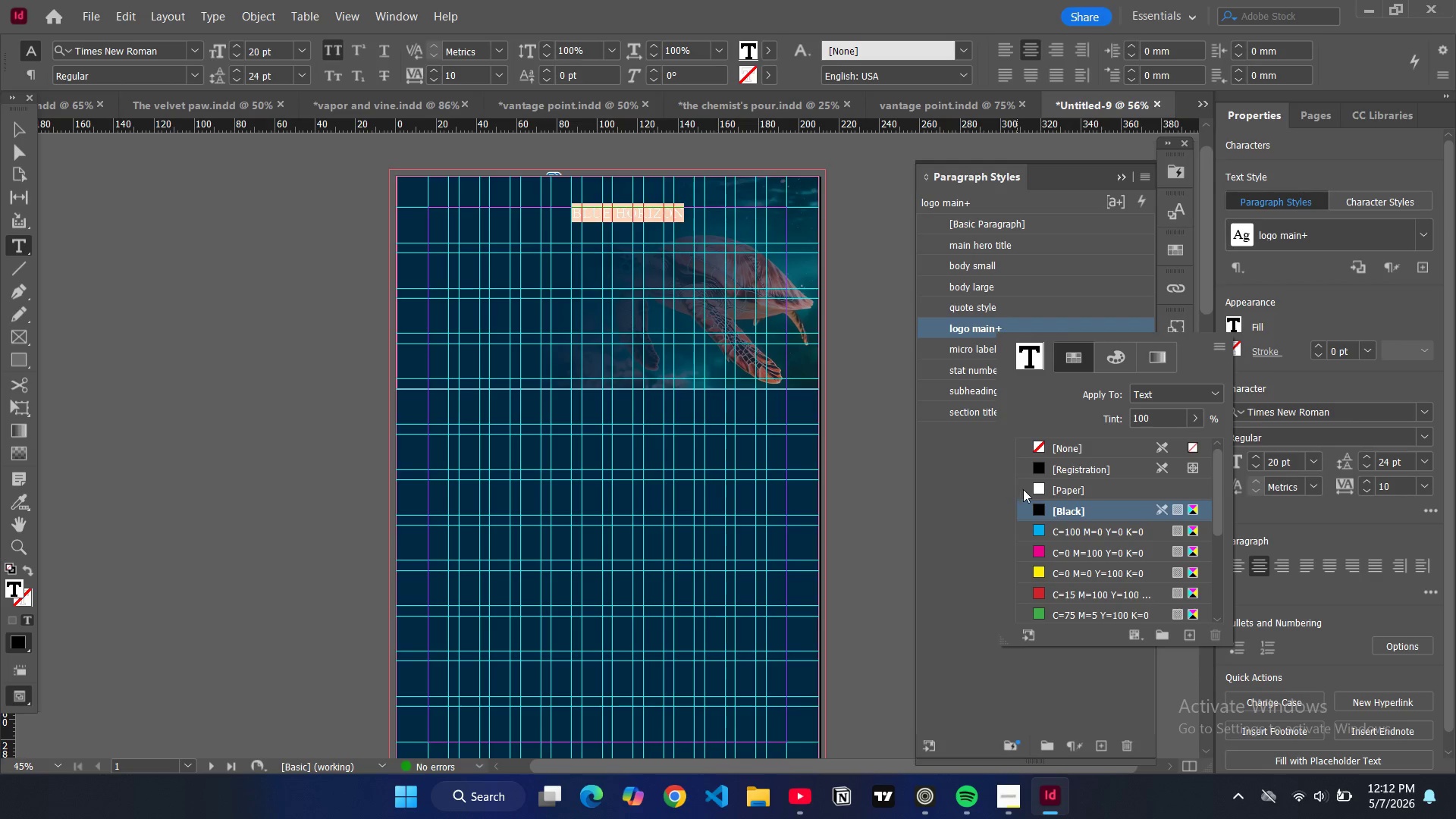 
scroll: coordinate [1037, 566], scroll_direction: down, amount: 12.0
 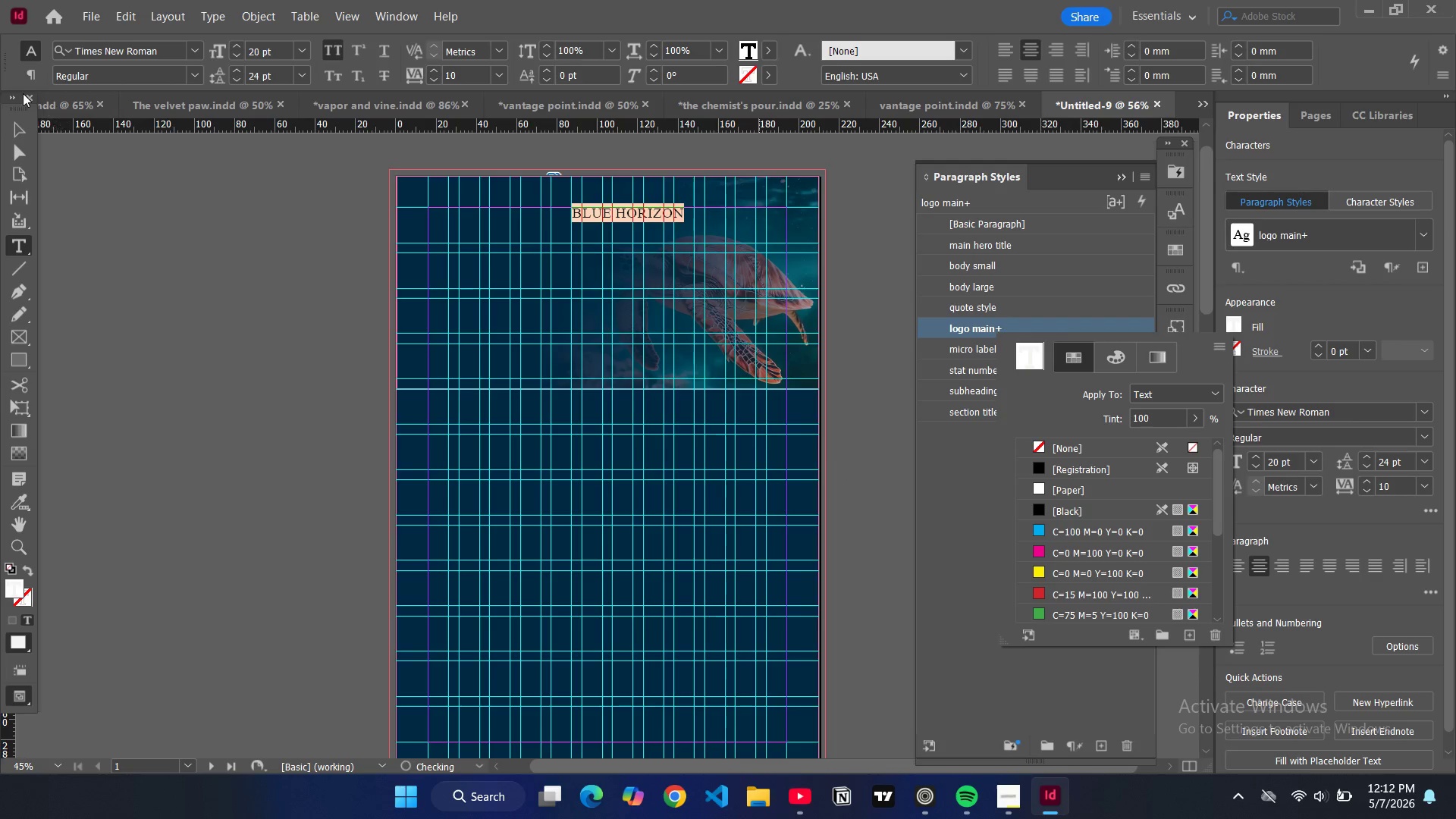 
left_click([11, 130])
 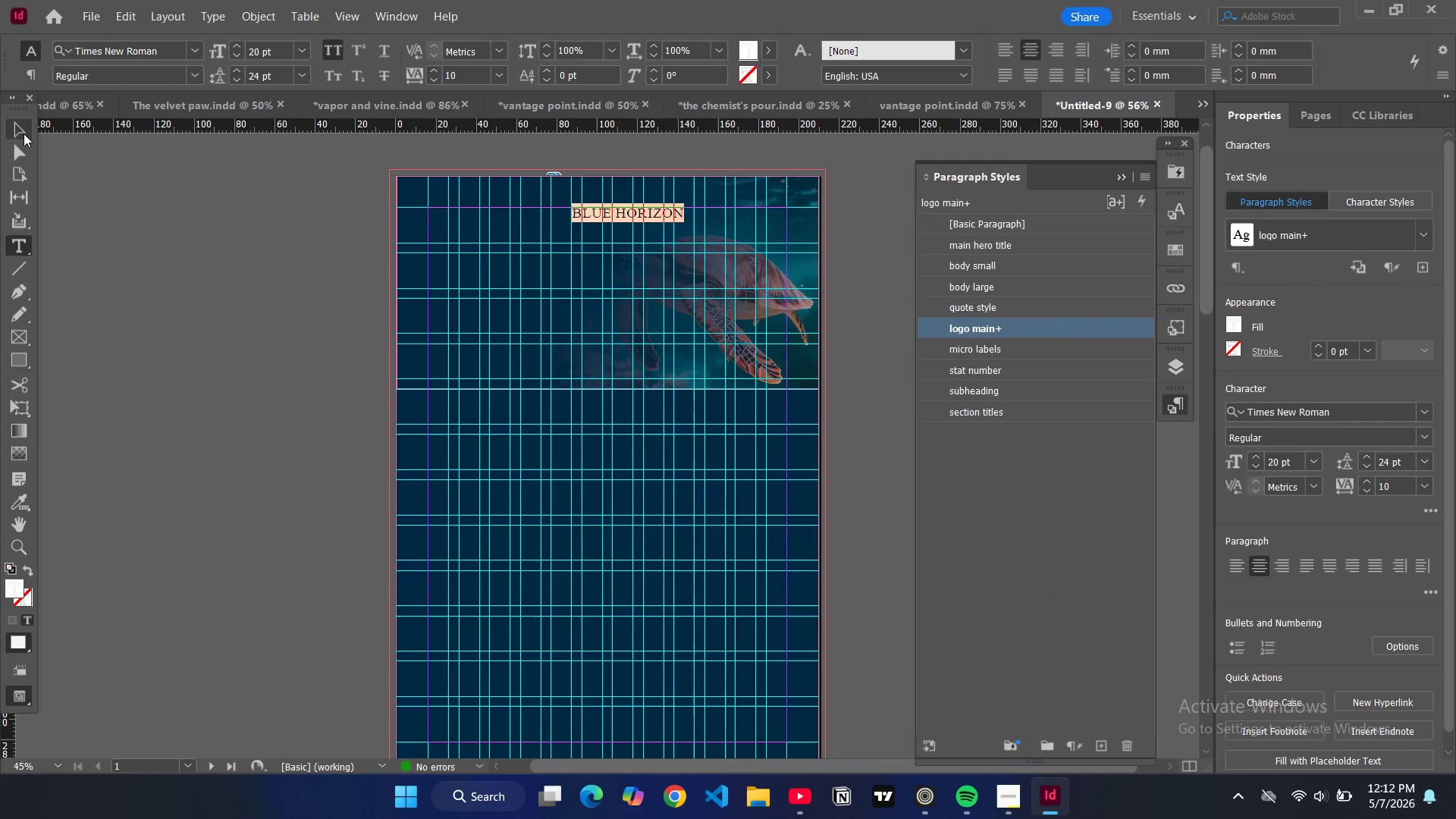 
left_click([22, 133])
 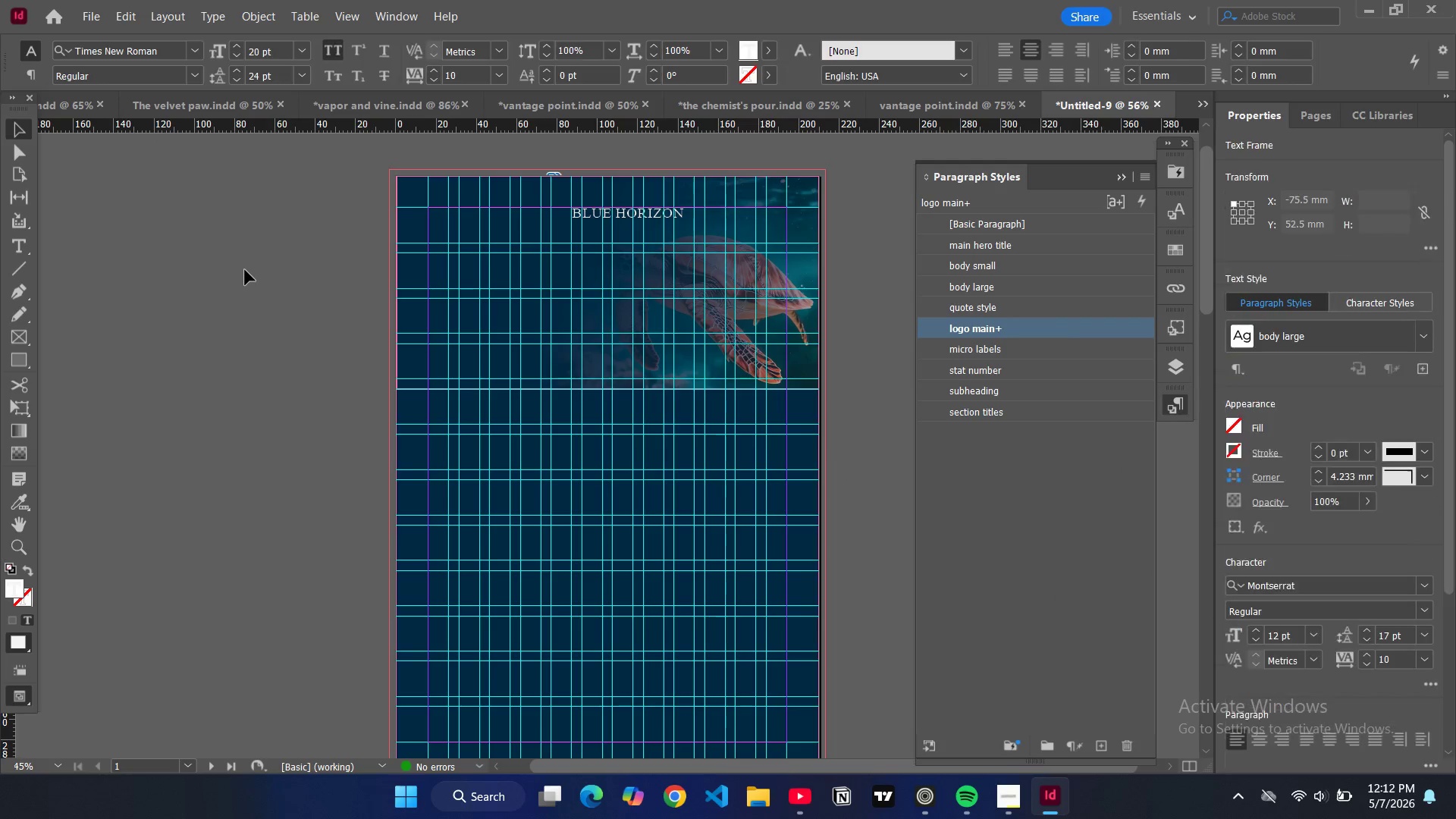 
key(W)
 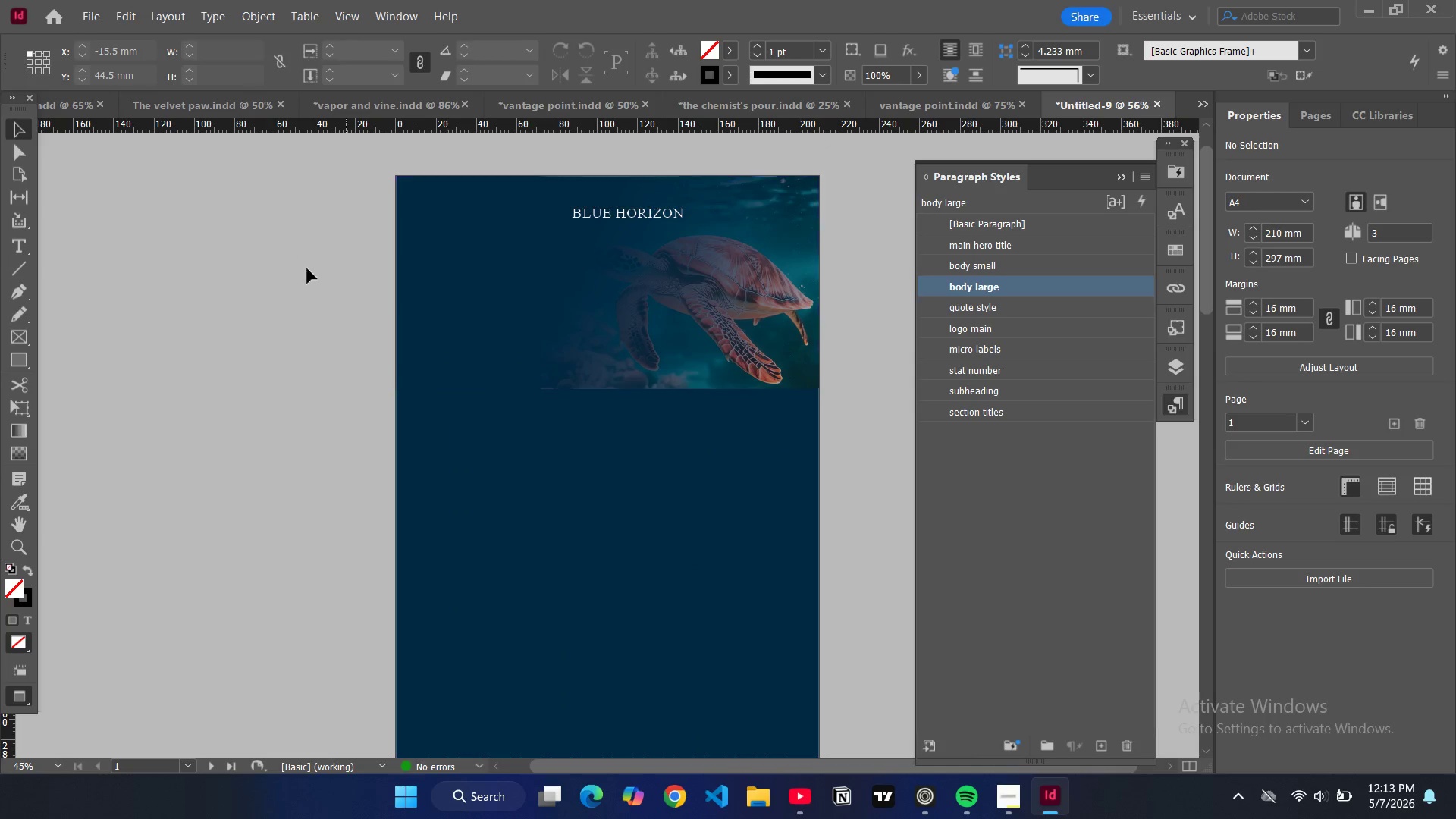 
type(ww)
 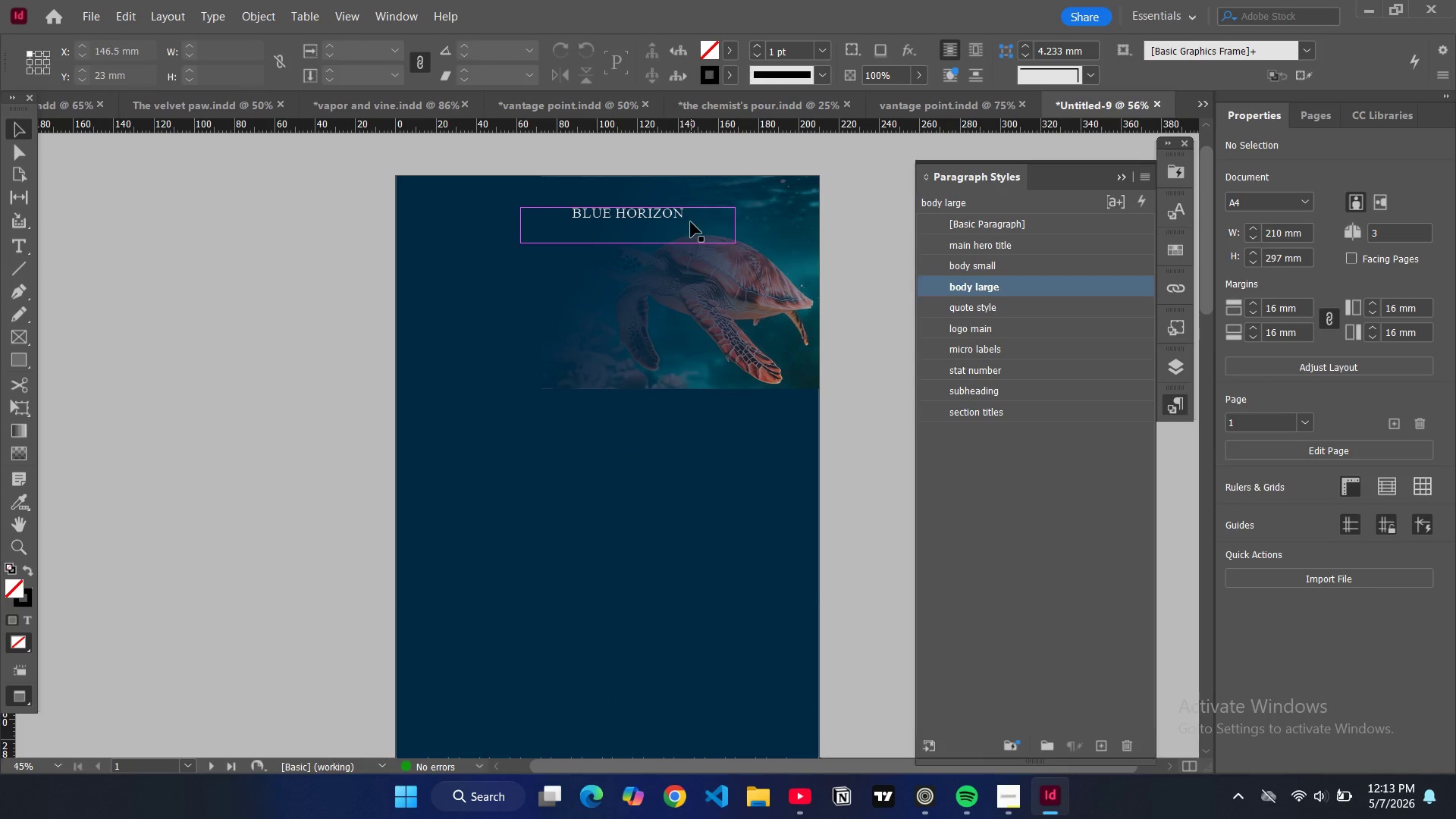 
left_click([691, 222])
 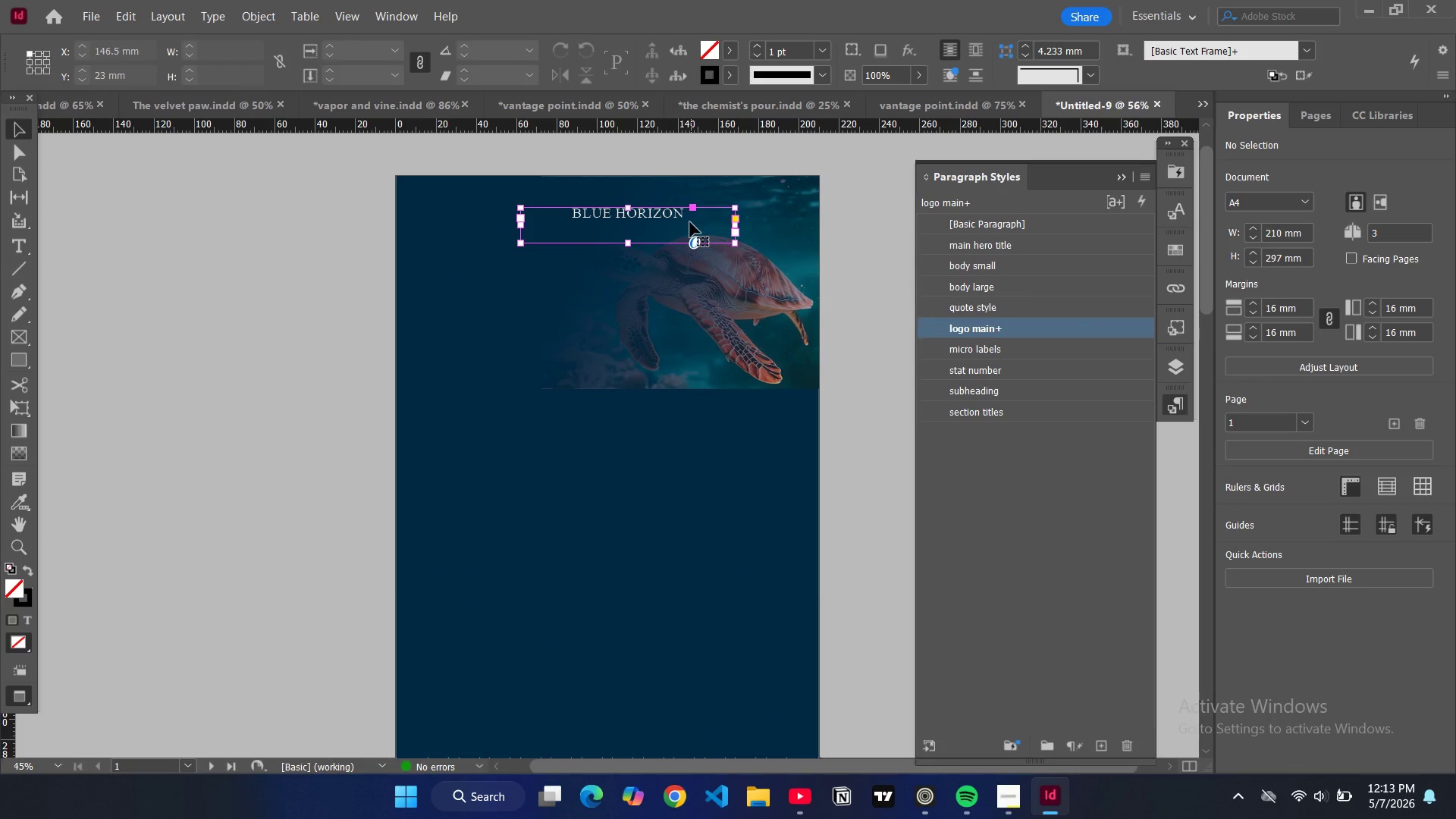 
triple_click([690, 222])
 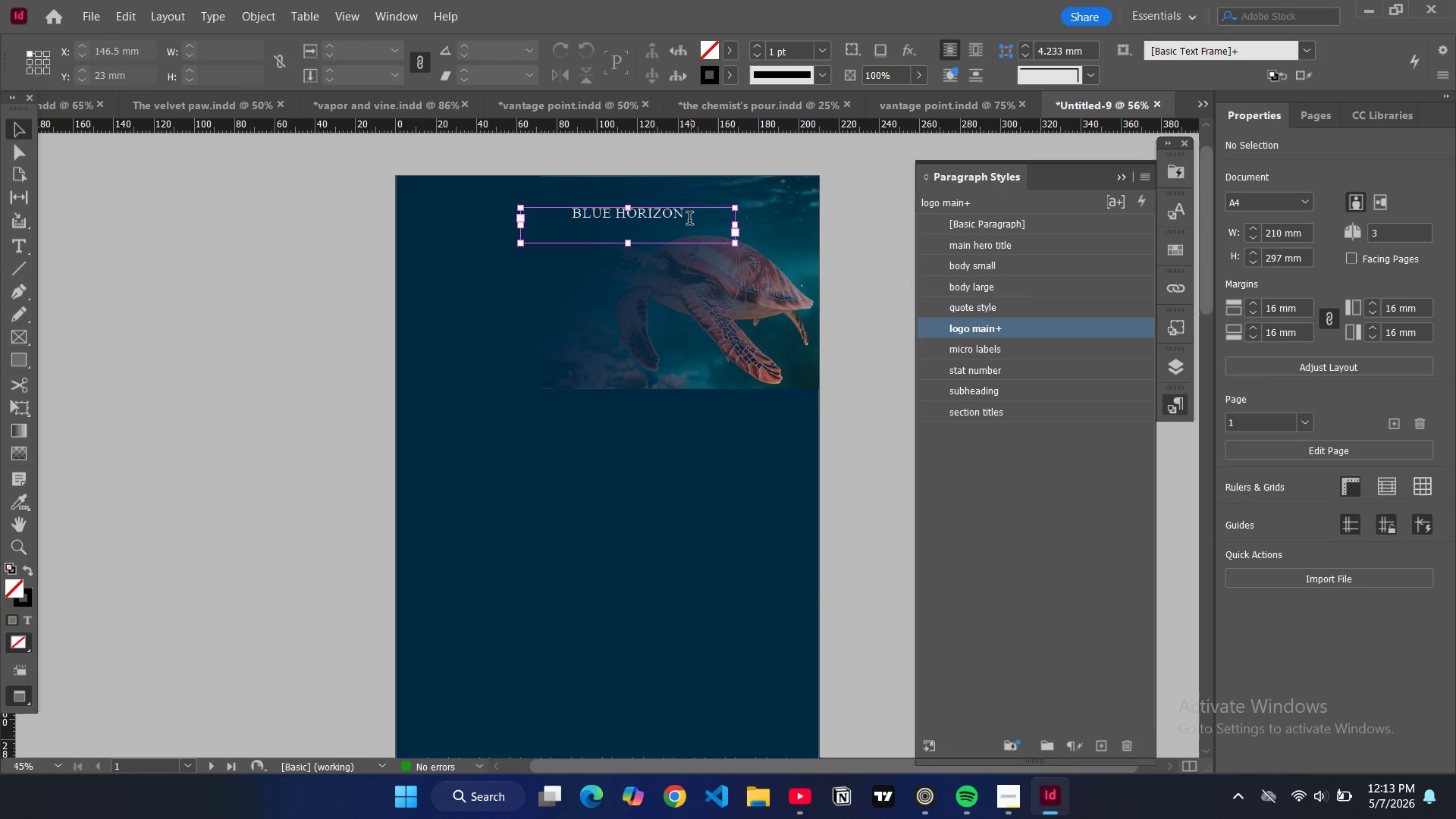 
left_click([689, 220])
 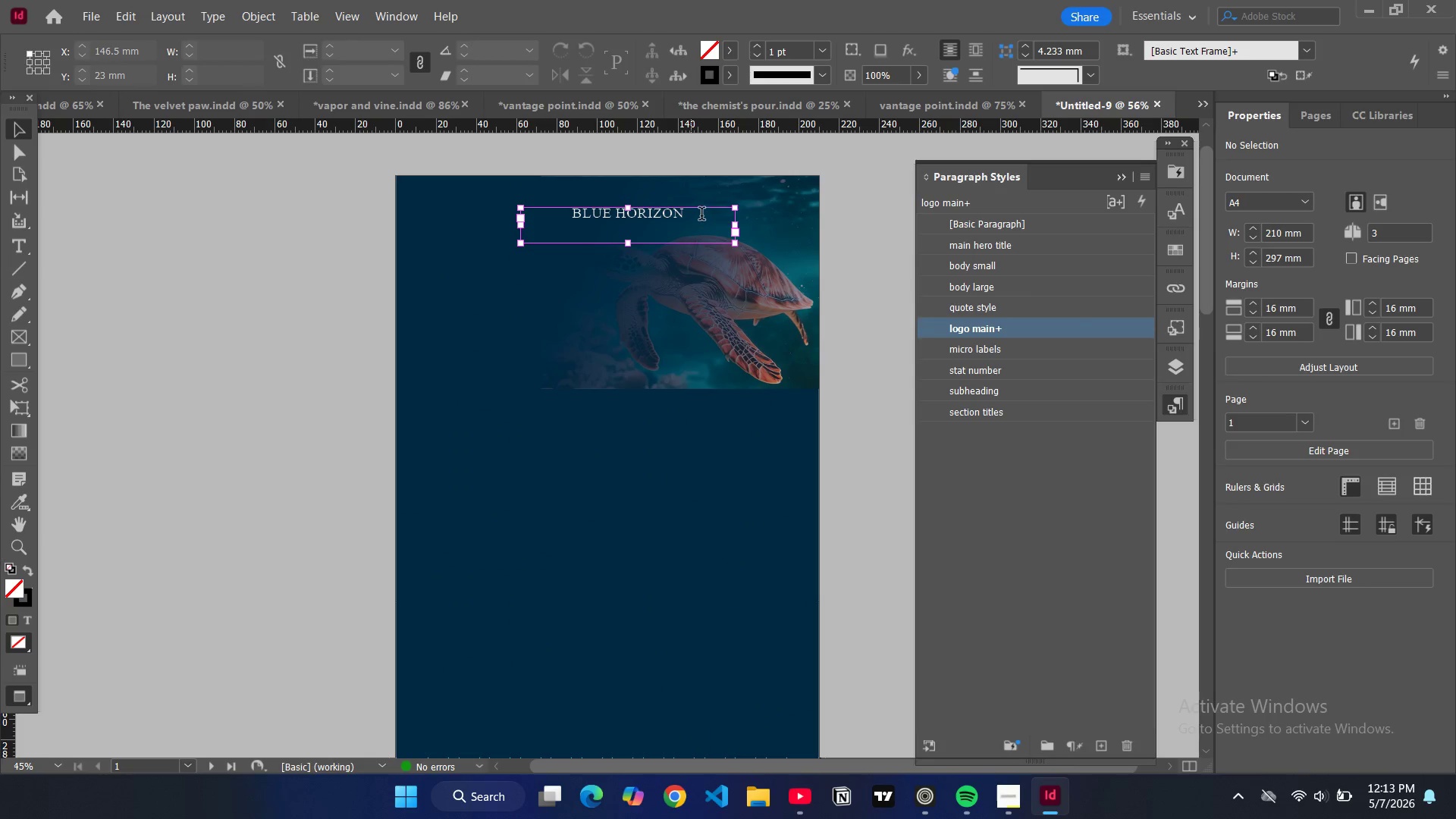 
key(Enter)
 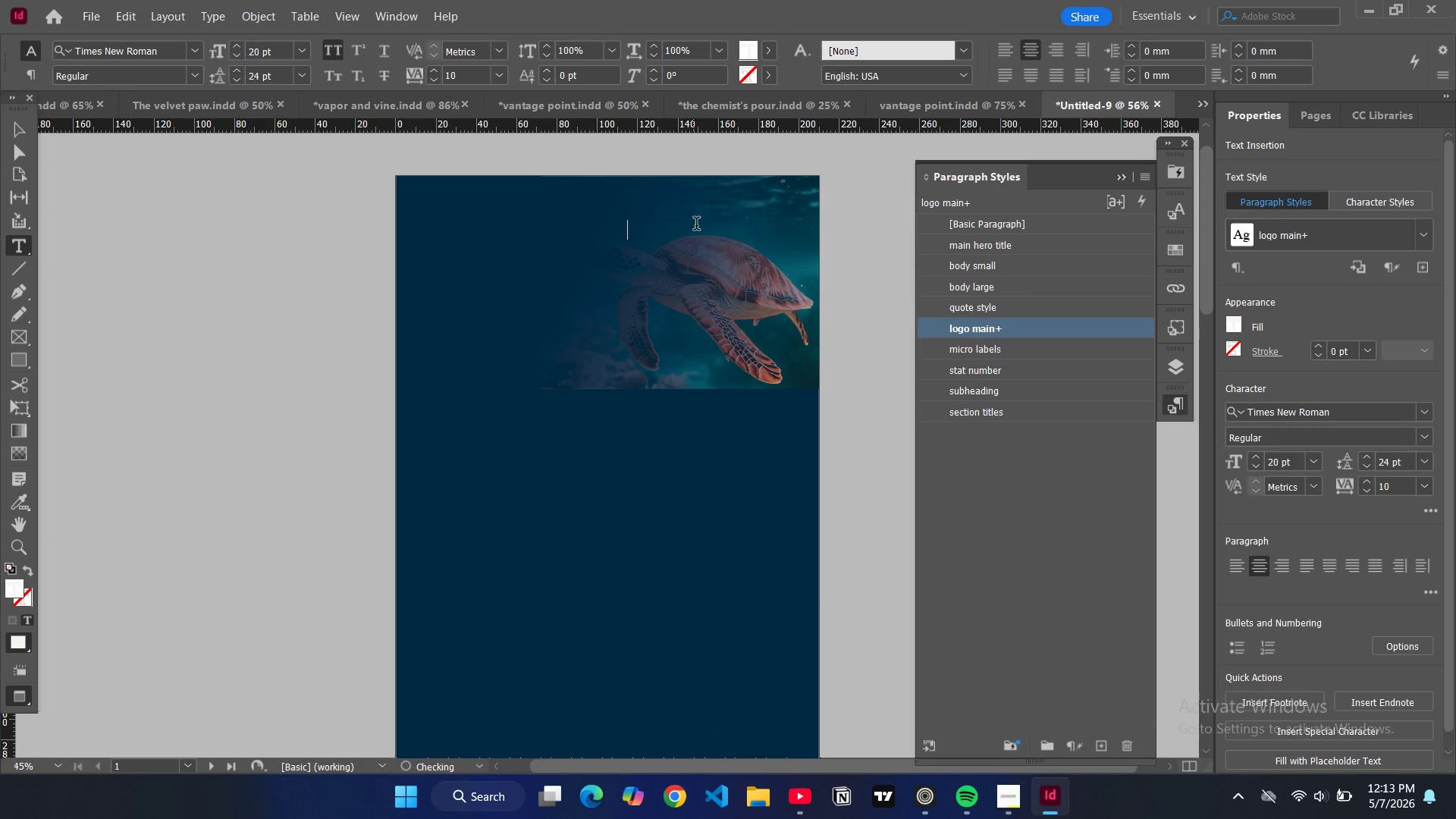 
key(Control+Z)
 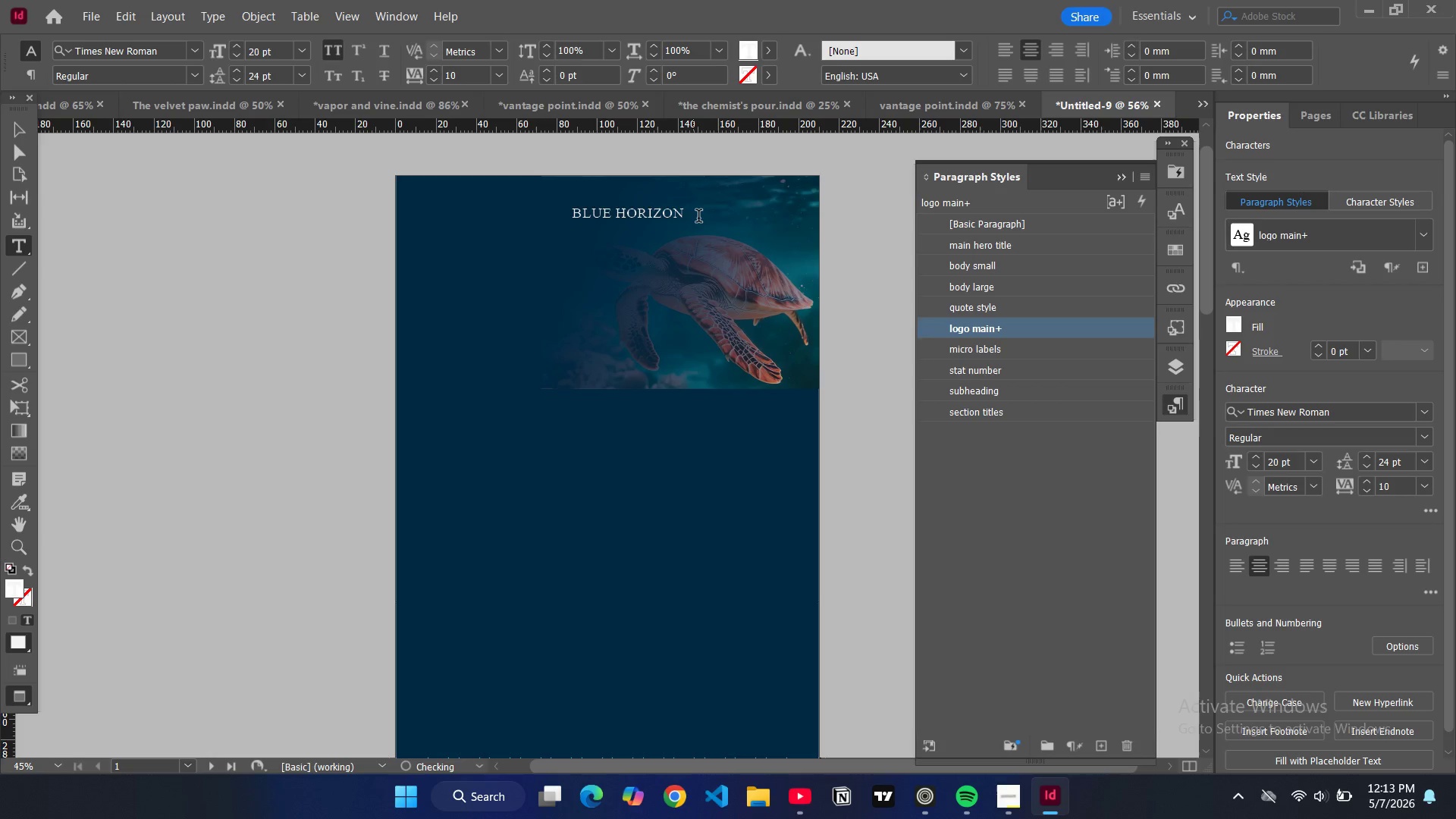 
key(Enter)
 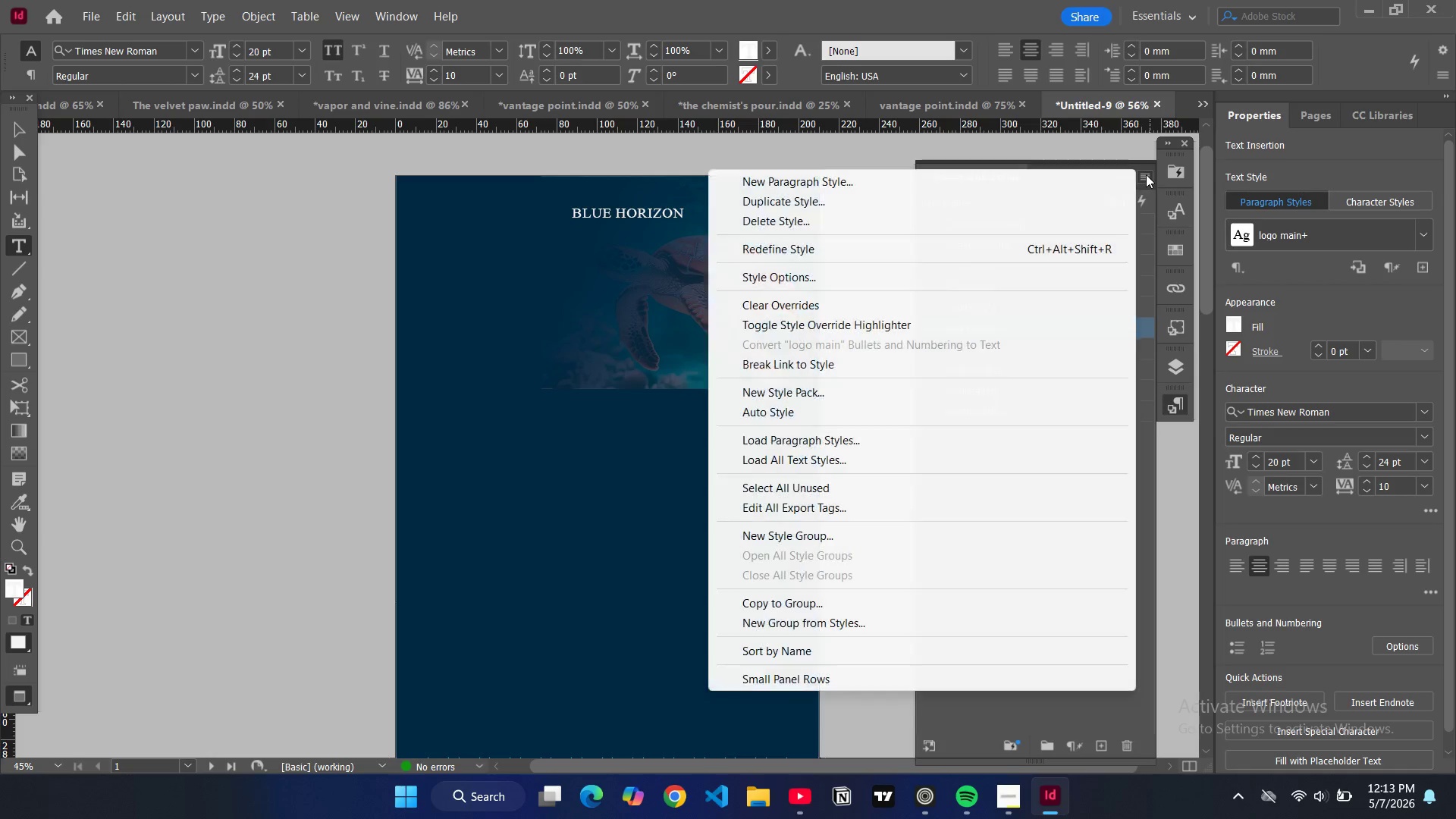 
left_click([977, 188])
 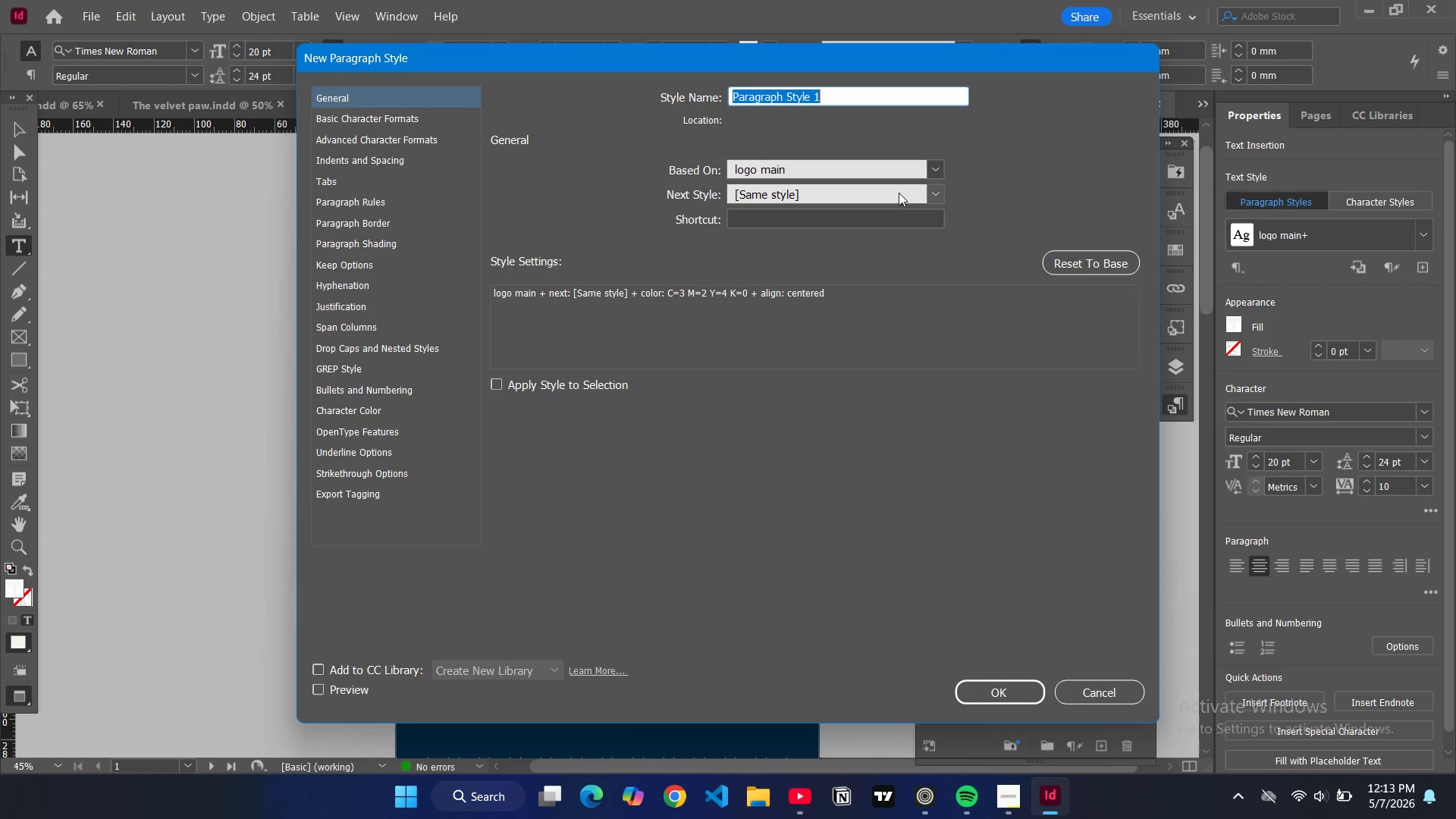 
type(logo sub)
 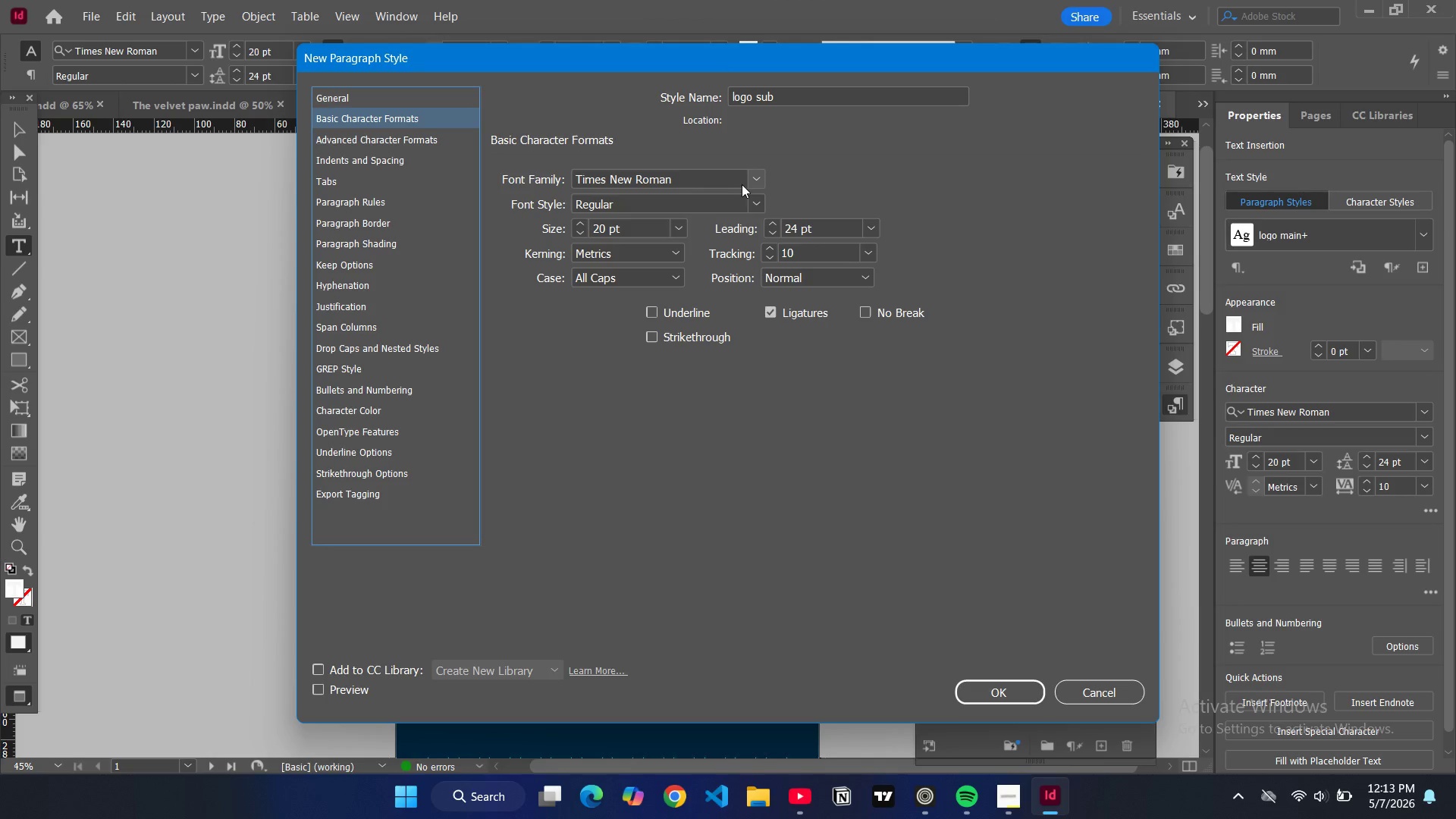 
double_click([702, 180])
 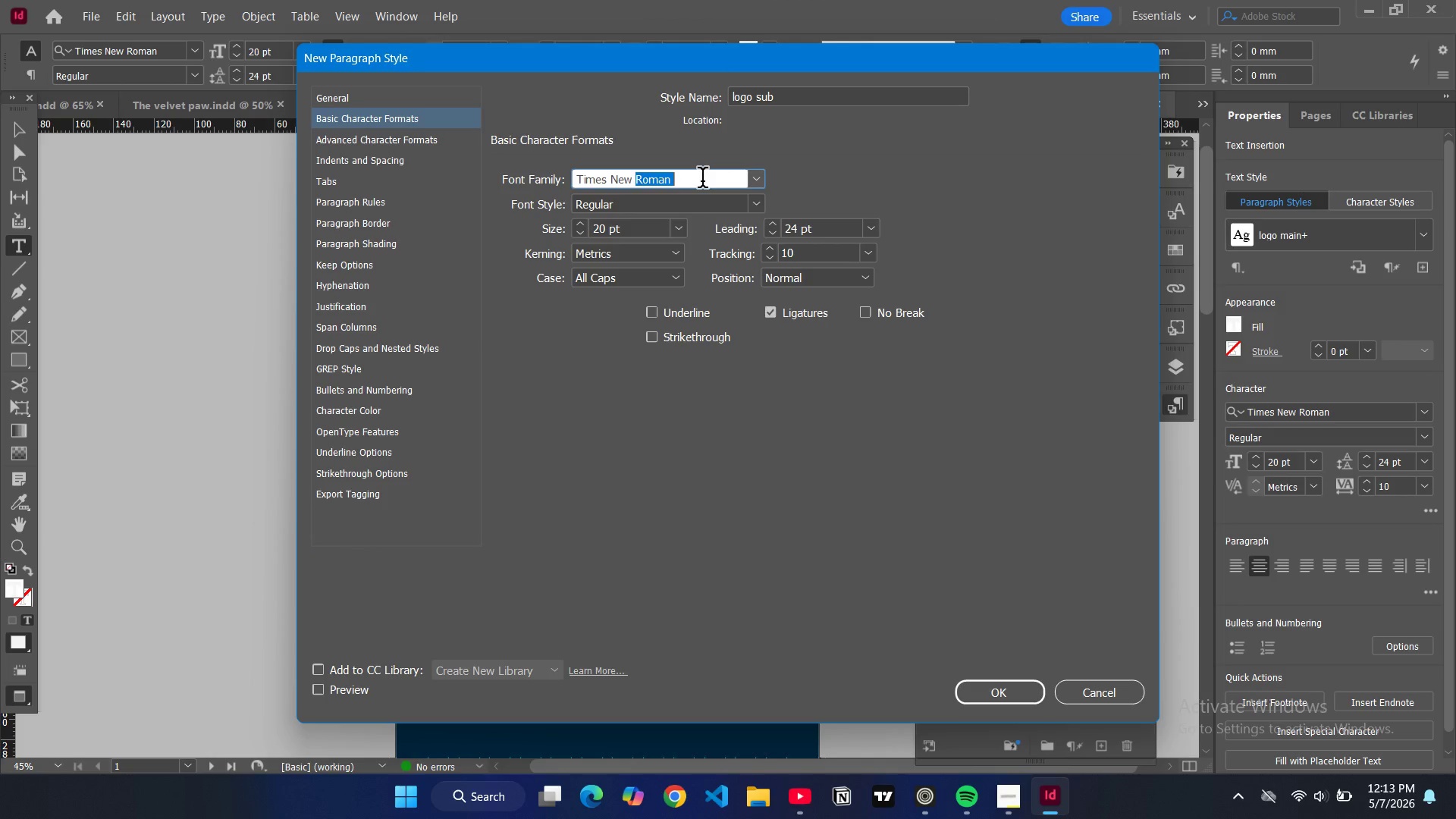 
triple_click([702, 180])
 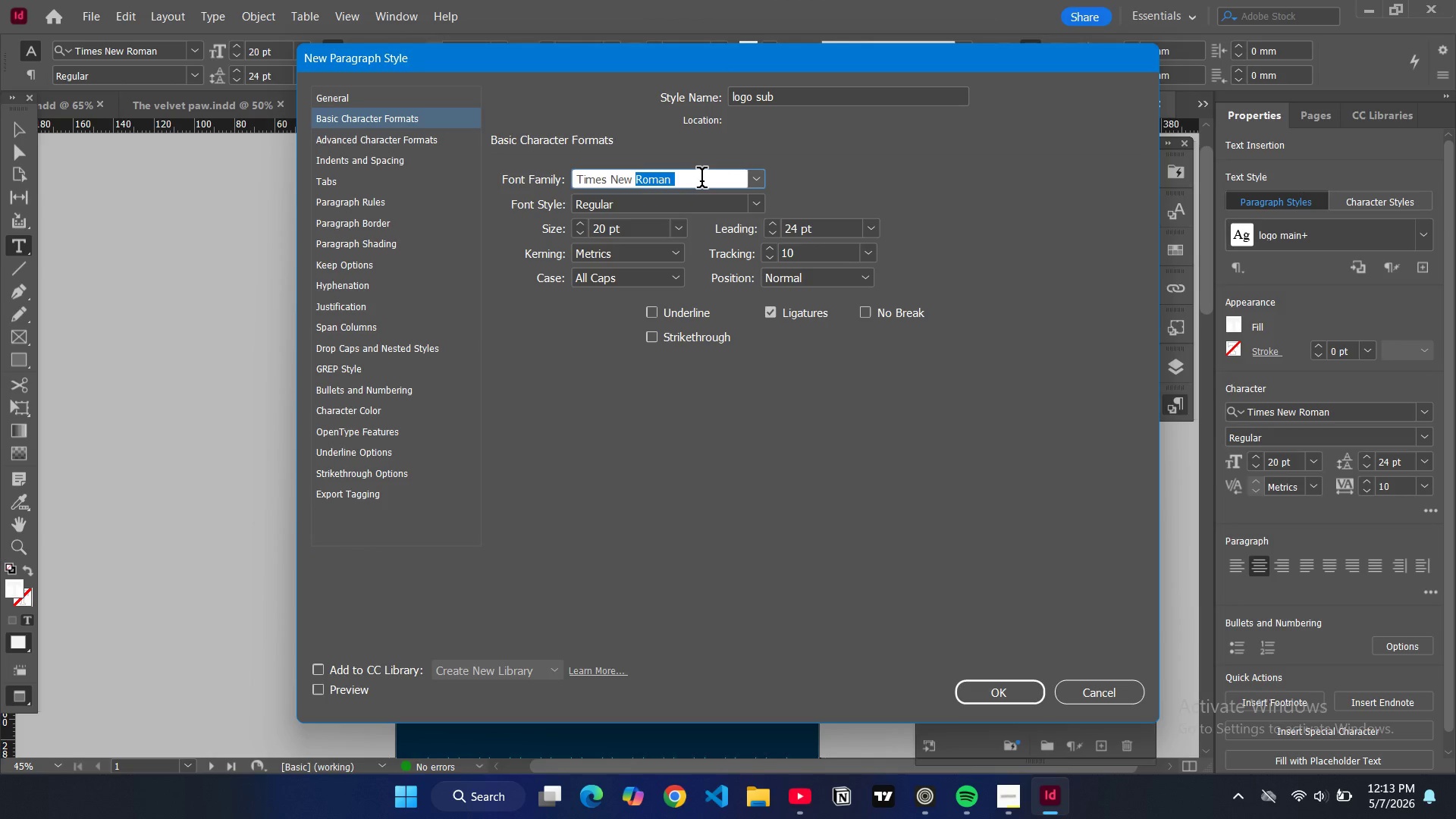 
key(Control+ControlLeft)
 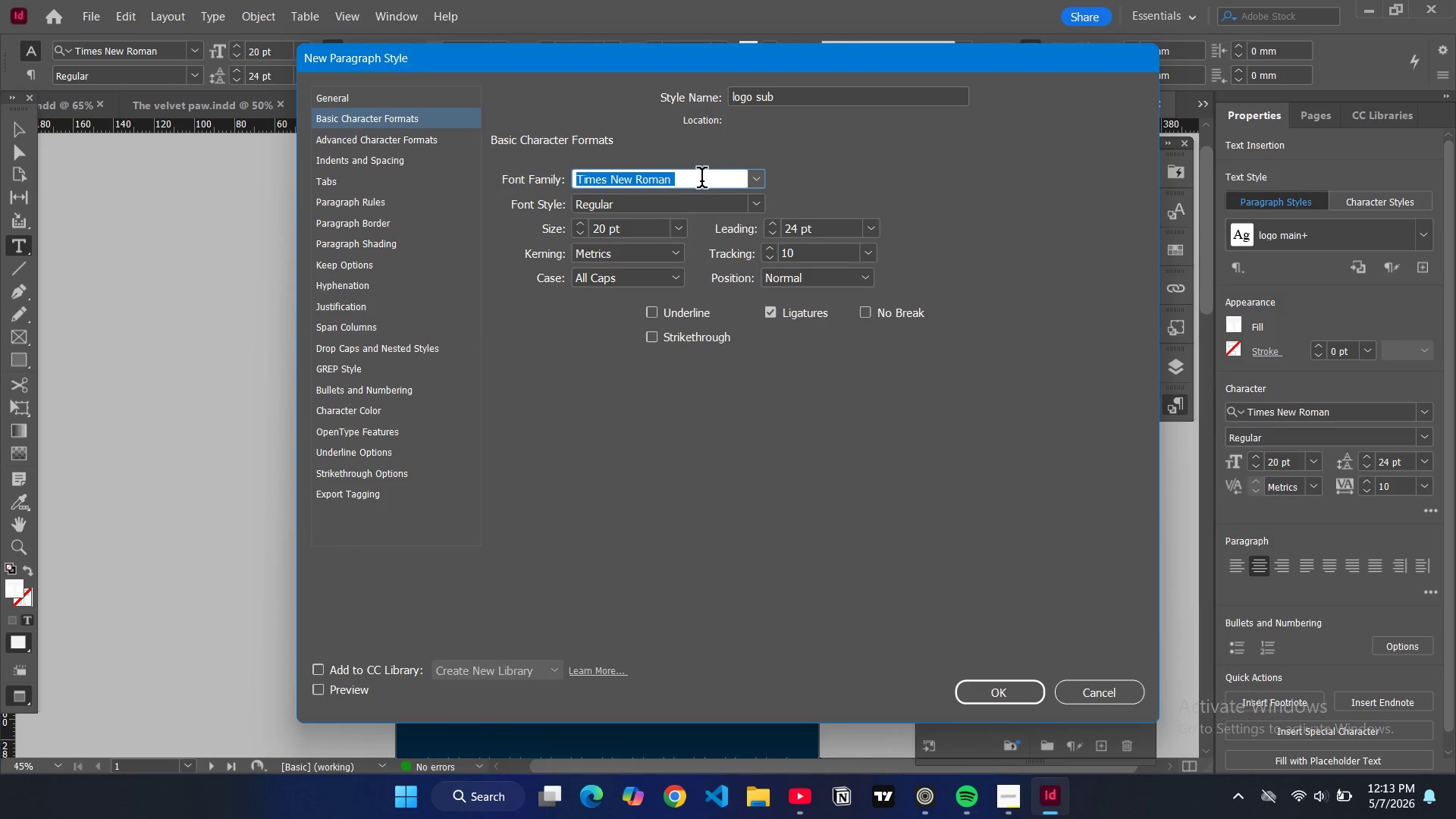 
key(Control+A)
 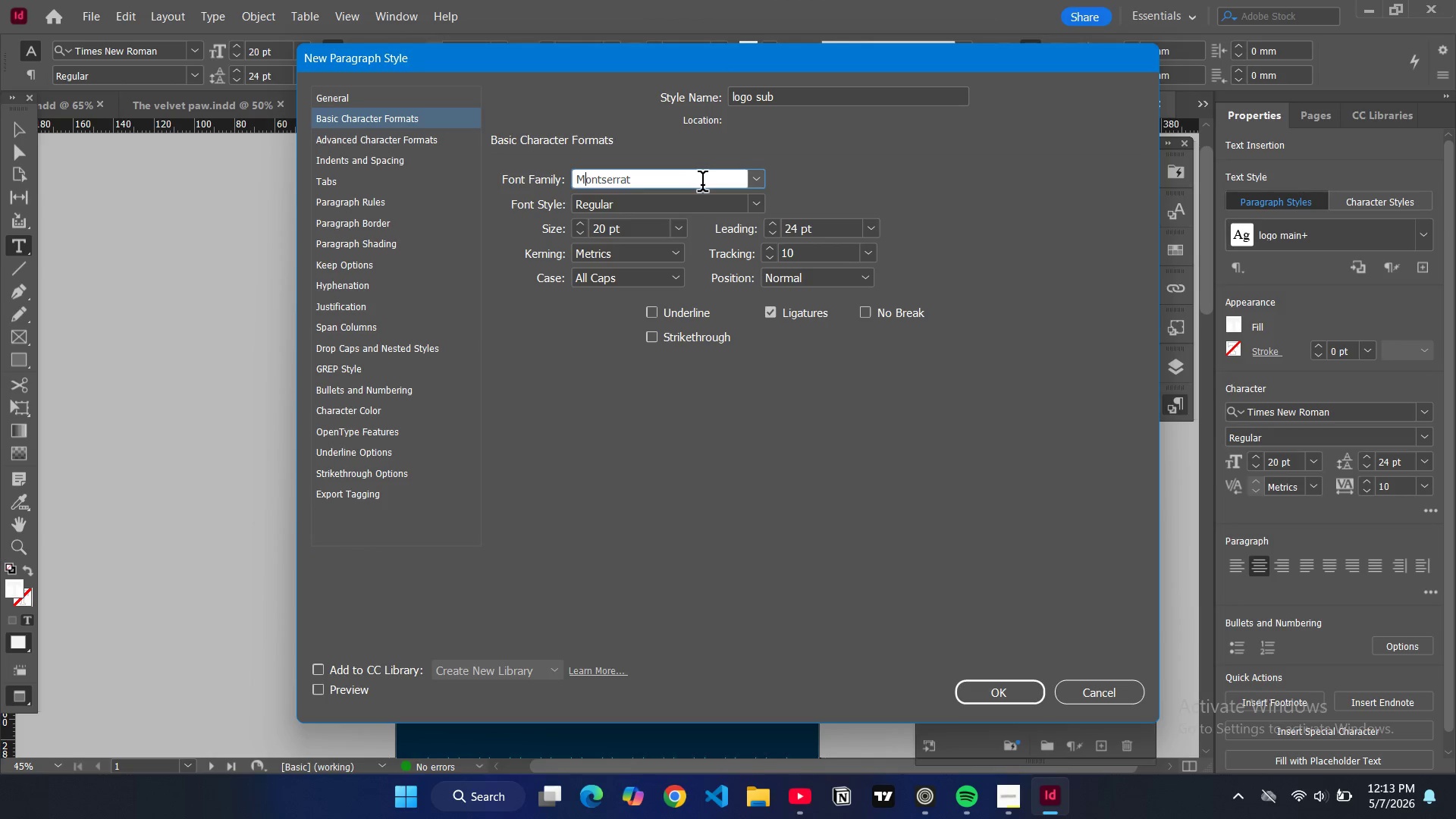 
type(mo)
 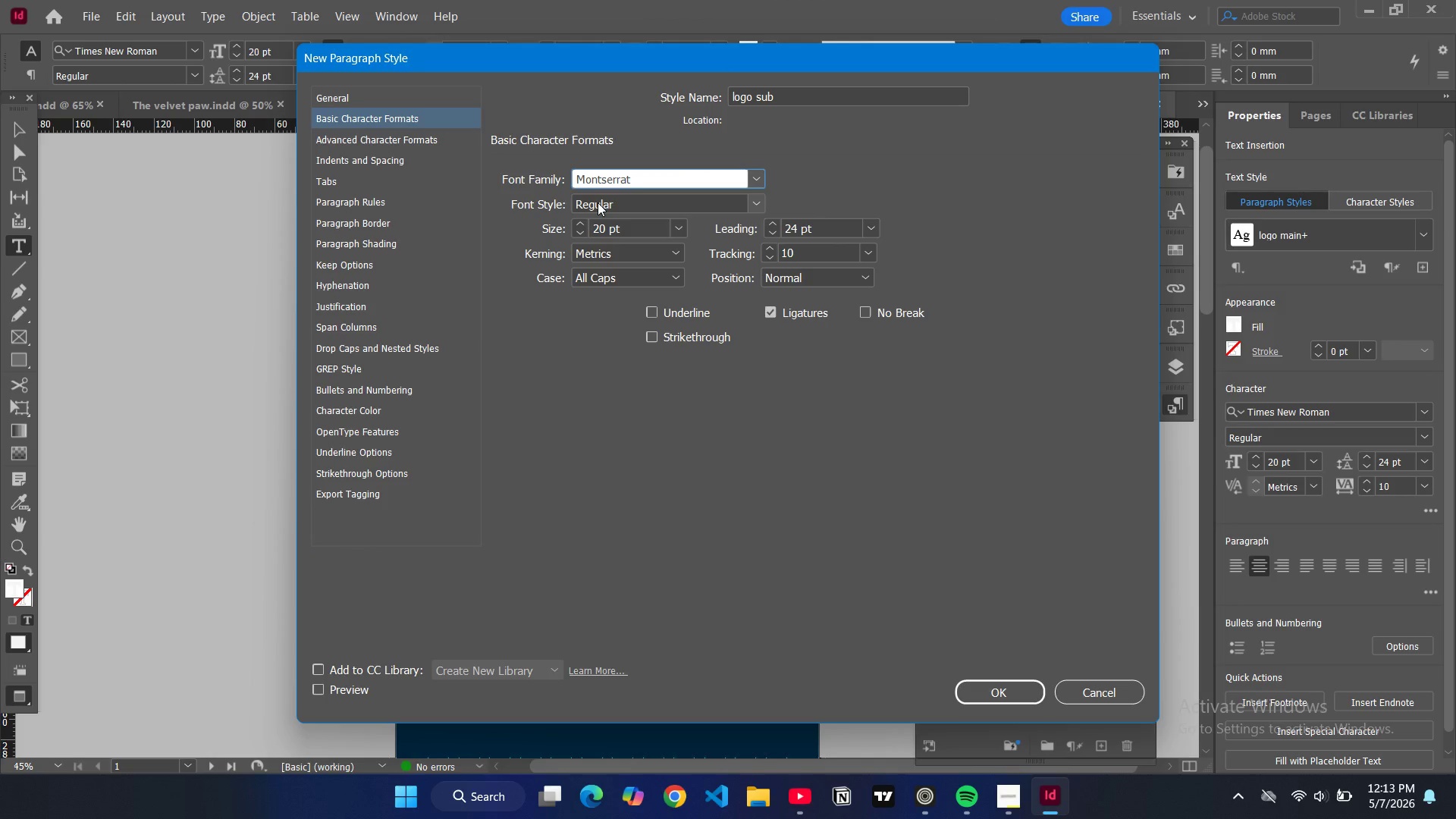 
wait(6.72)
 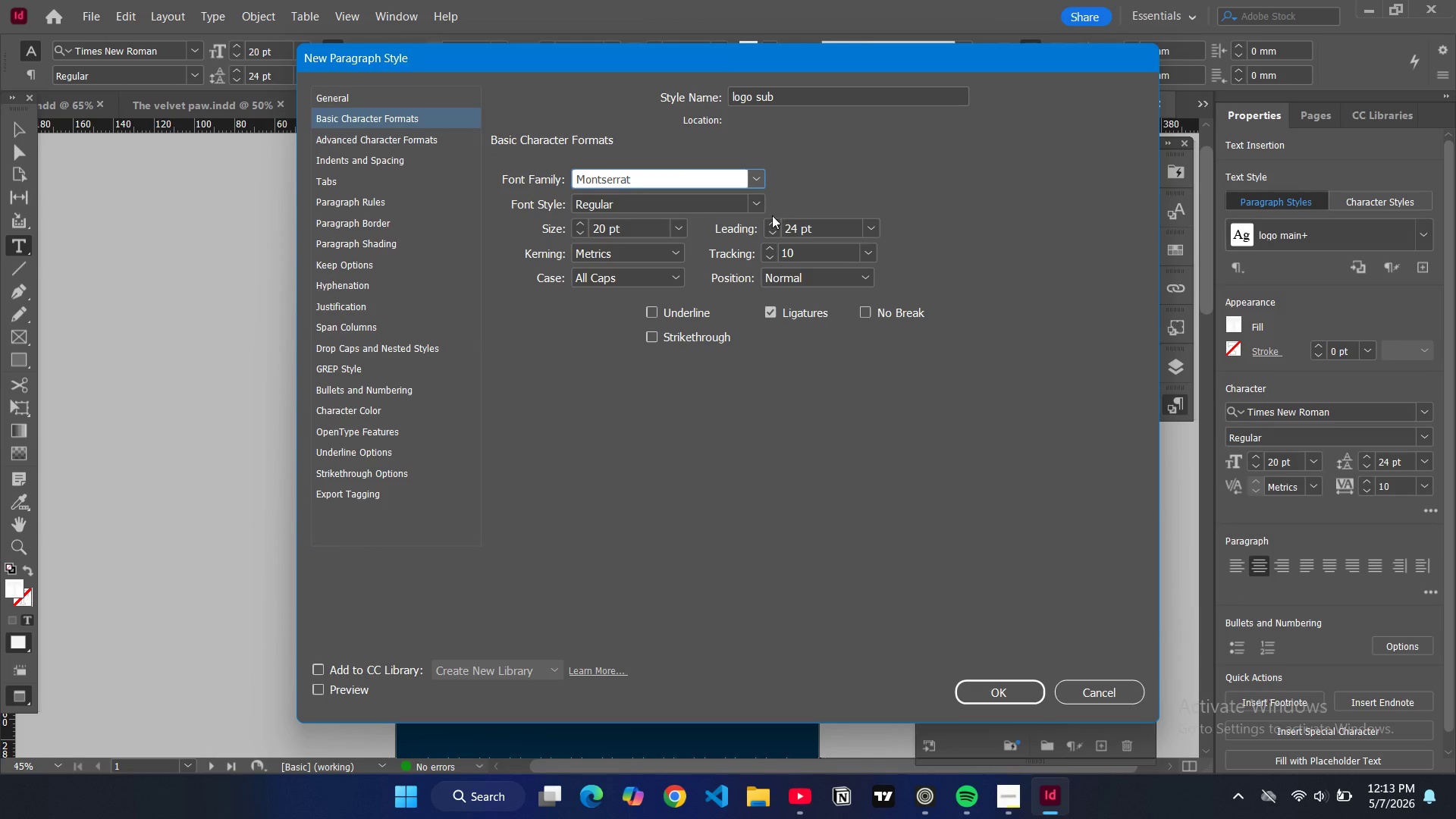 
double_click([584, 231])
 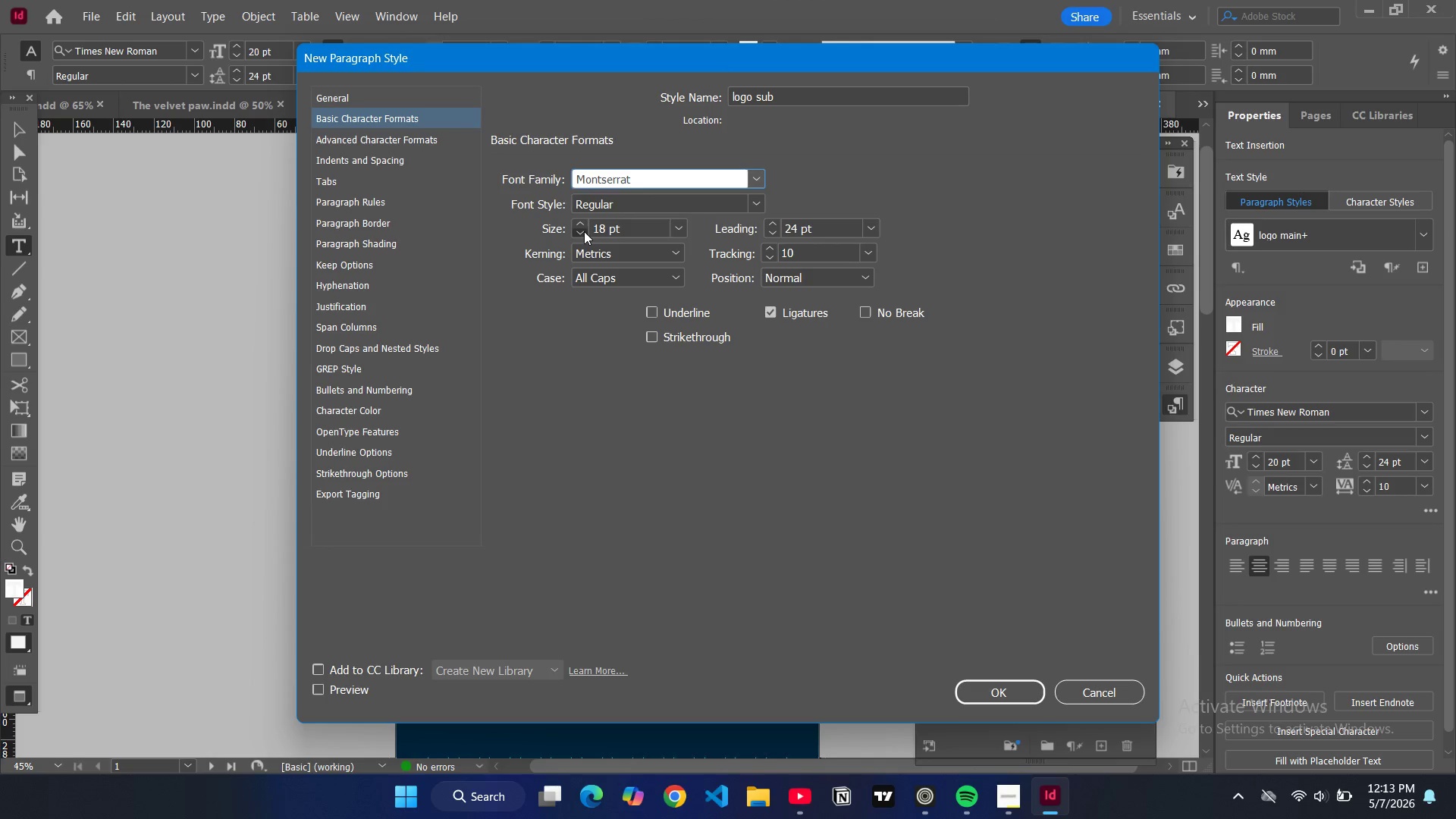 
triple_click([584, 231])
 